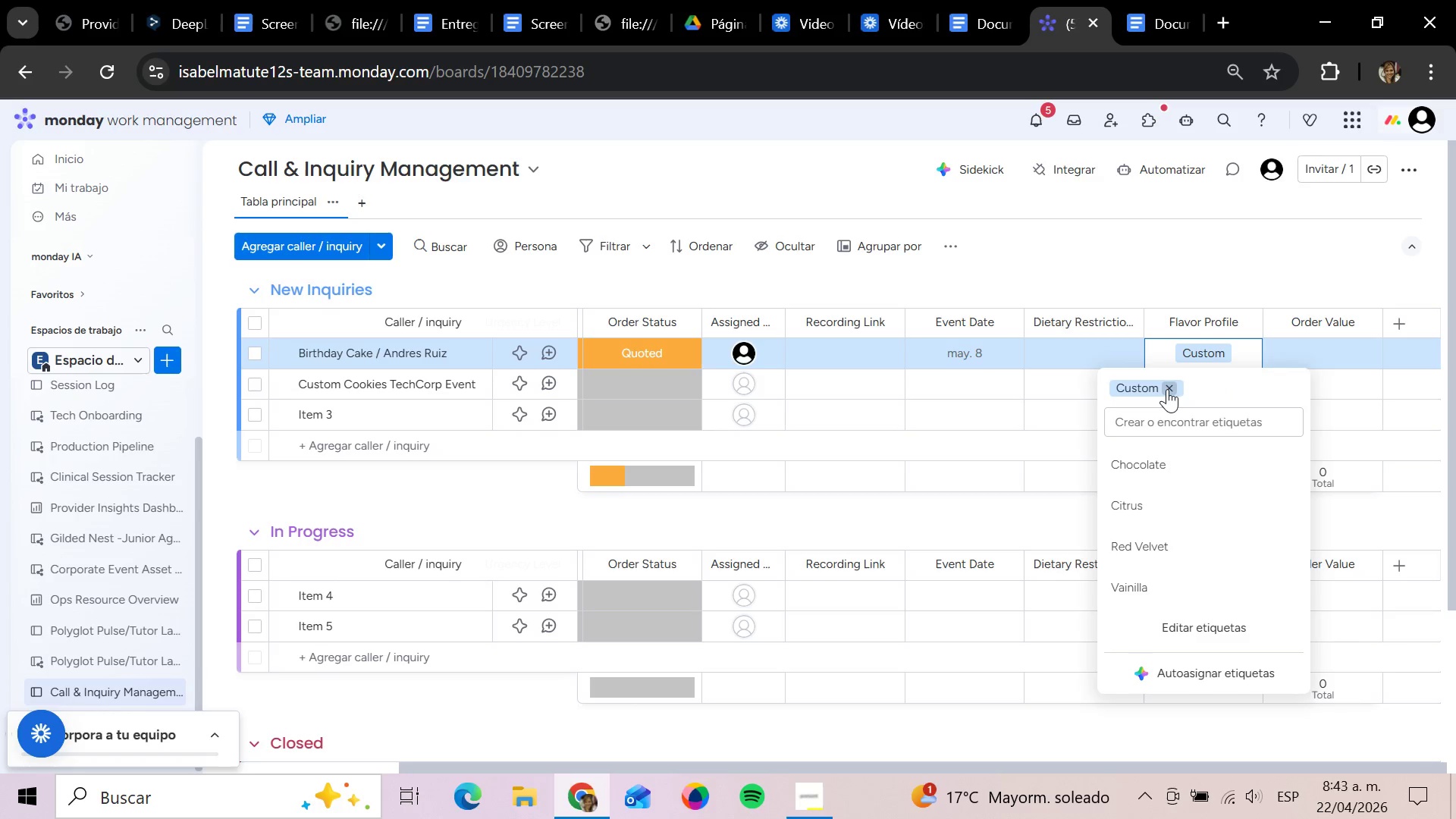 
left_click([1167, 389])
 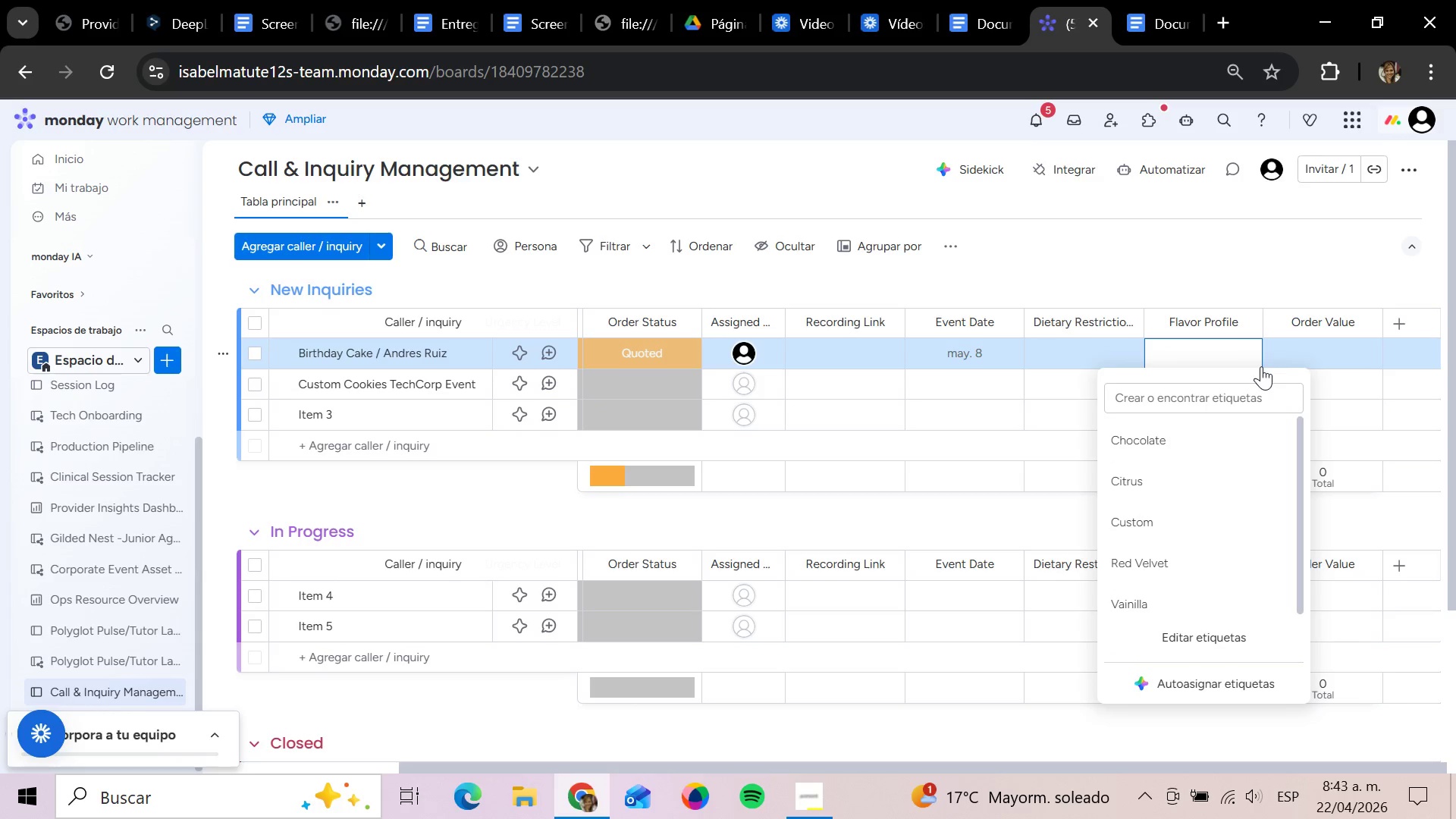 
wait(10.61)
 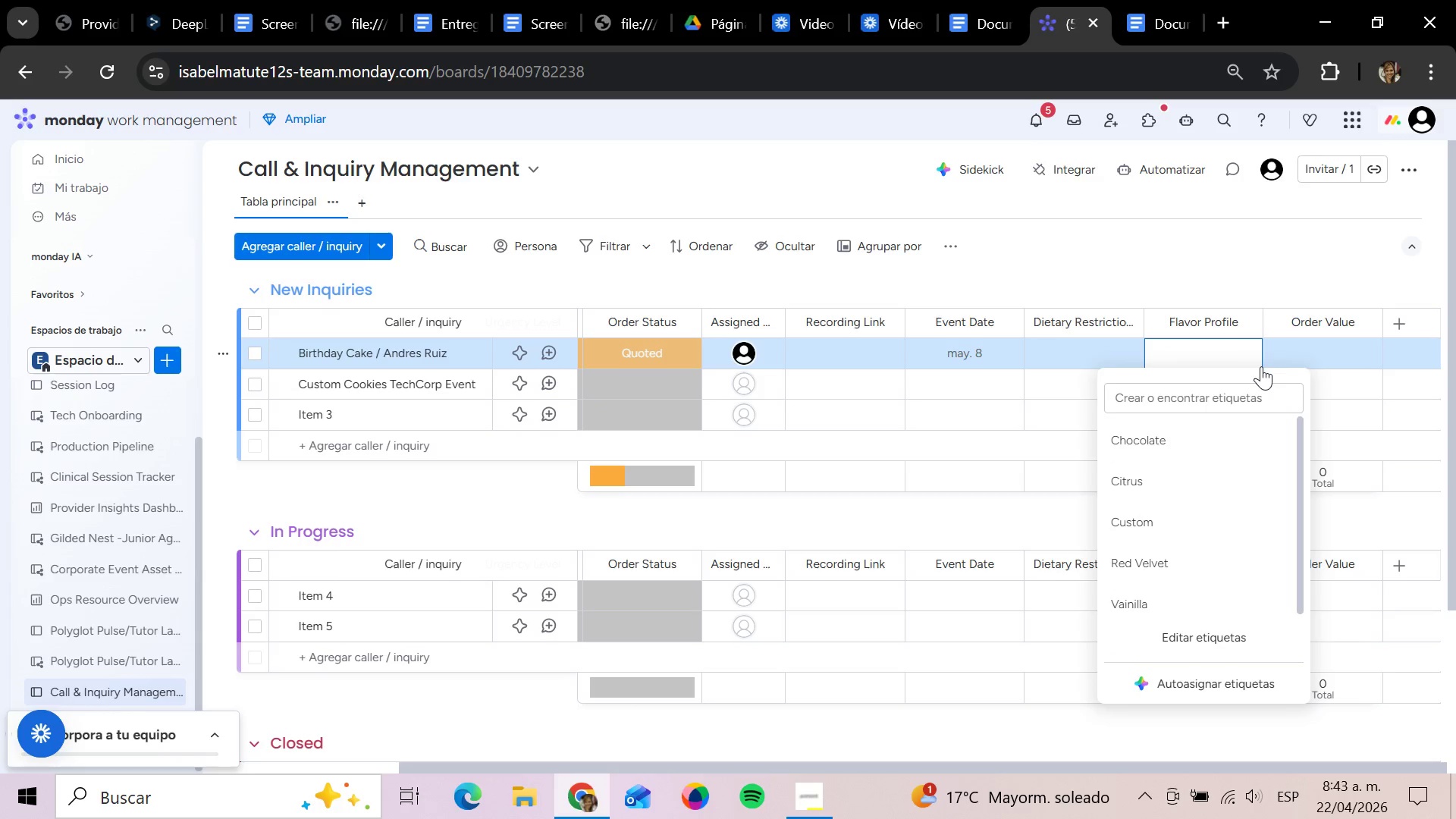 
left_click([1077, 351])
 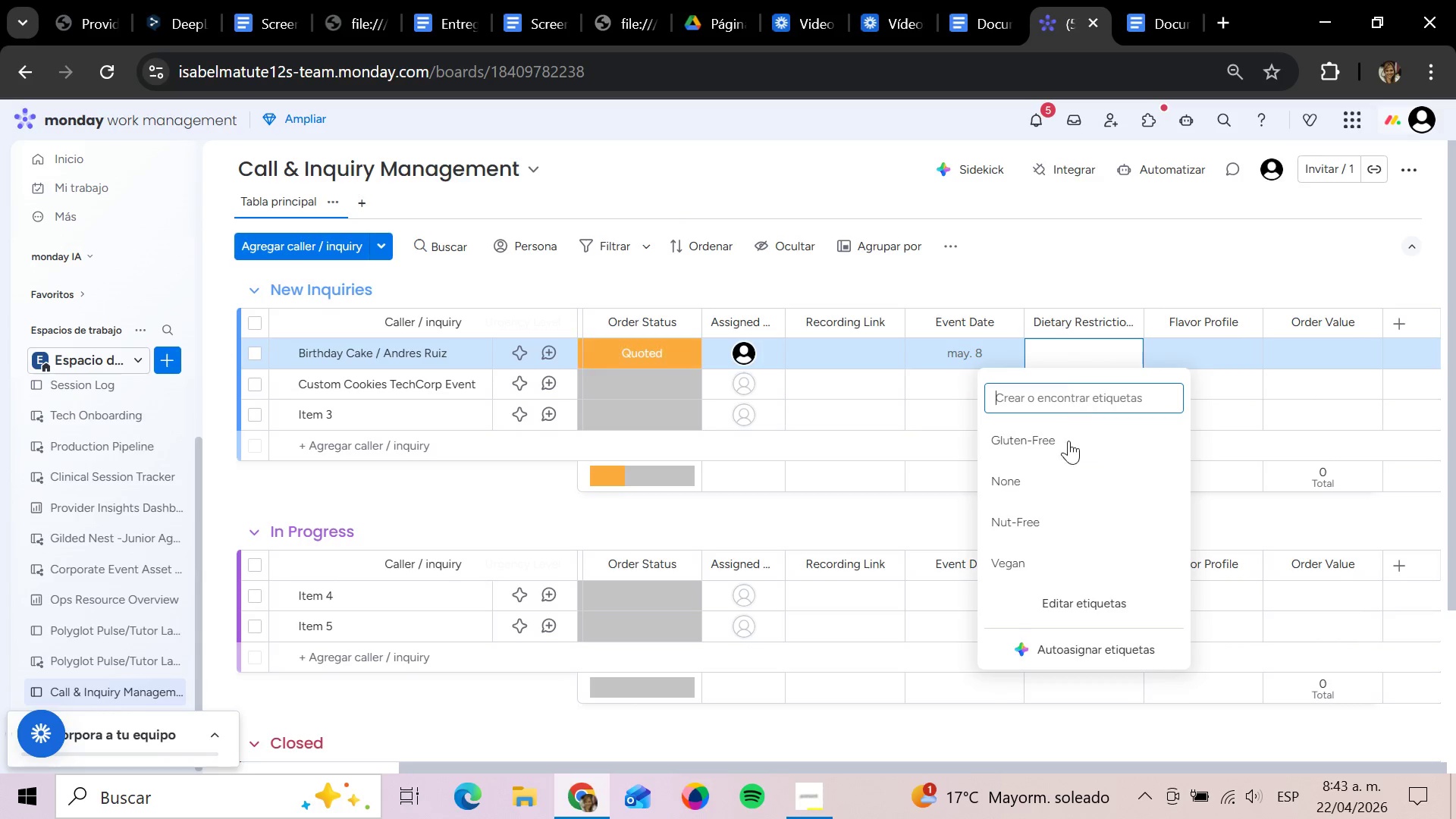 
left_click([1046, 491])
 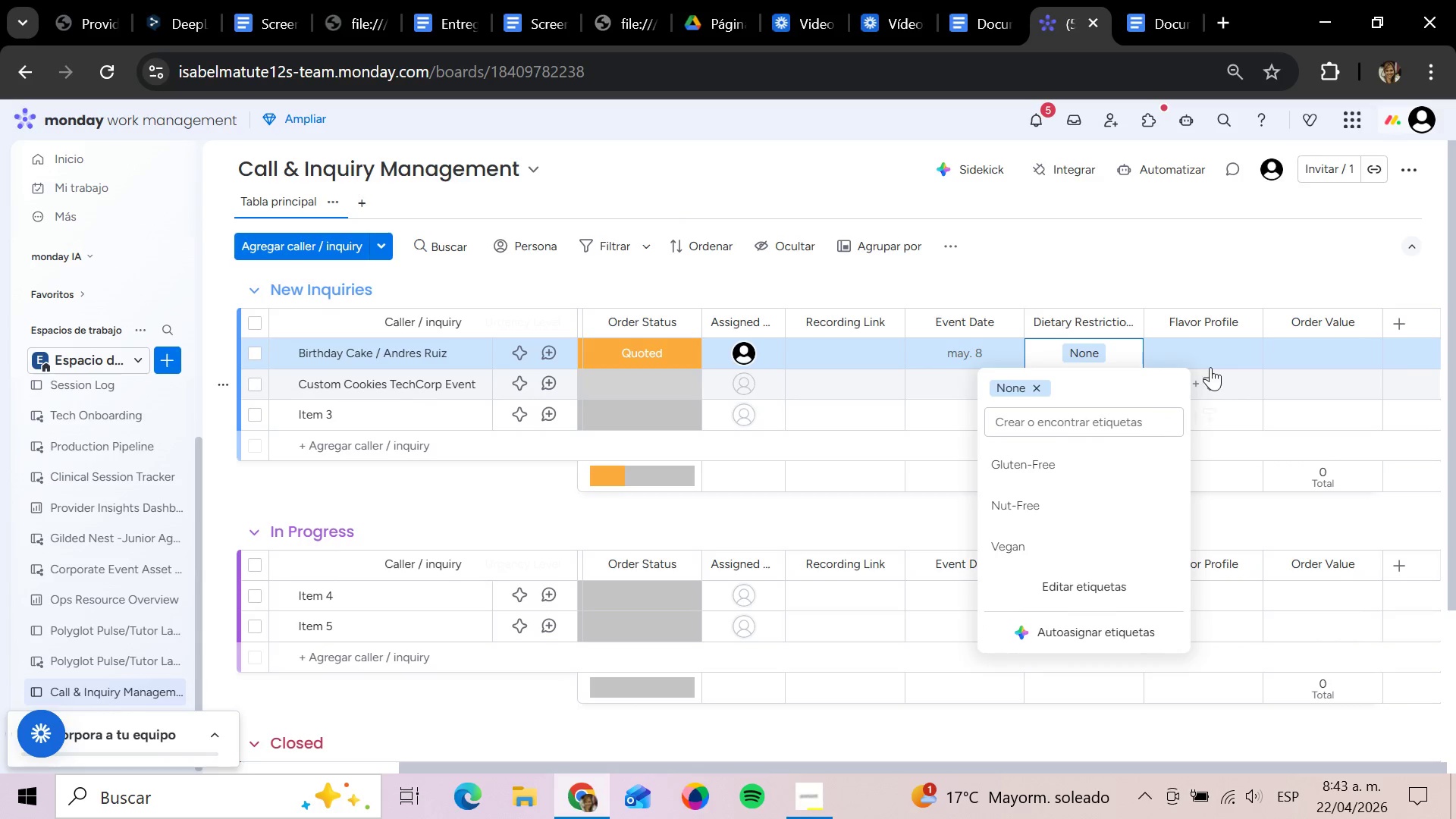 
left_click([1207, 354])
 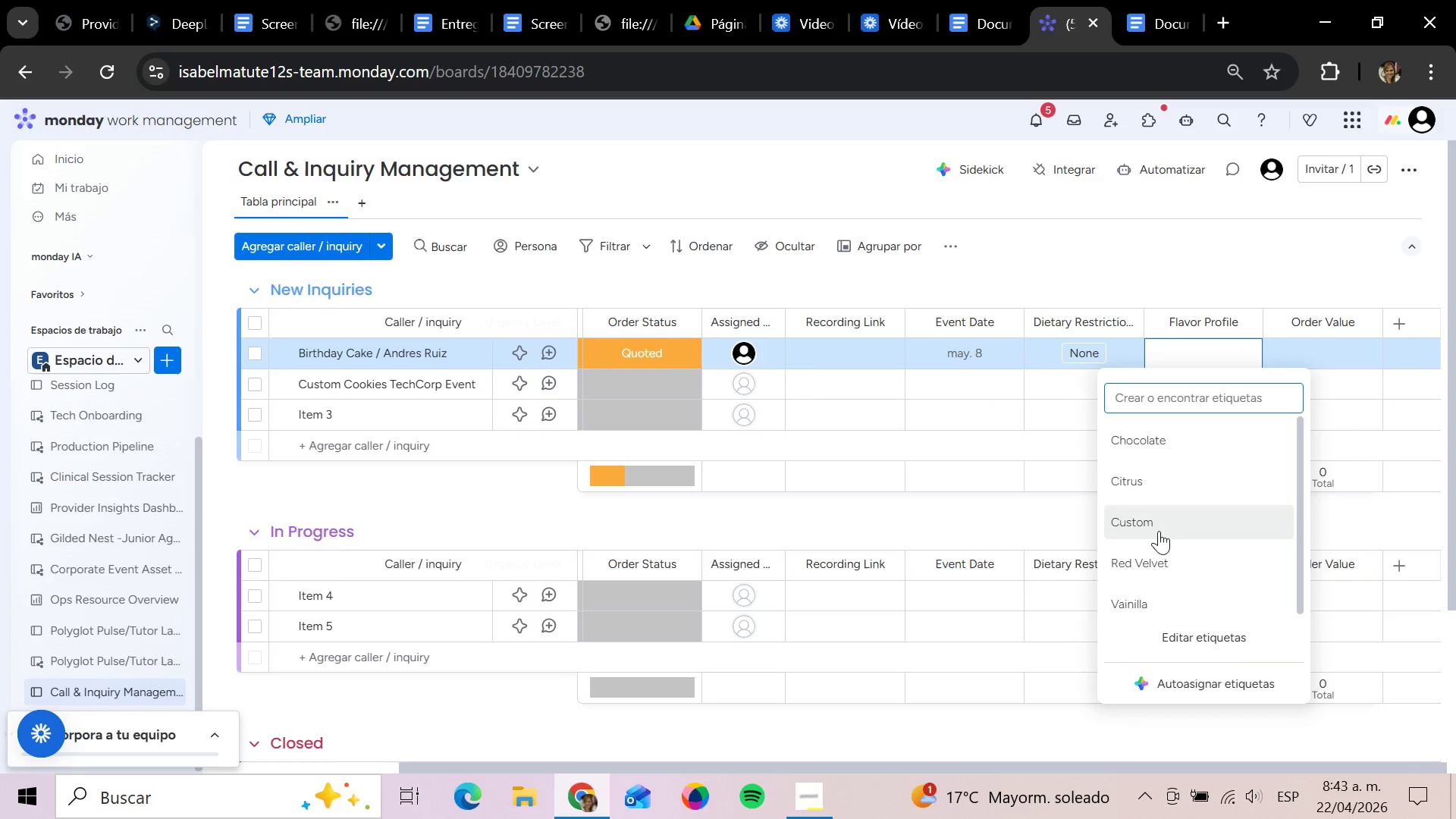 
mouse_move([1141, 565])
 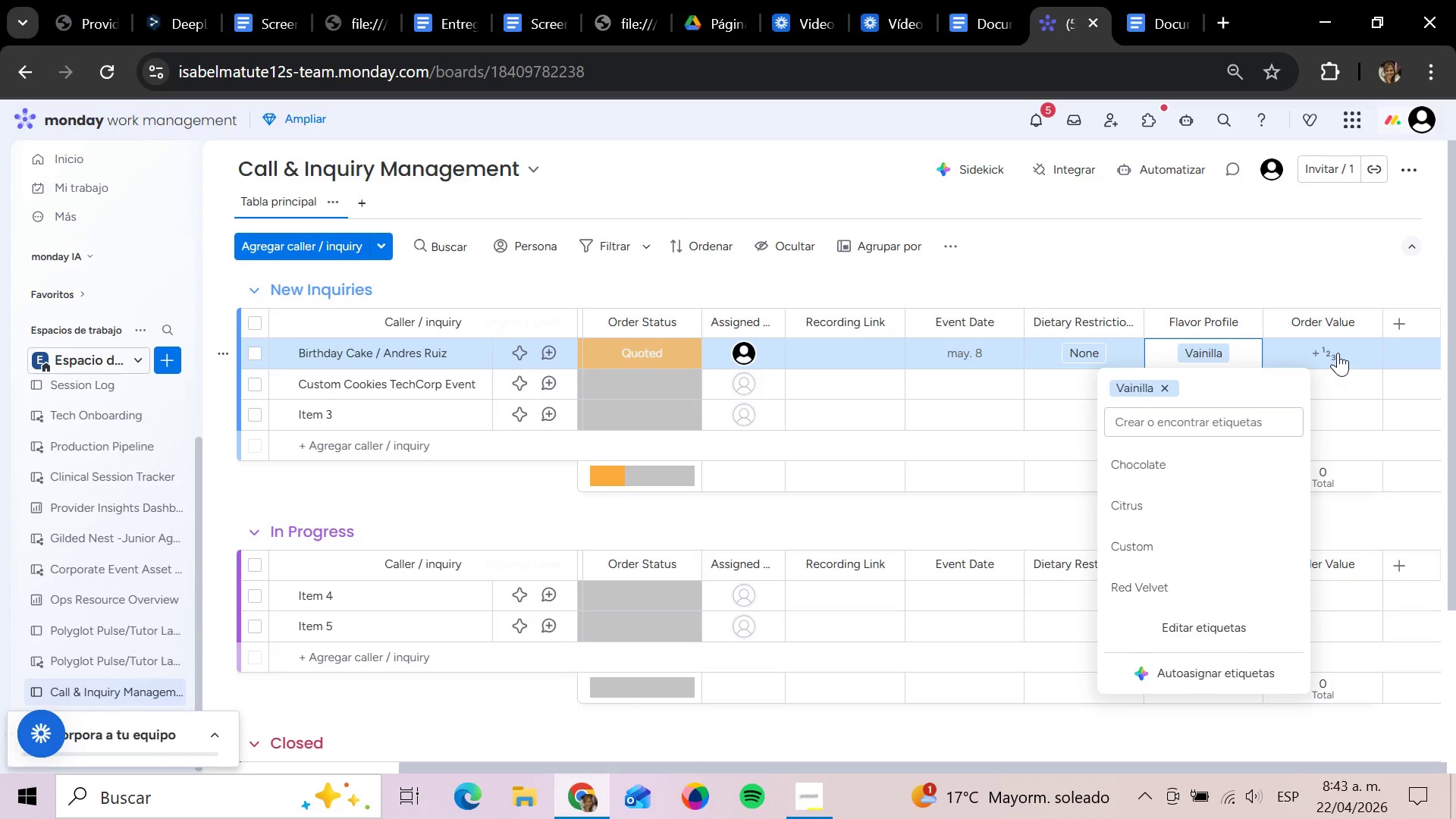 
left_click([1338, 353])
 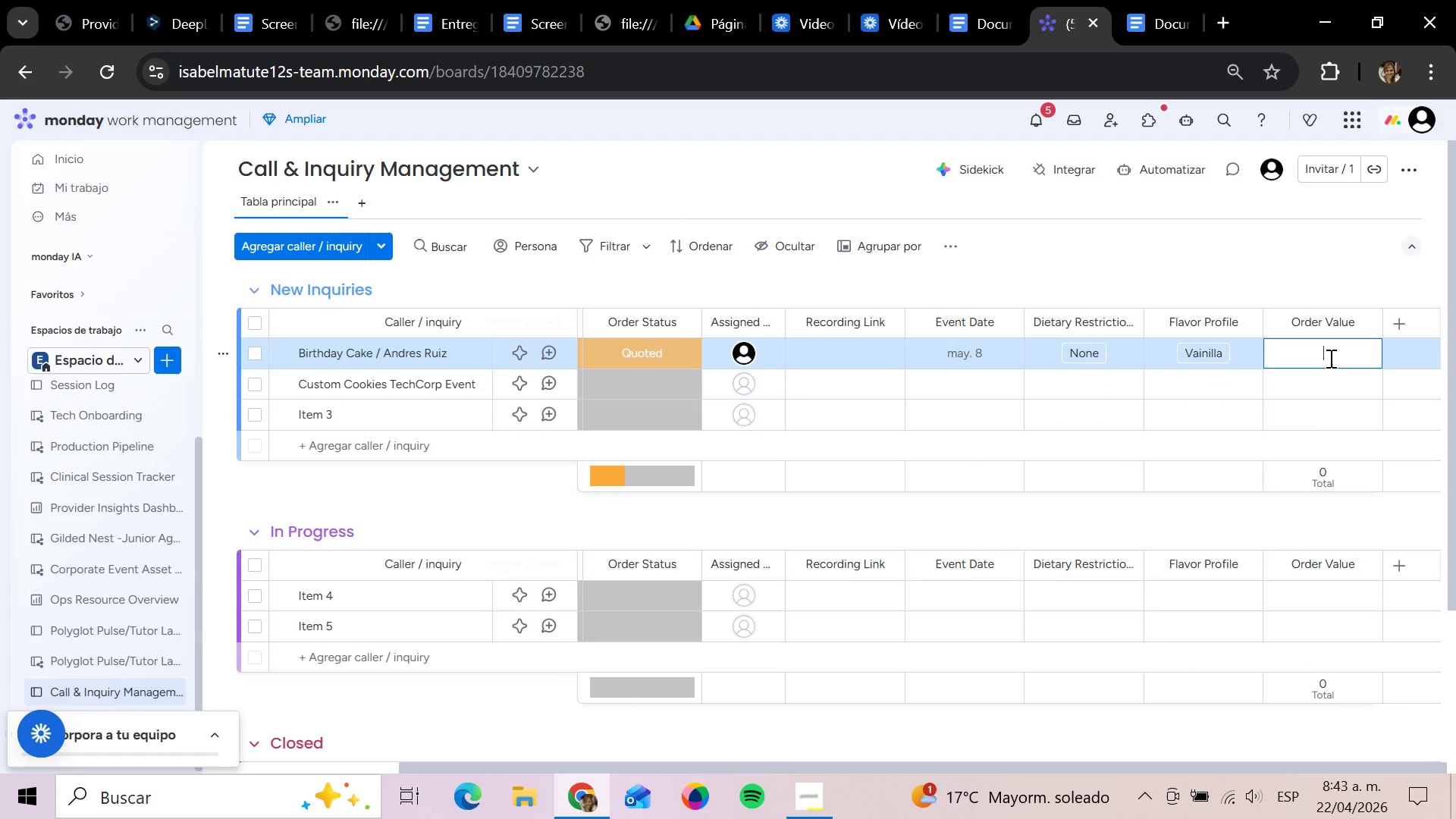 
hold_key(key=ShiftLeft, duration=1.5)
 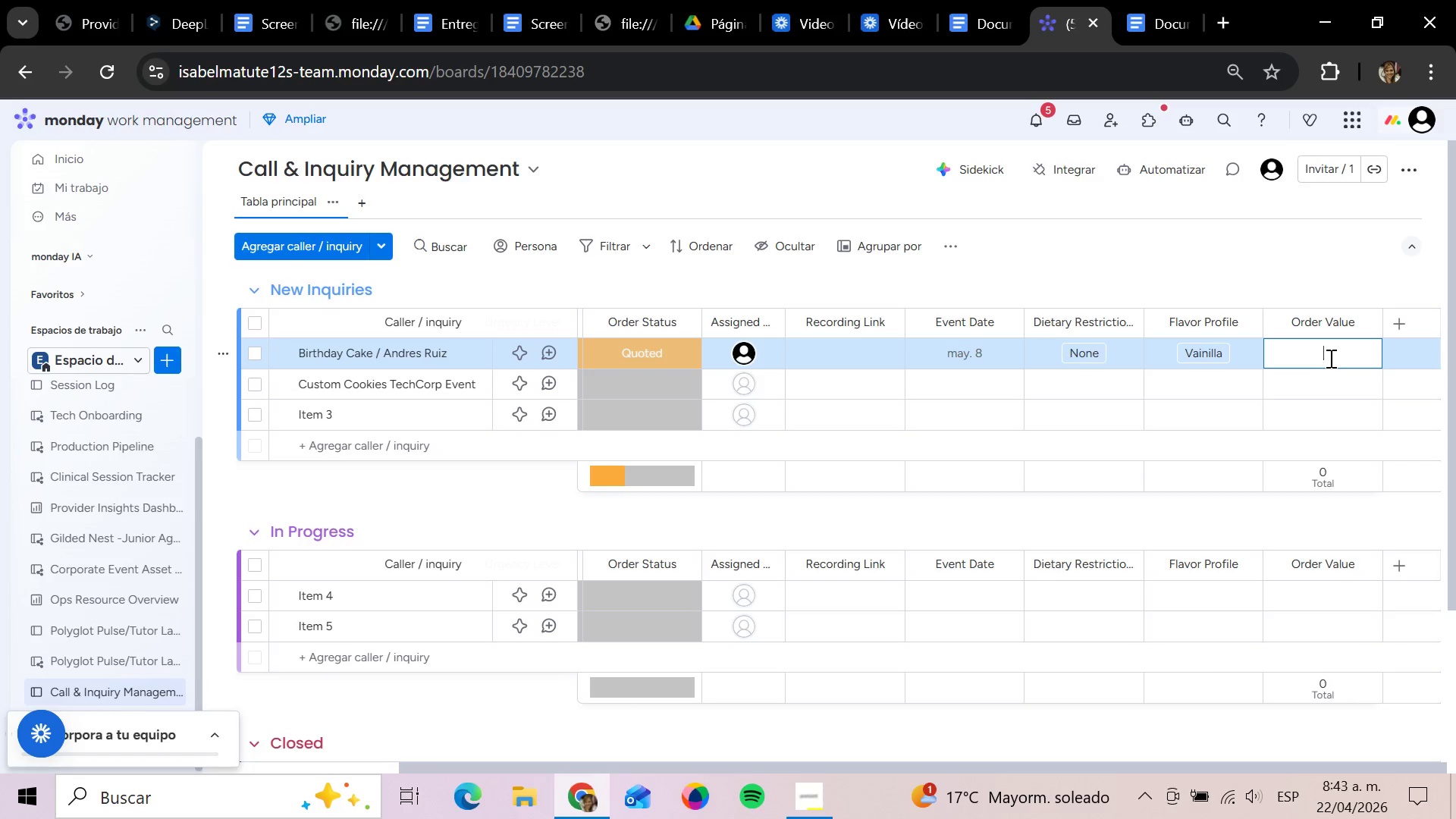 
type($120)
 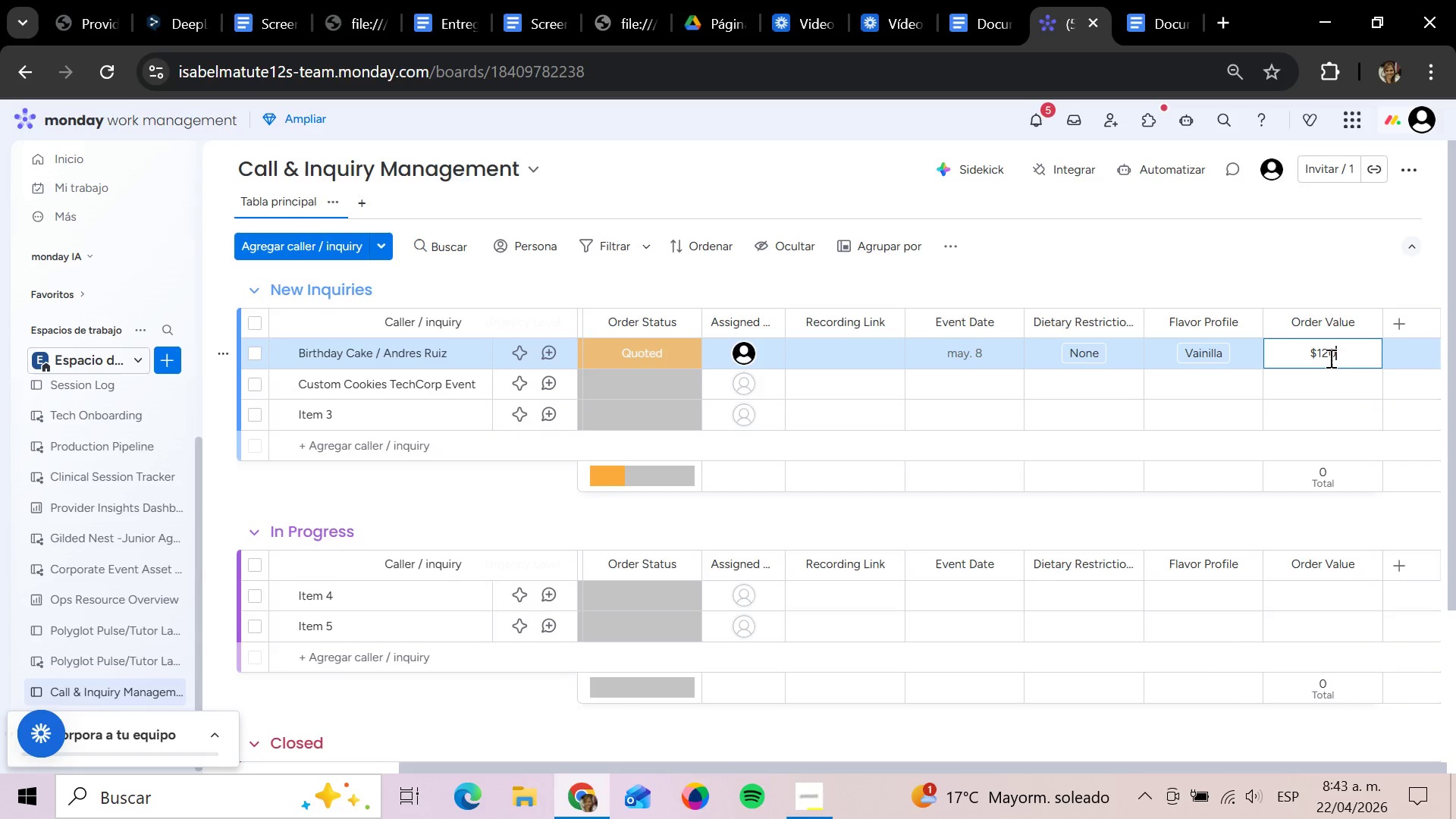 
wait(10.8)
 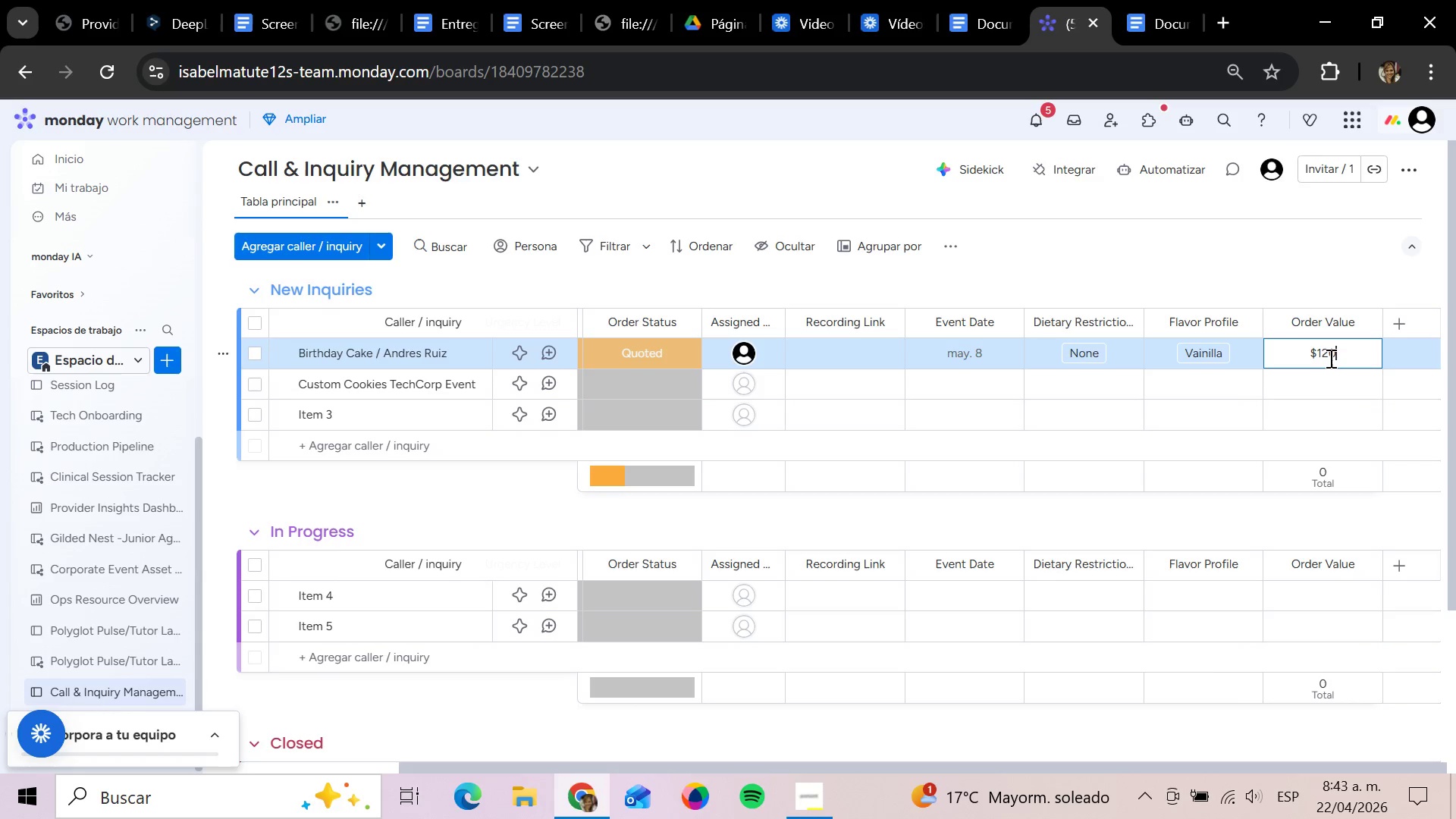 
type(0000)
 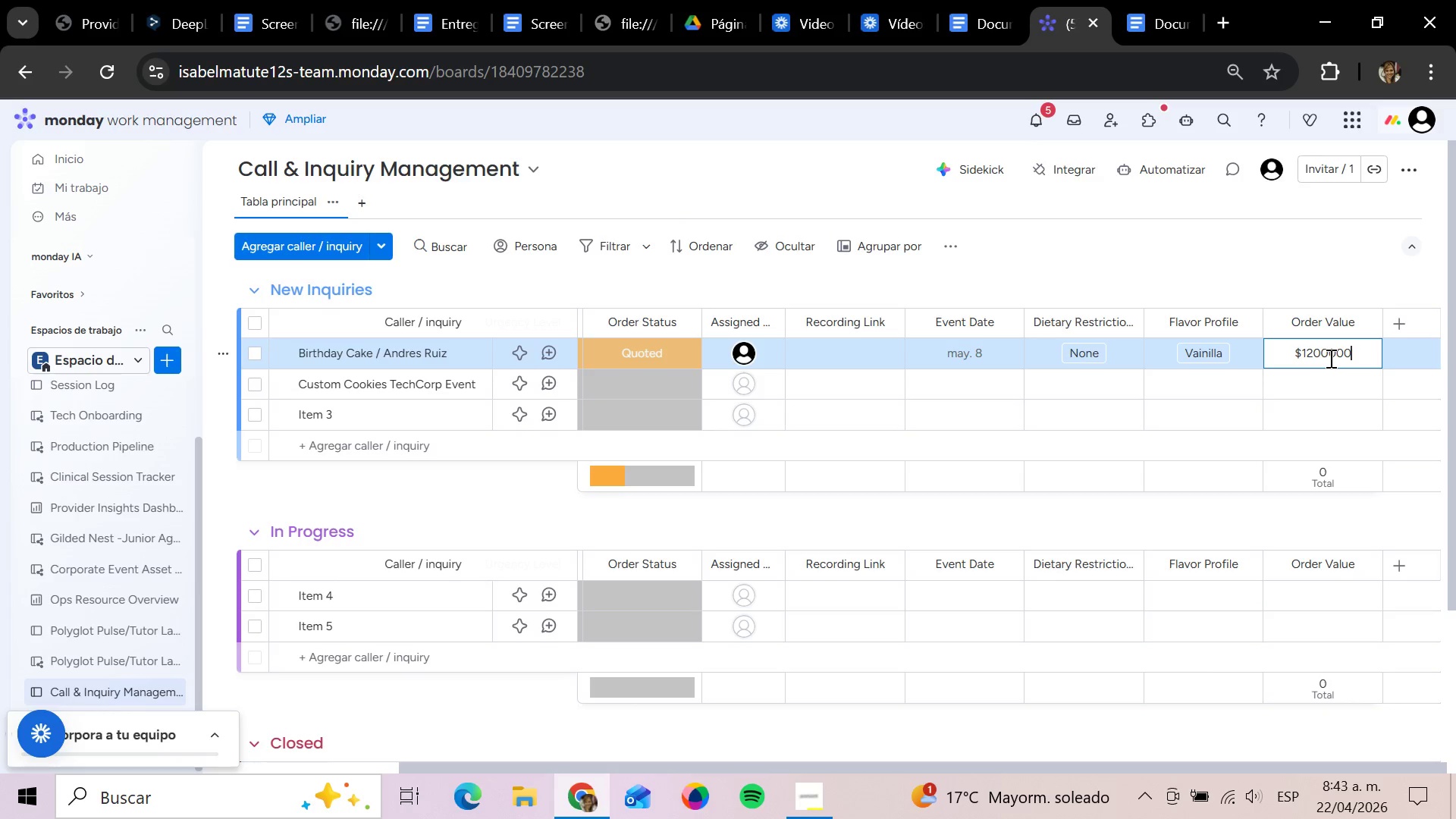 
key(Enter)
 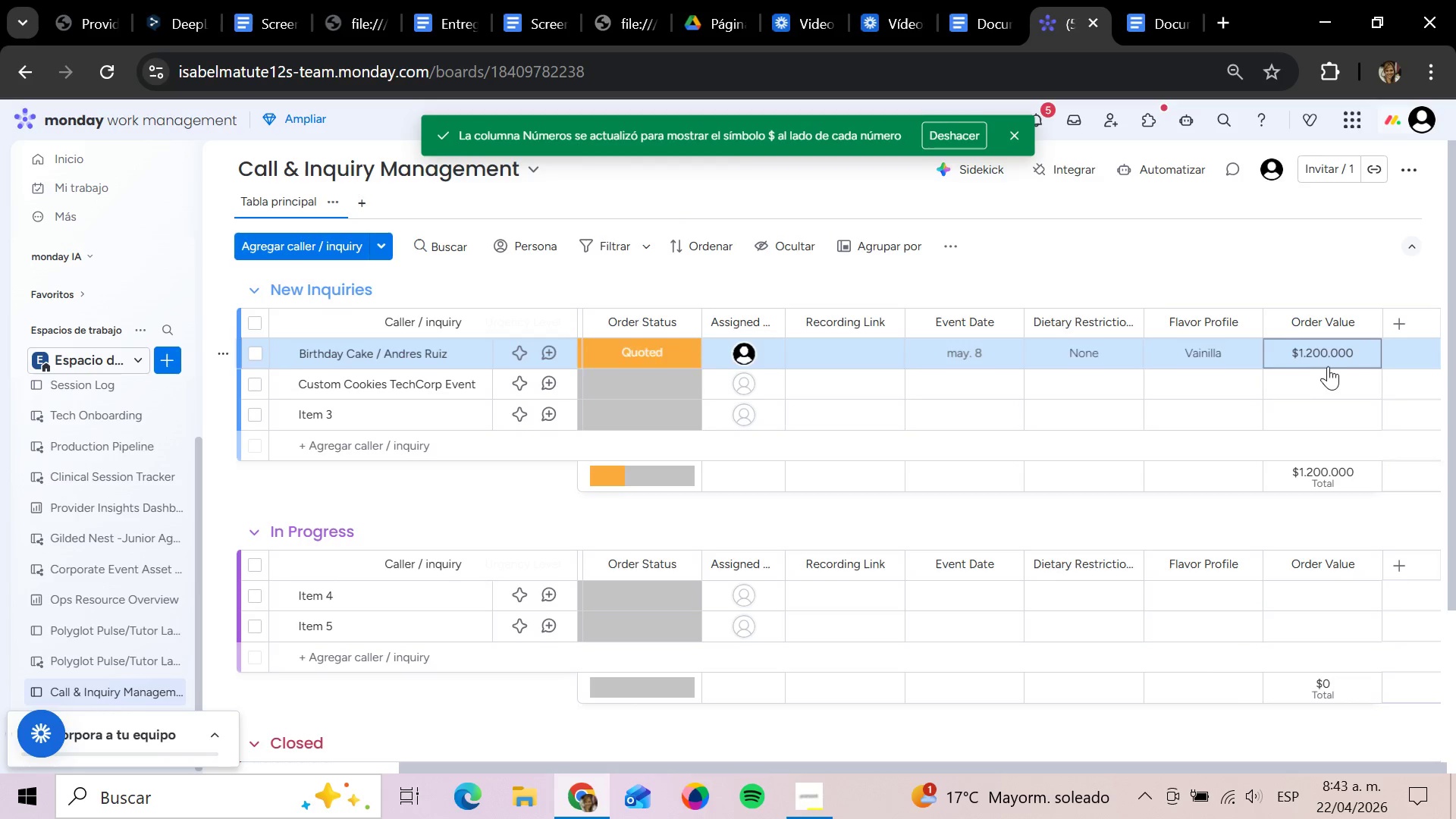 
mouse_move([1299, 385])
 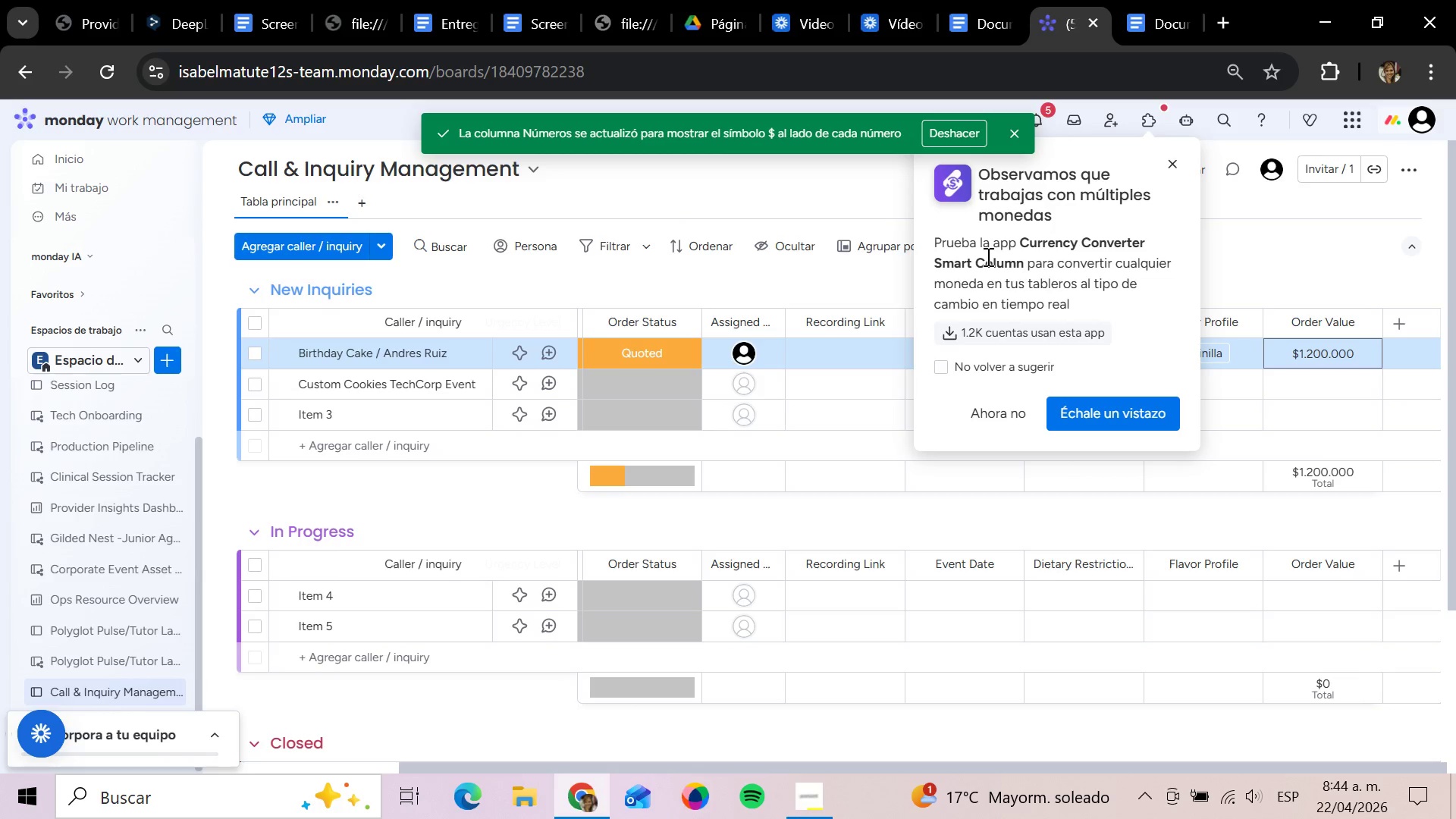 
wait(19.54)
 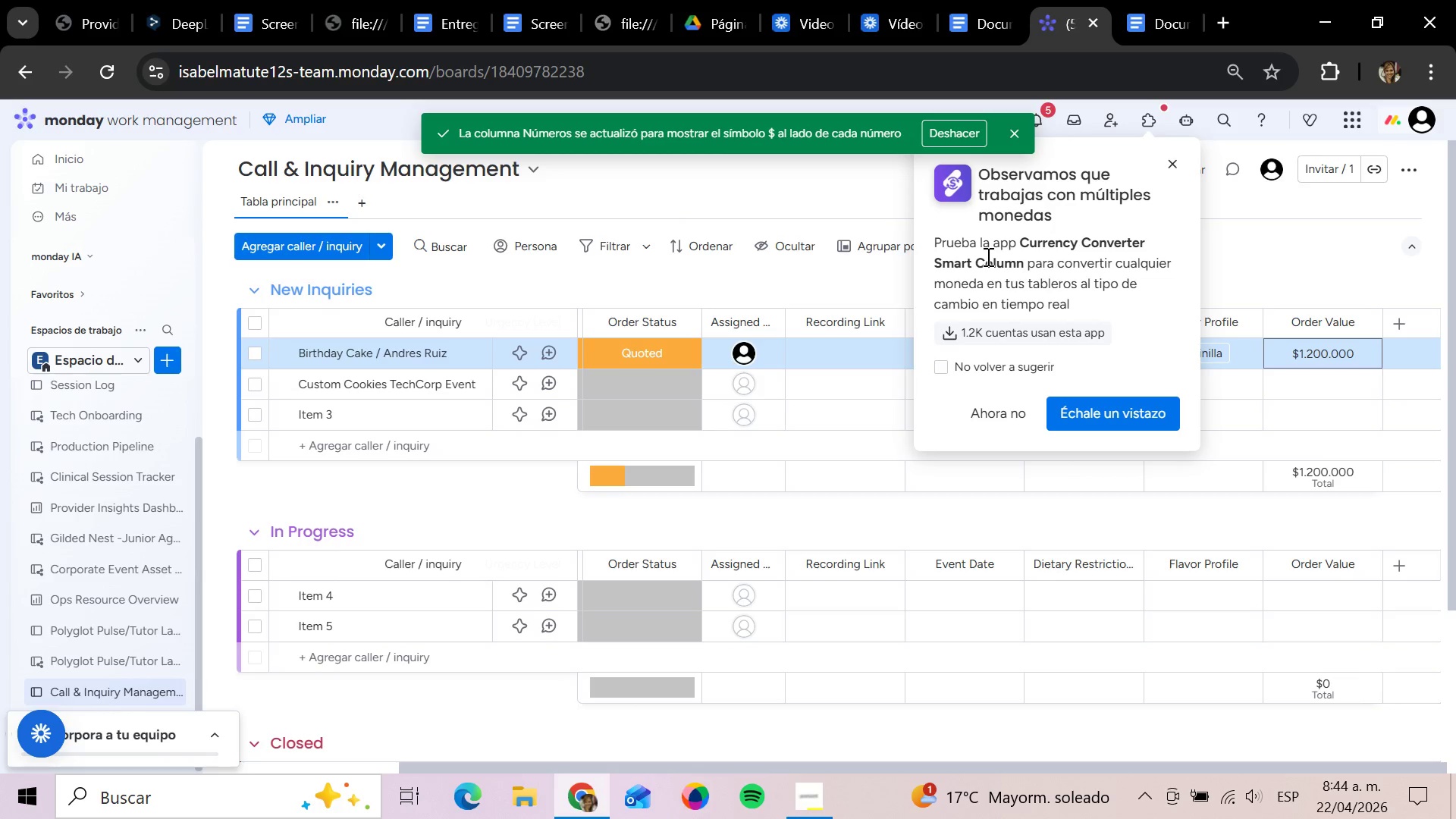 
left_click_drag(start_coordinate=[661, 763], to_coordinate=[98, 728])
 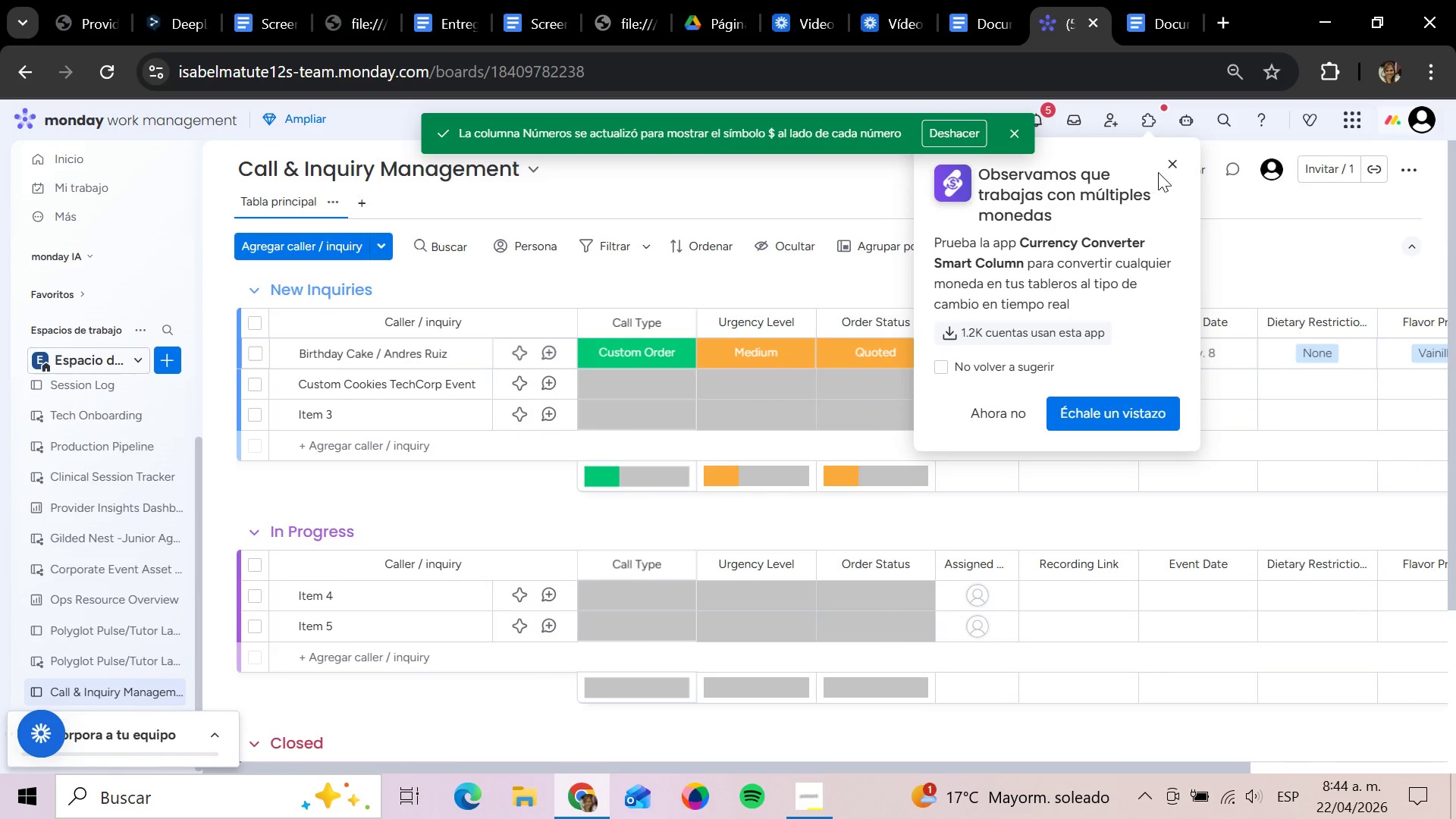 
left_click([1176, 163])
 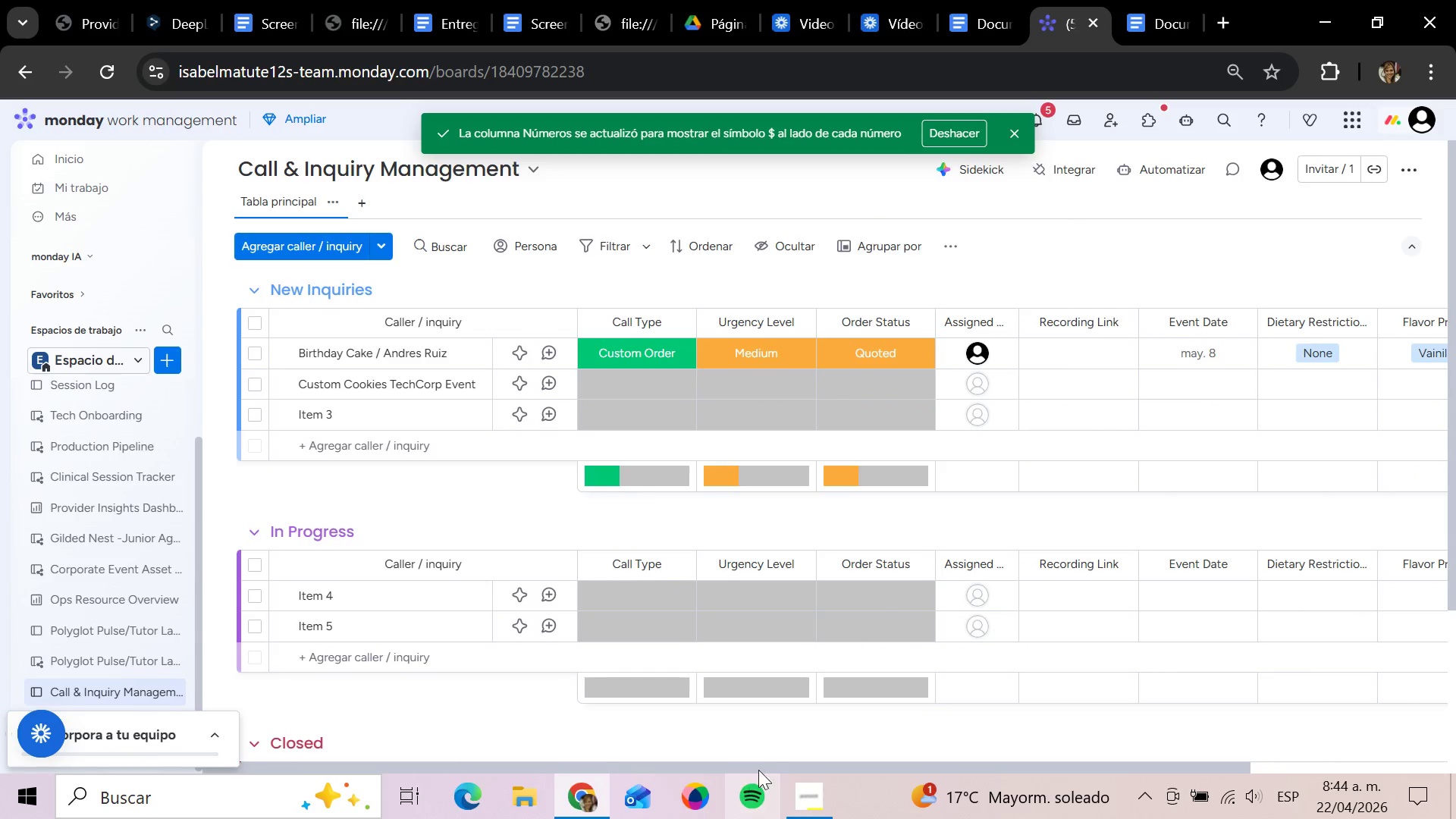 
left_click_drag(start_coordinate=[764, 767], to_coordinate=[575, 767])
 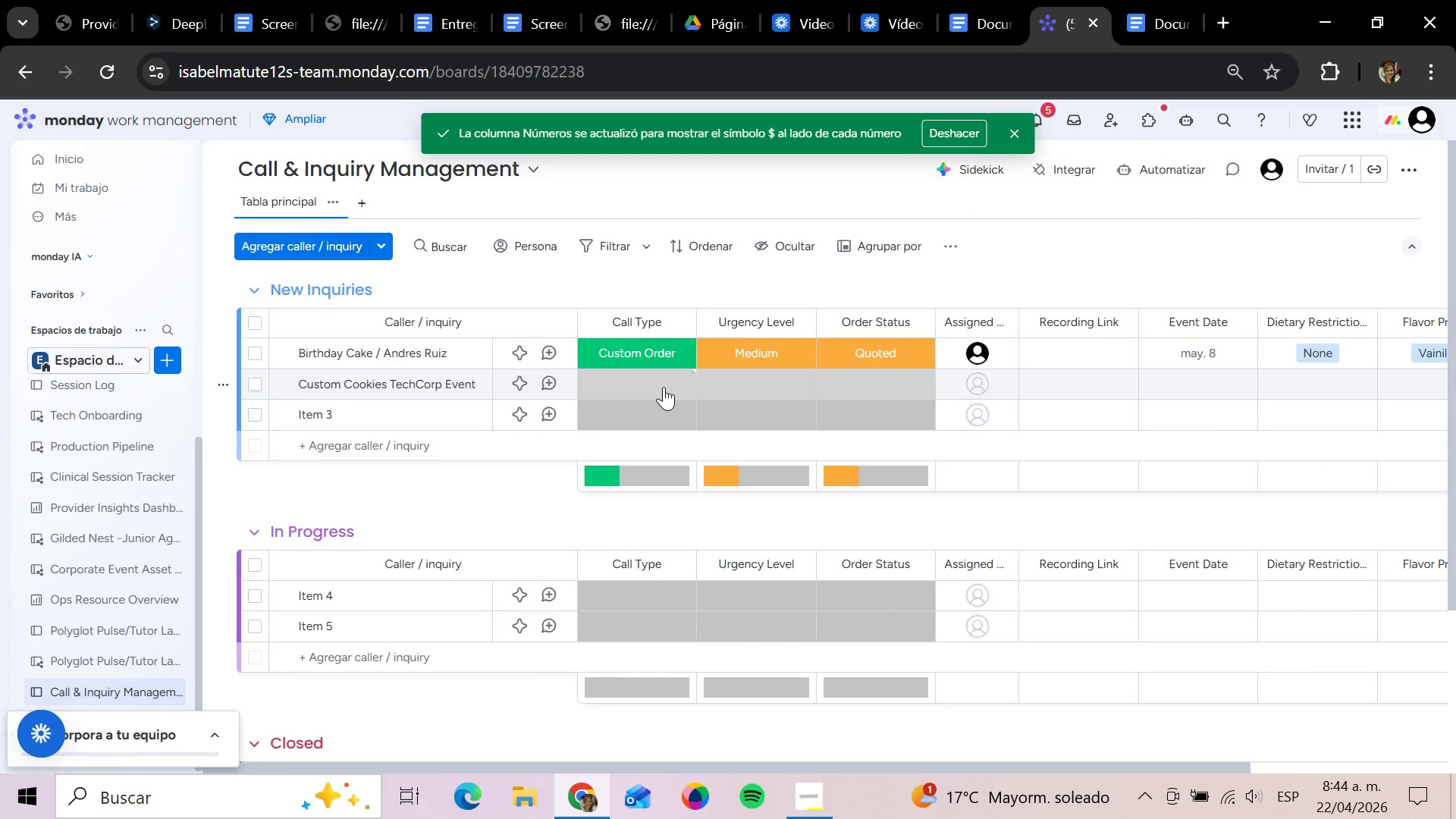 
wait(6.08)
 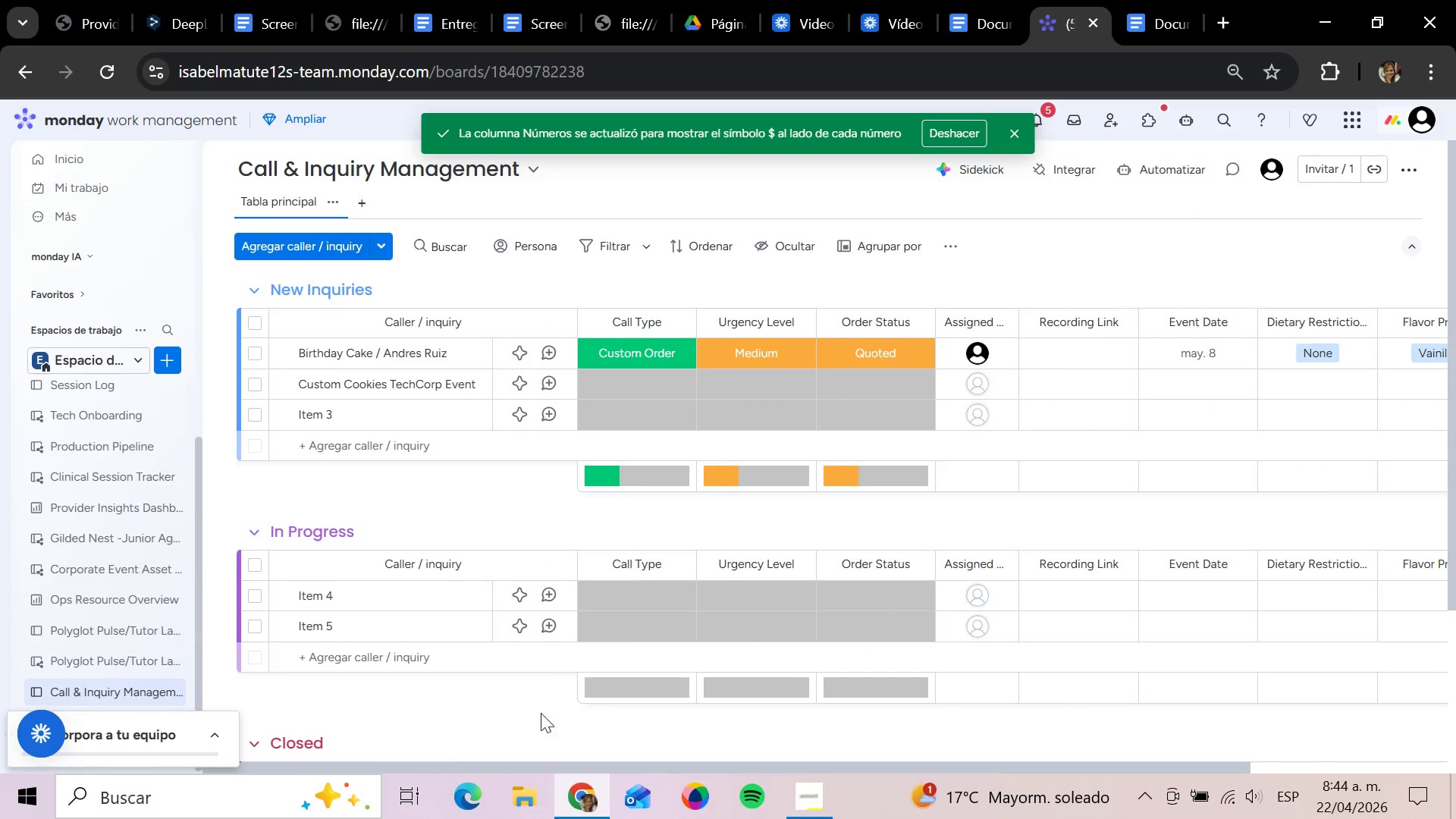 
left_click([624, 395])
 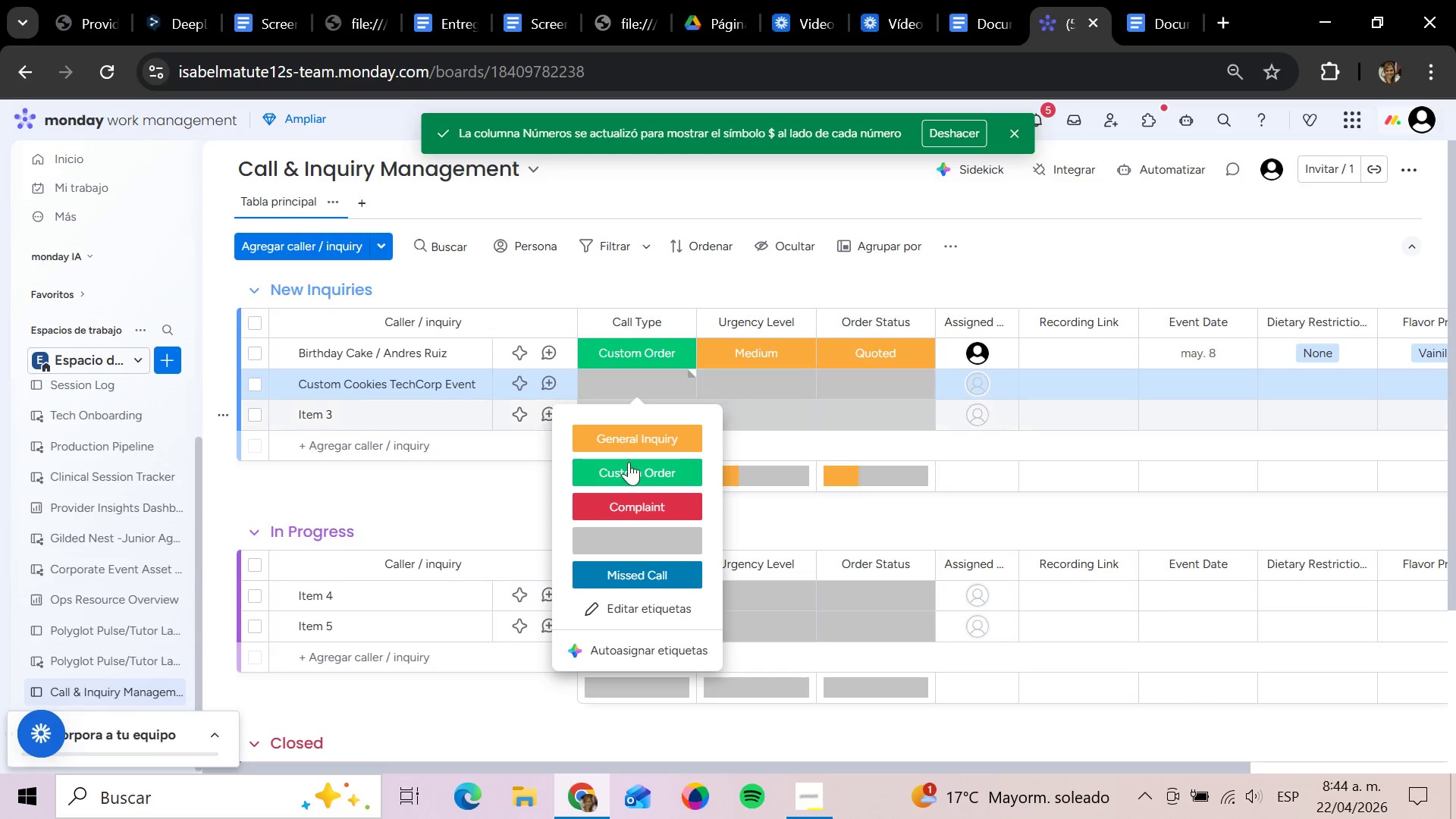 
left_click([629, 466])
 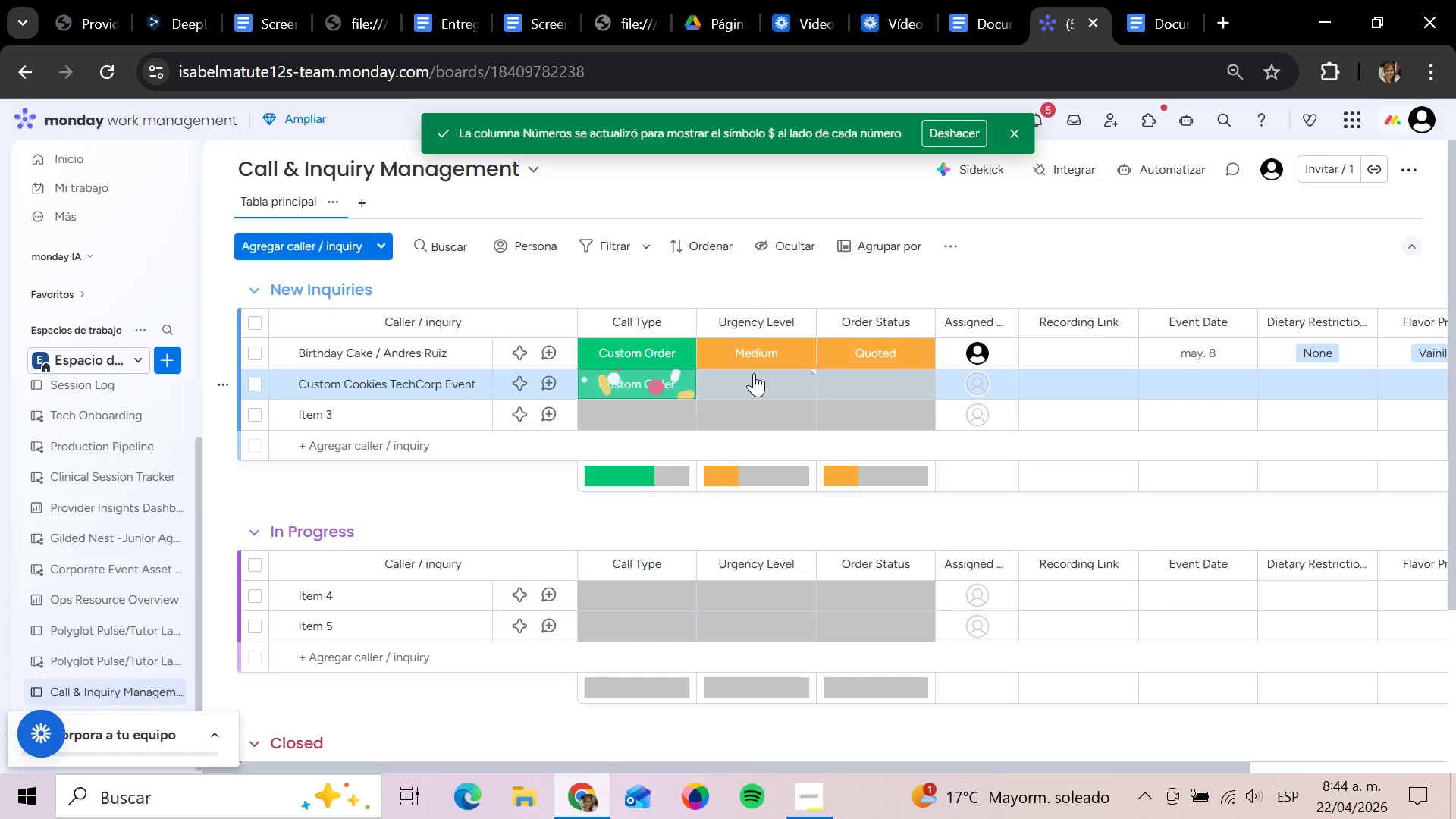 
left_click([754, 372])
 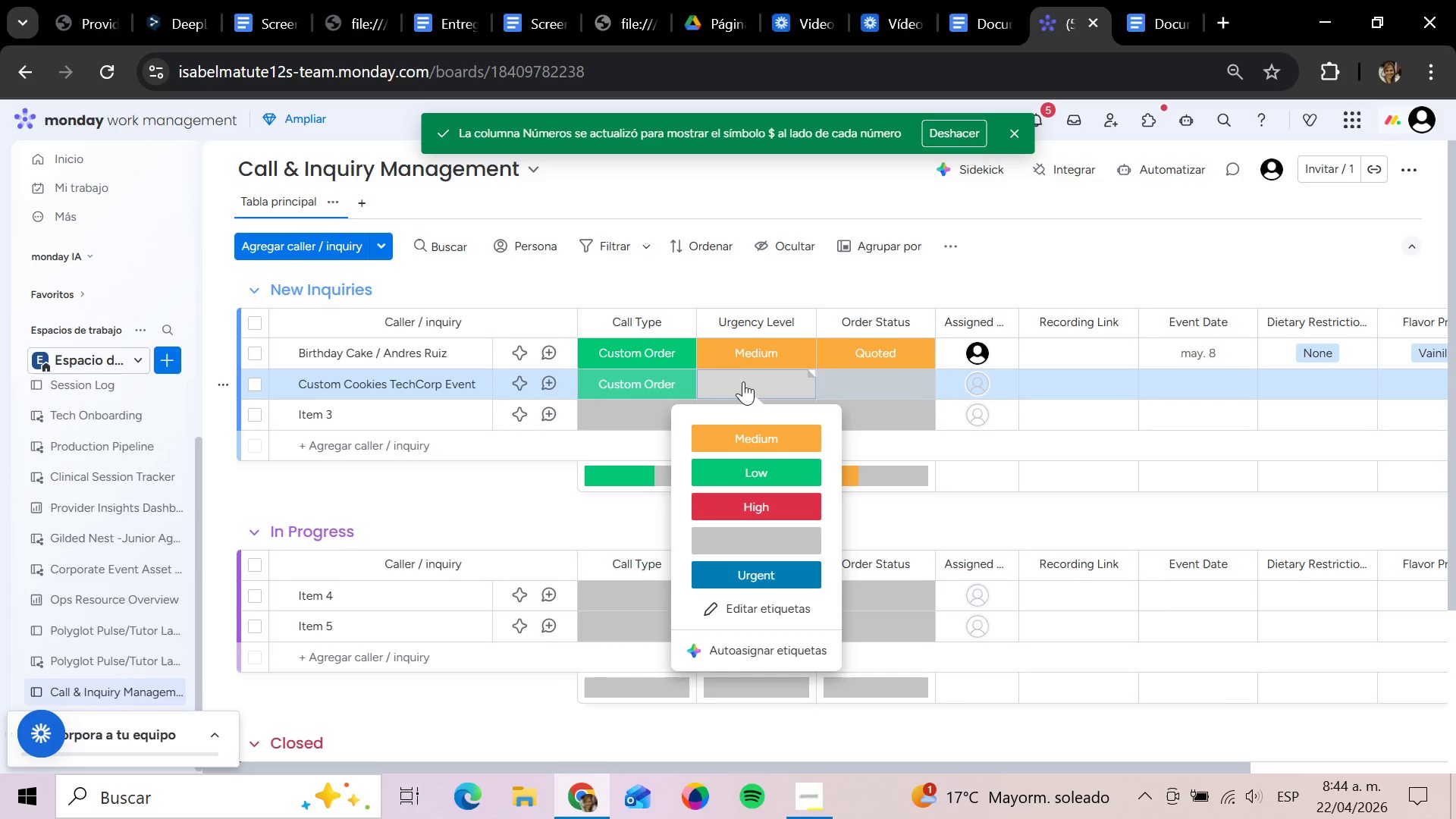 
left_click([751, 350])
 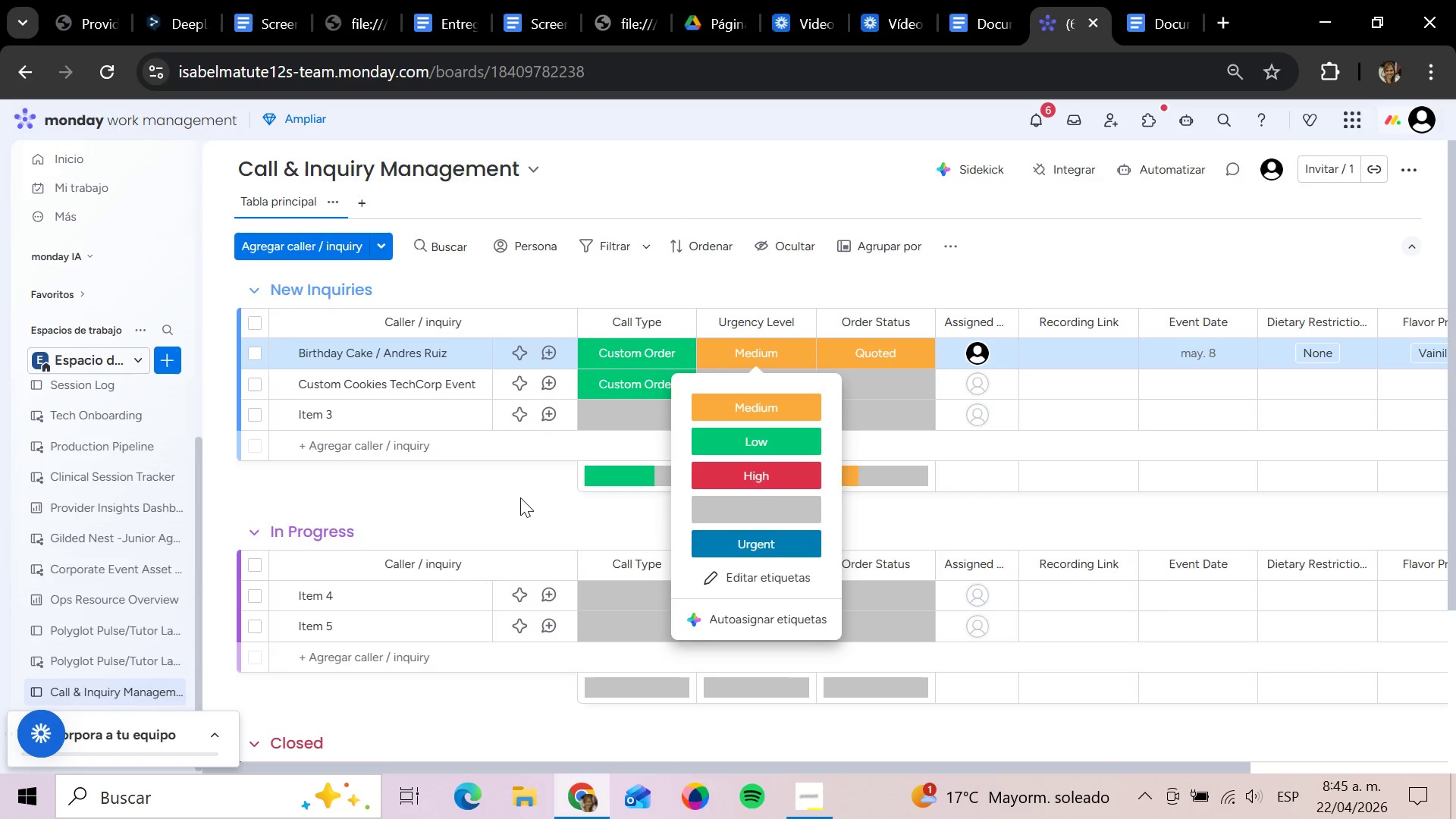 
wait(29.39)
 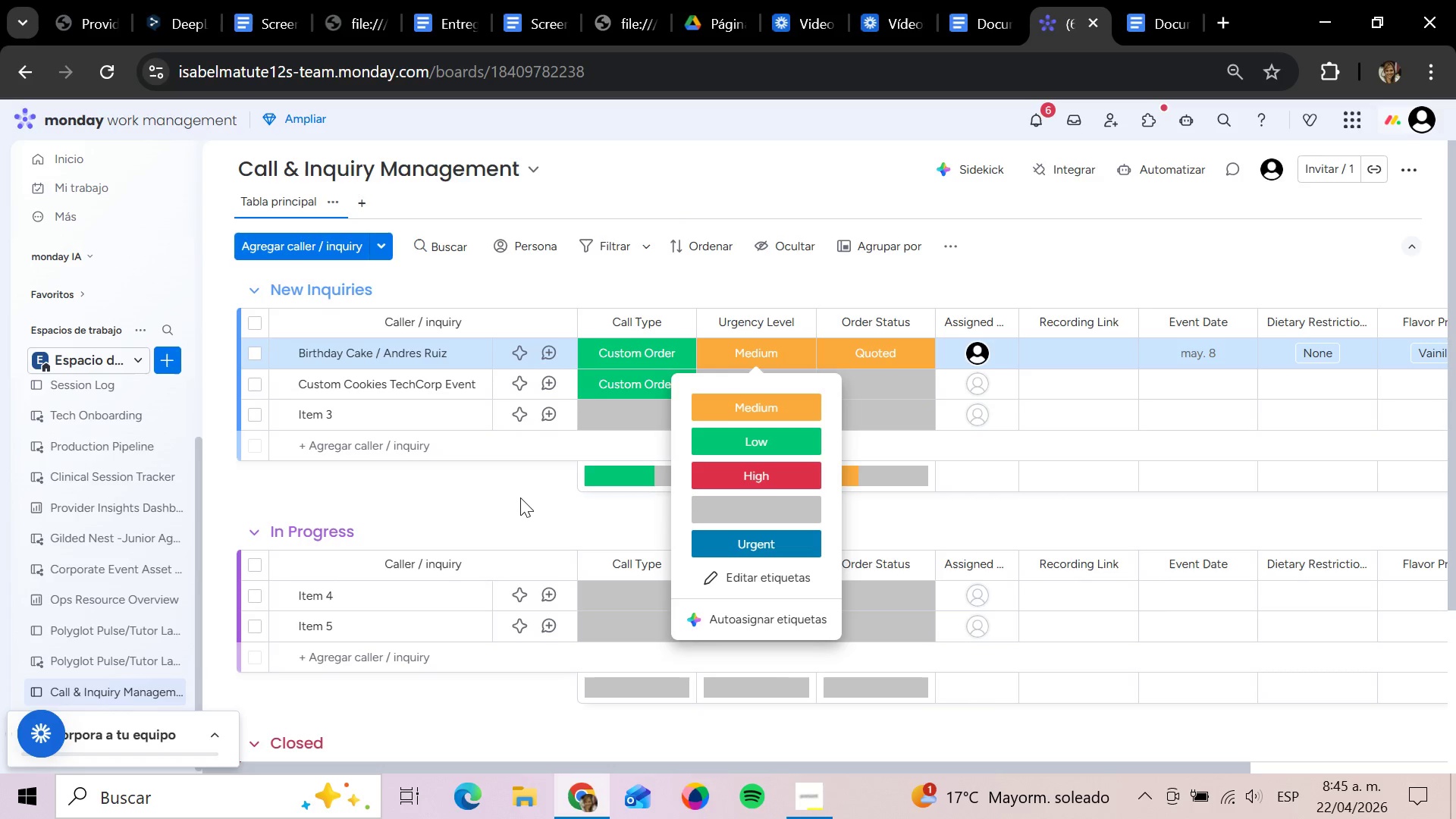 
left_click([763, 441])
 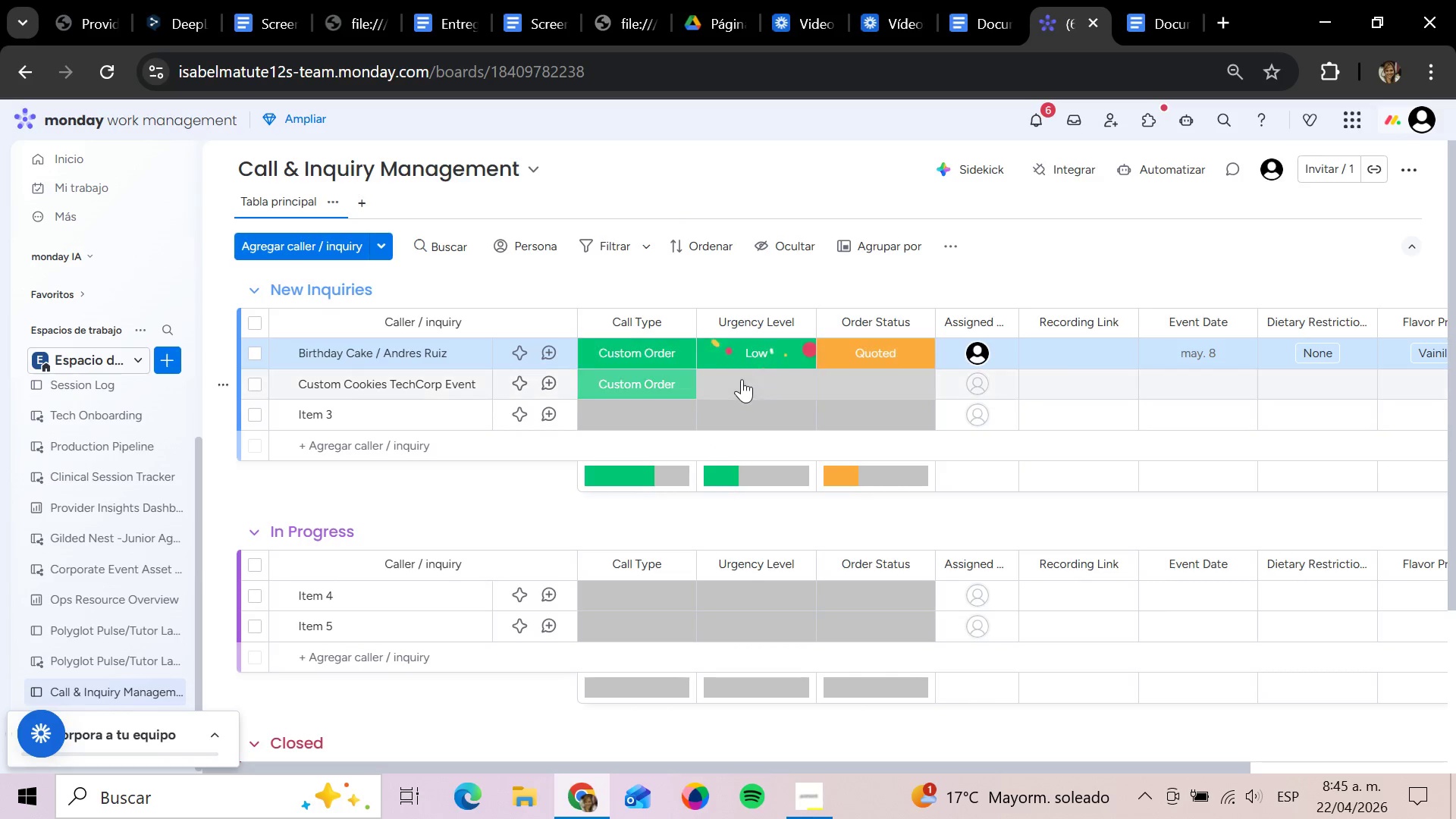 
left_click([742, 379])
 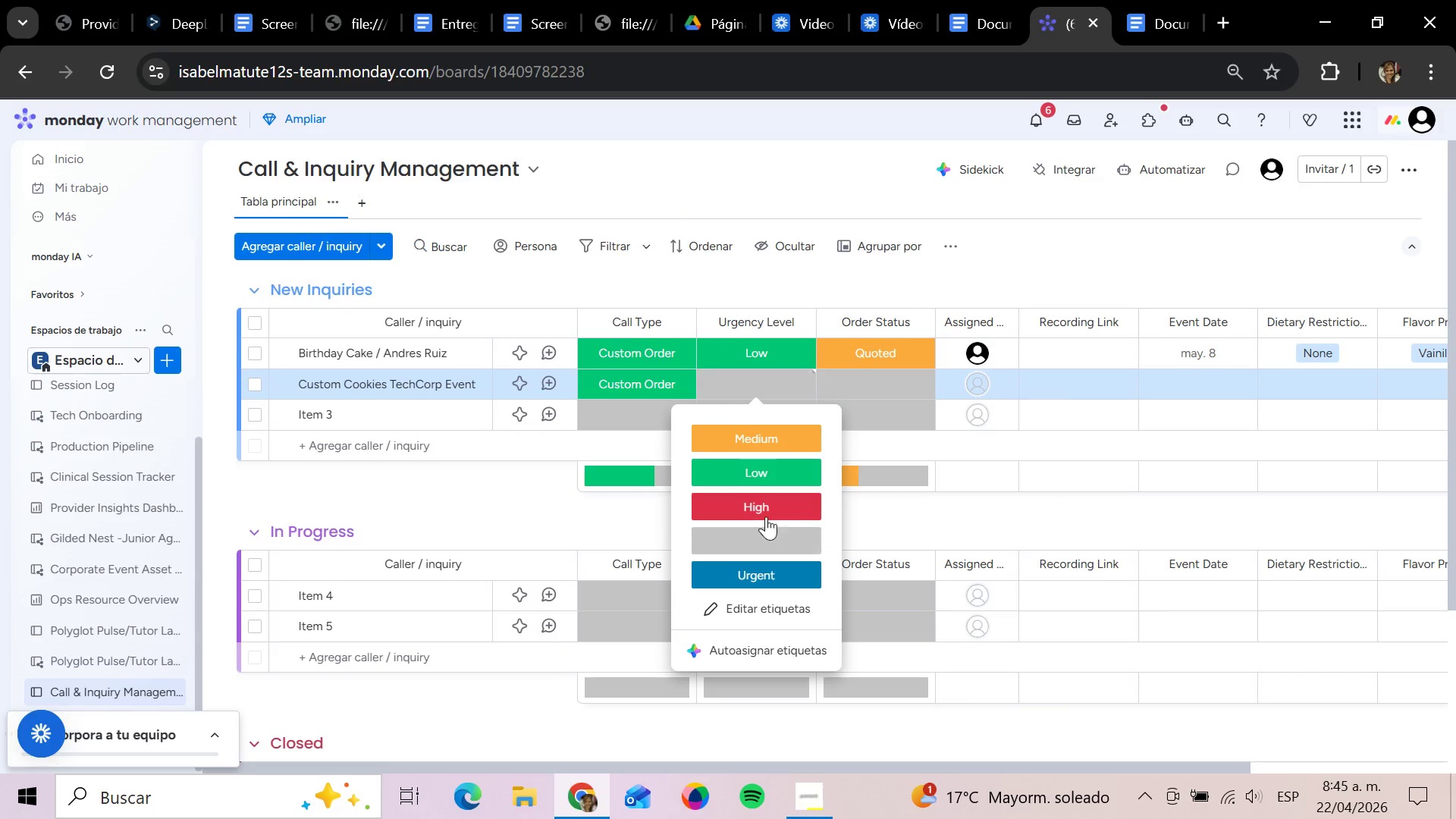 
left_click([765, 510])
 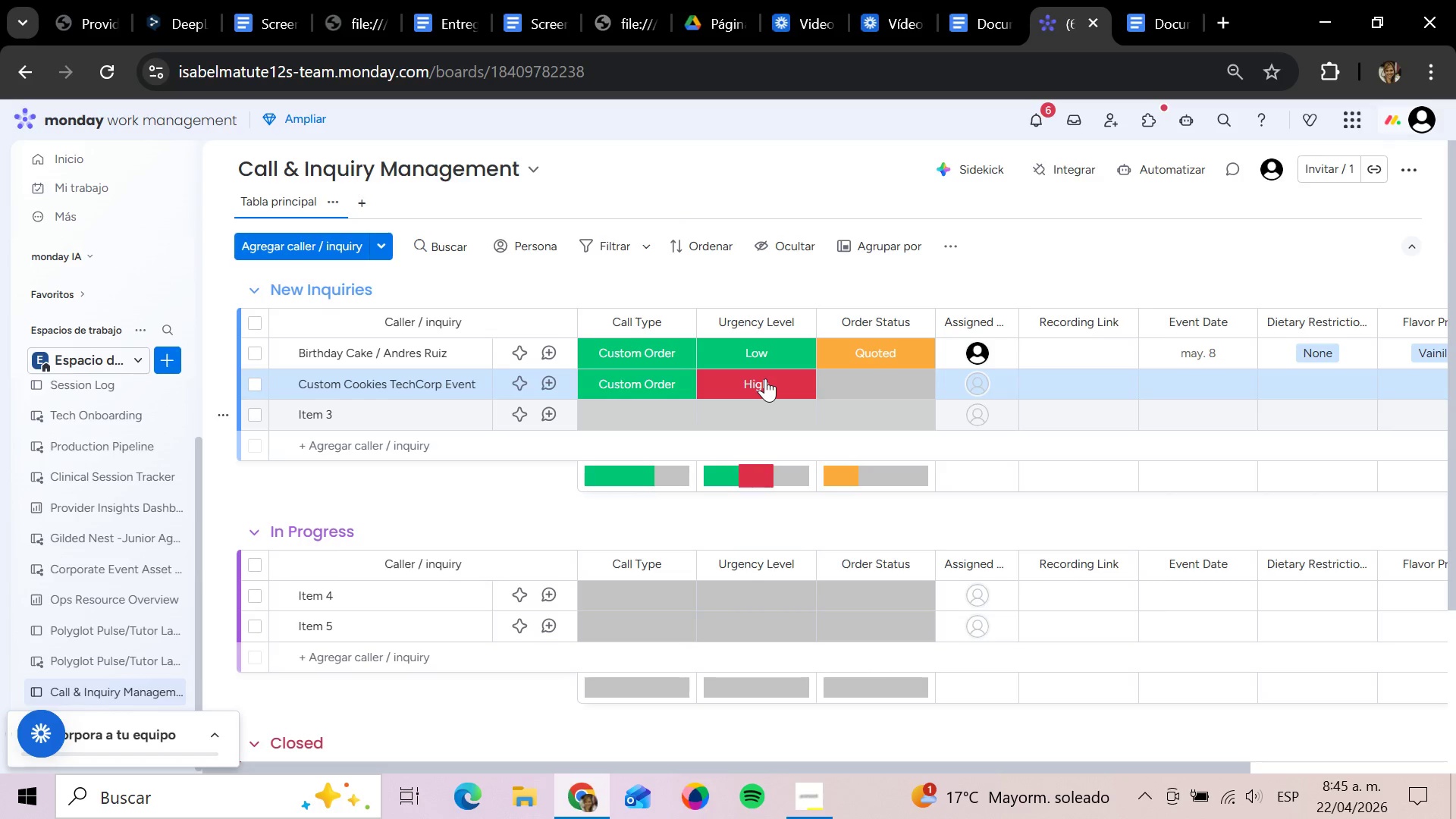 
left_click([765, 348])
 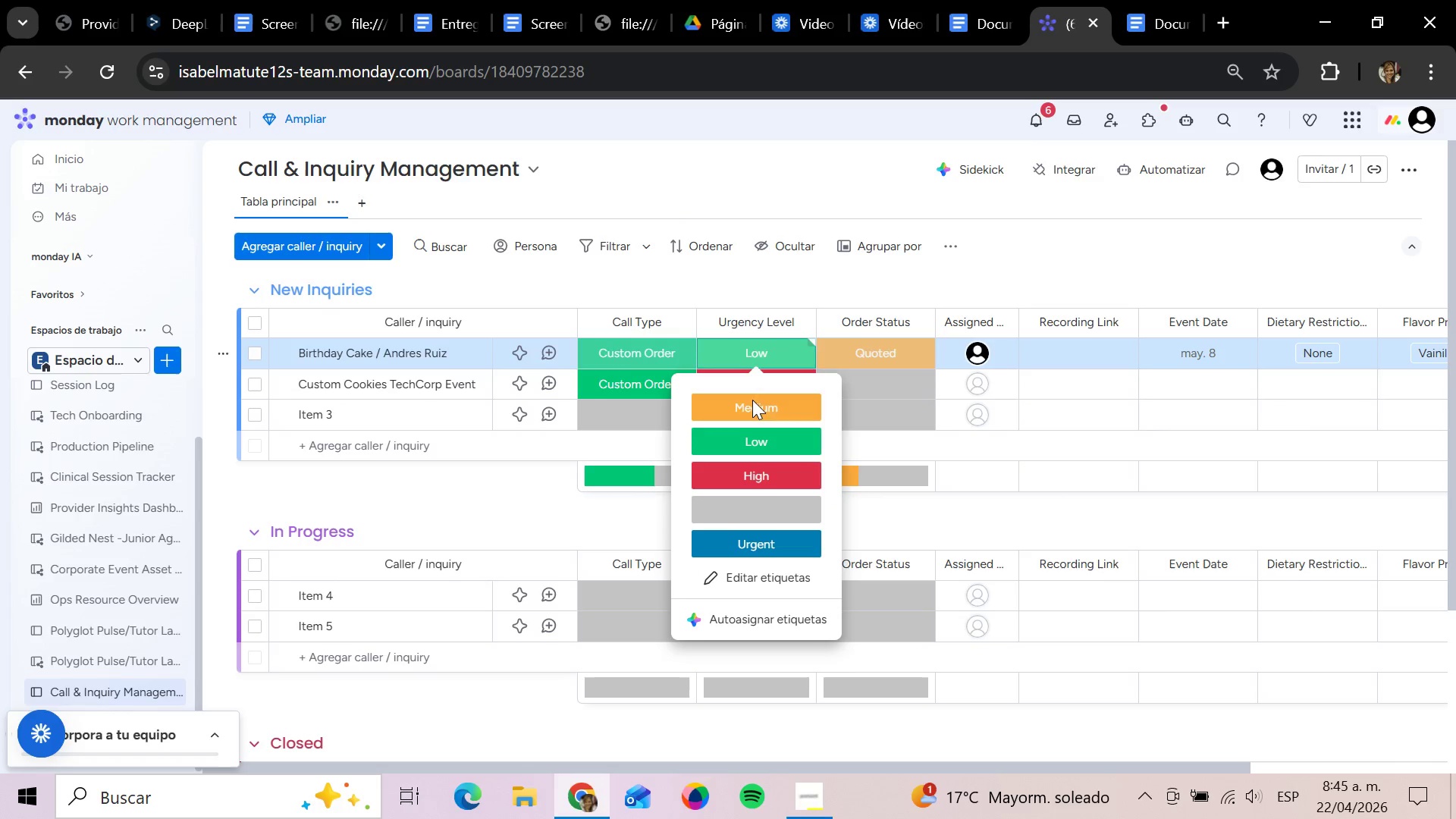 
left_click([748, 406])
 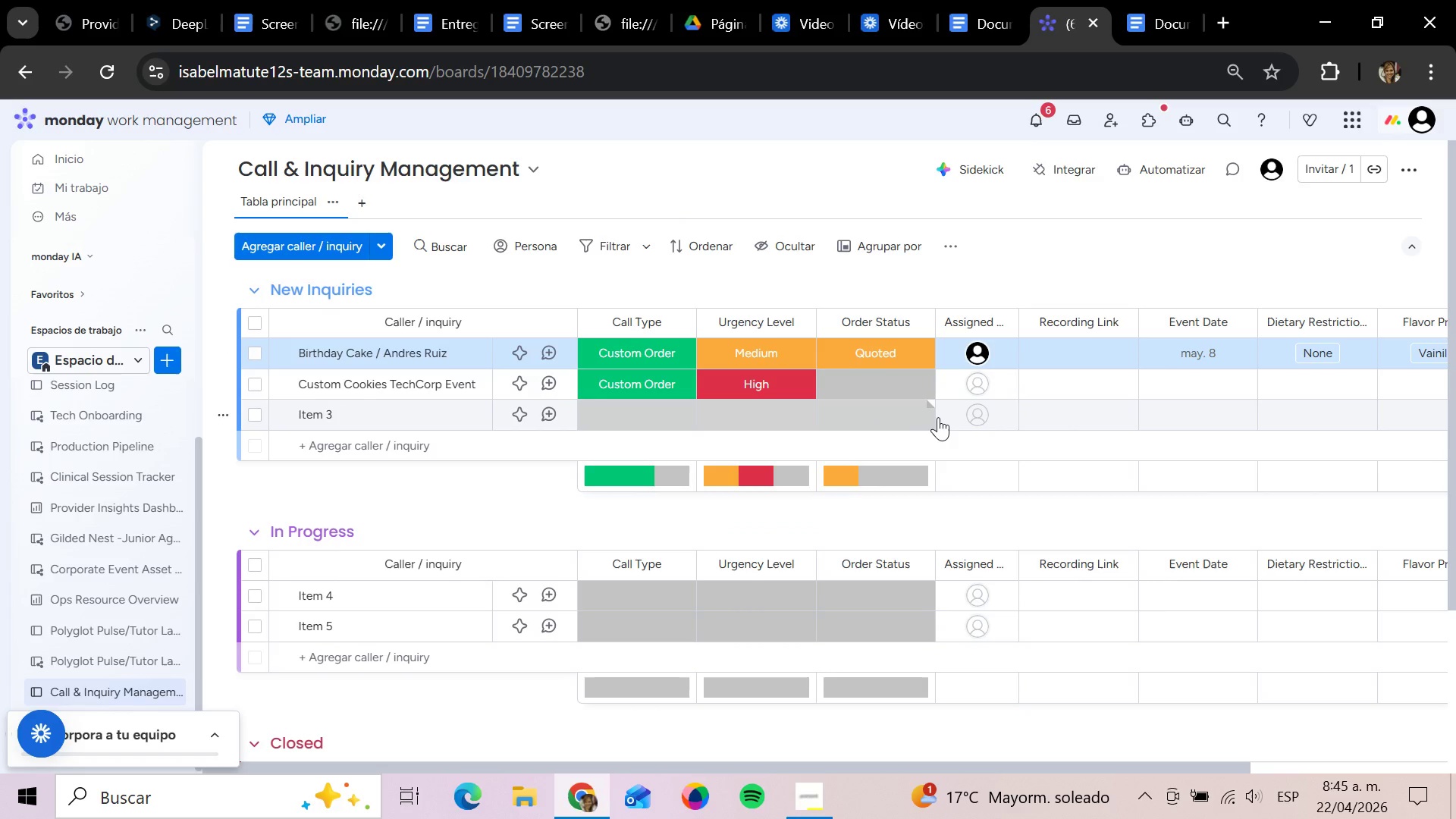 
left_click([876, 374])
 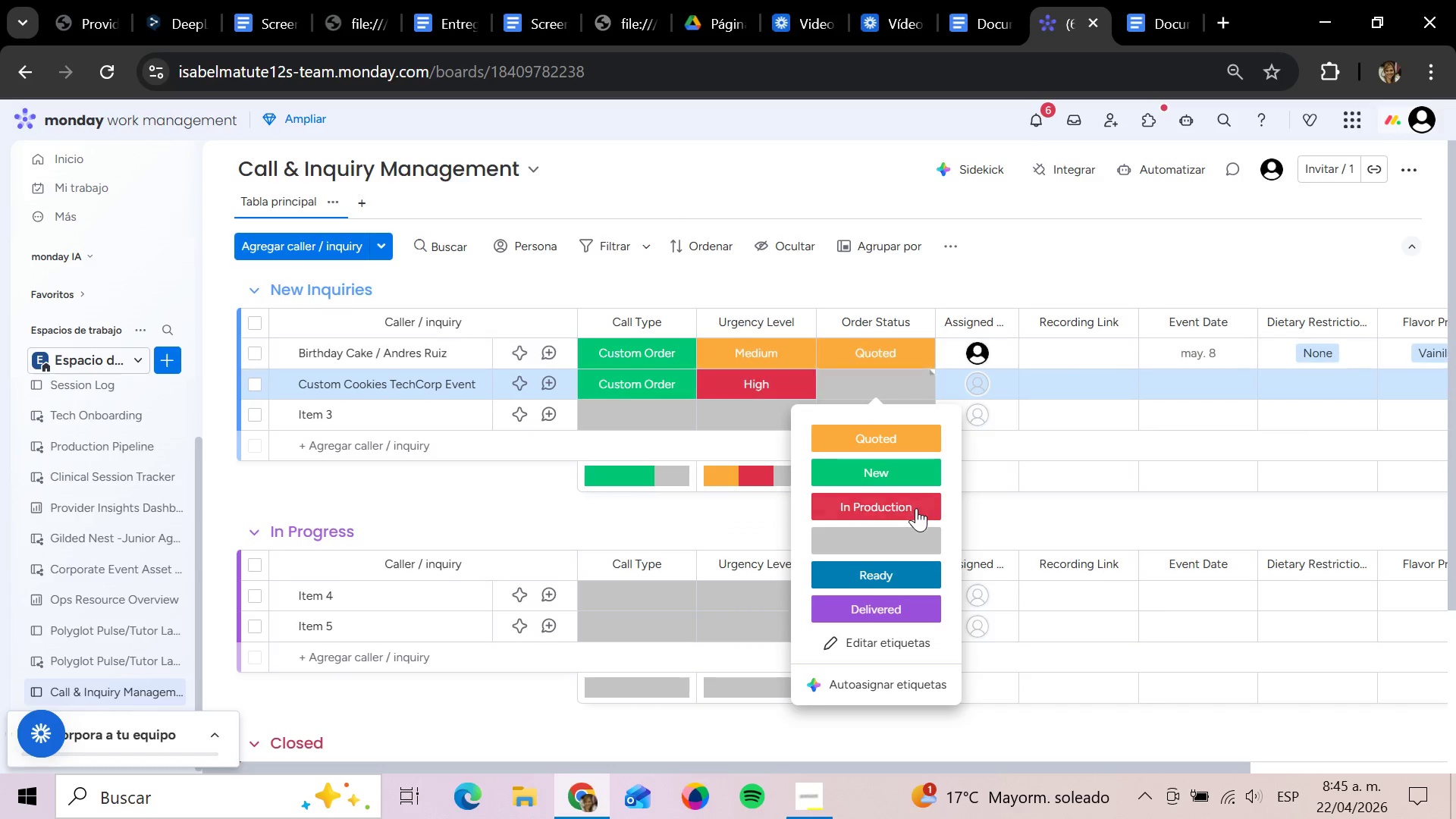 
left_click([916, 509])
 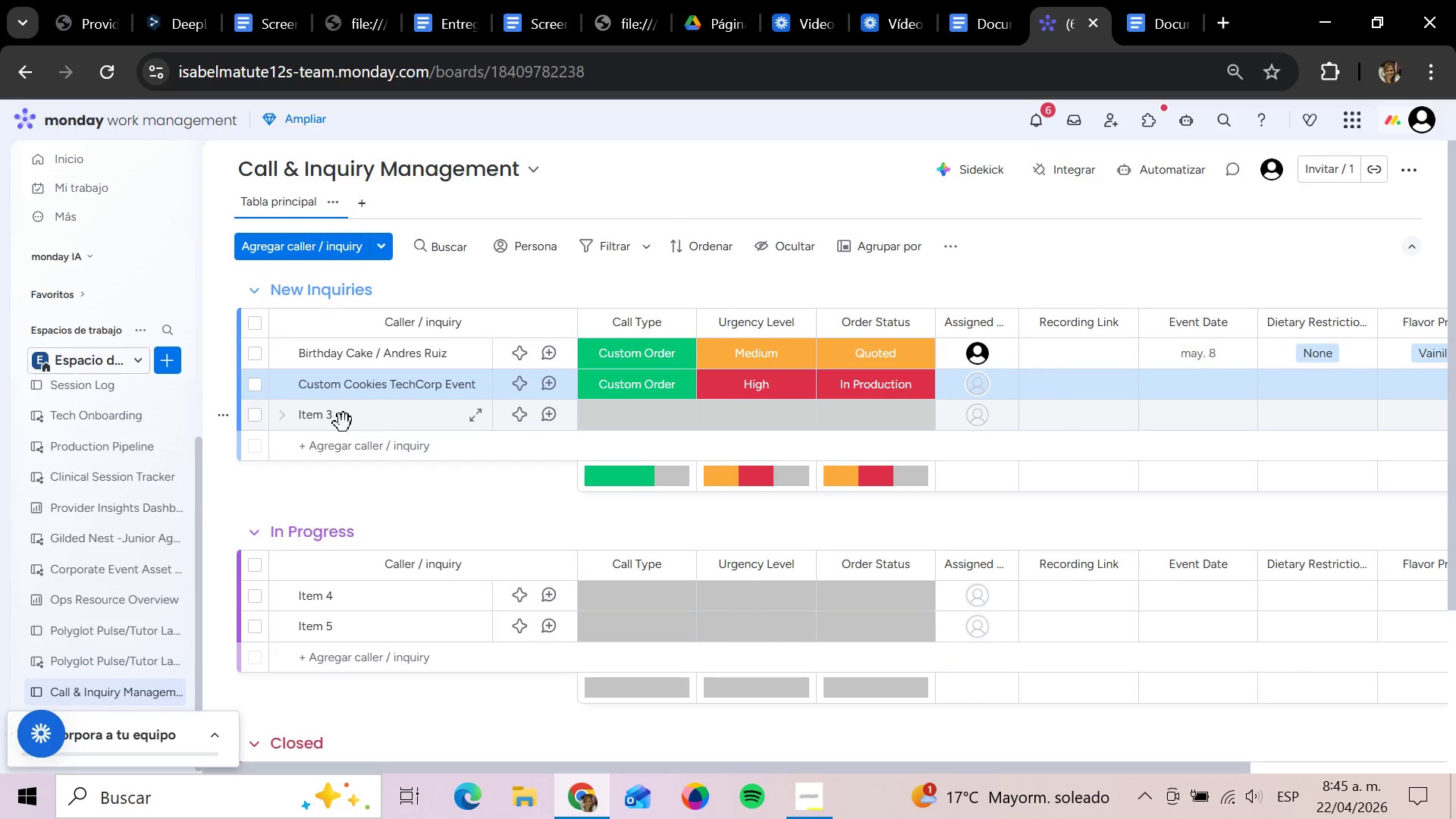 
left_click([330, 418])
 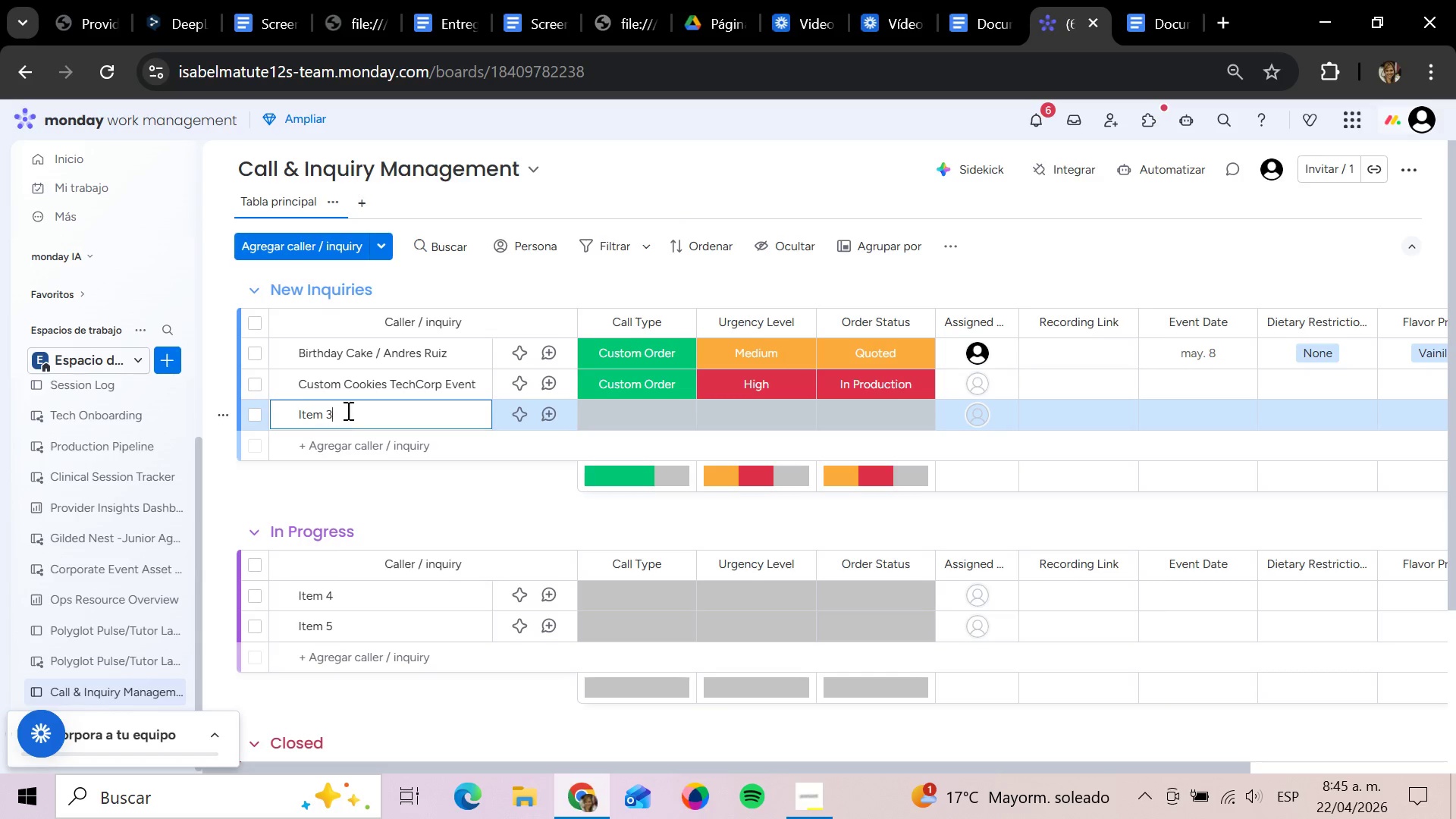 
key(Backspace)
key(Backspace)
key(Backspace)
key(Backspace)
key(Backspace)
key(Backspace)
type(Wedd9j)
key(Backspace)
key(Backspace)
type(ing c)
key(Backspace)
type(Cake Maria Lopez)
 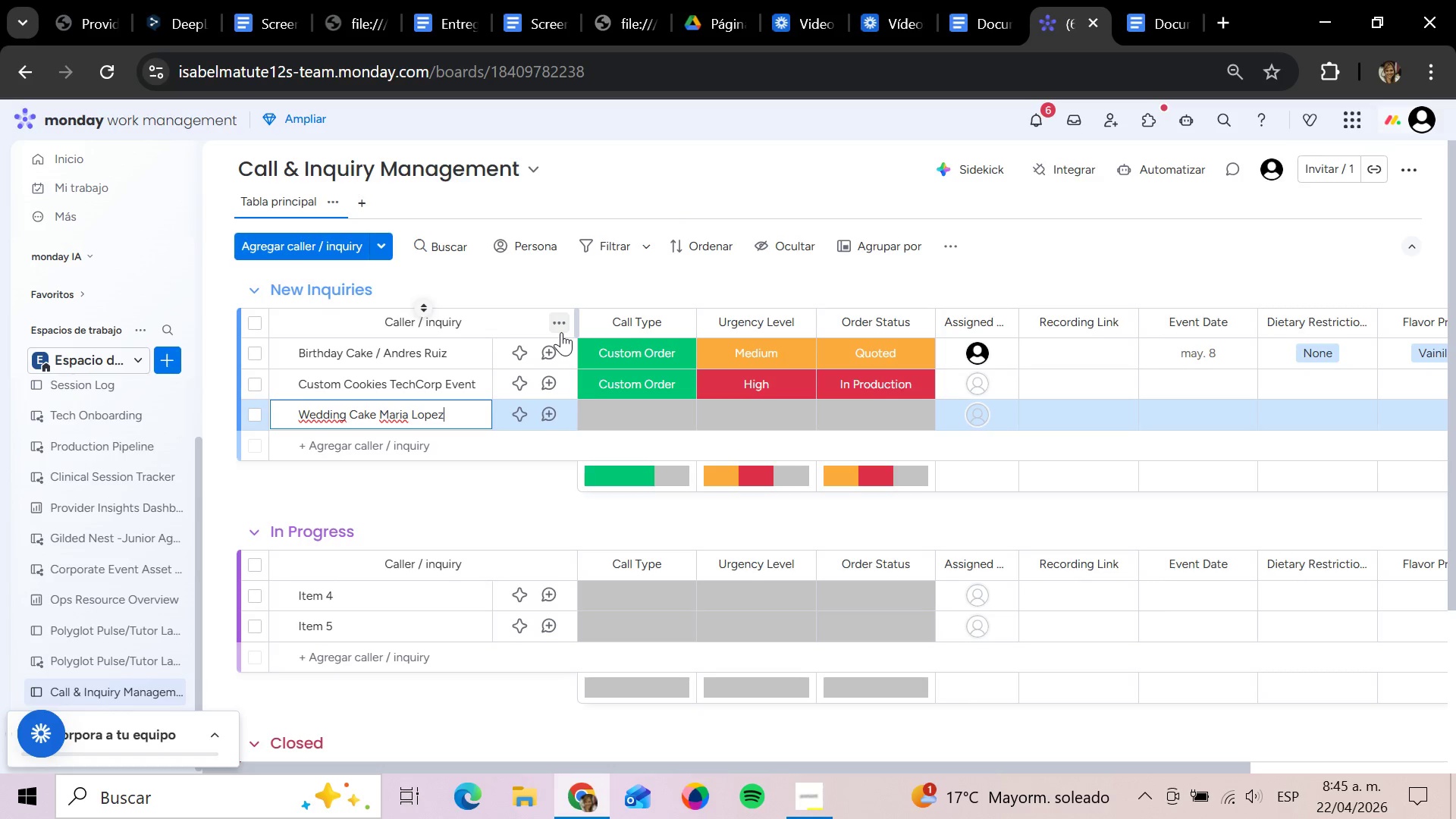 
key(Enter)
 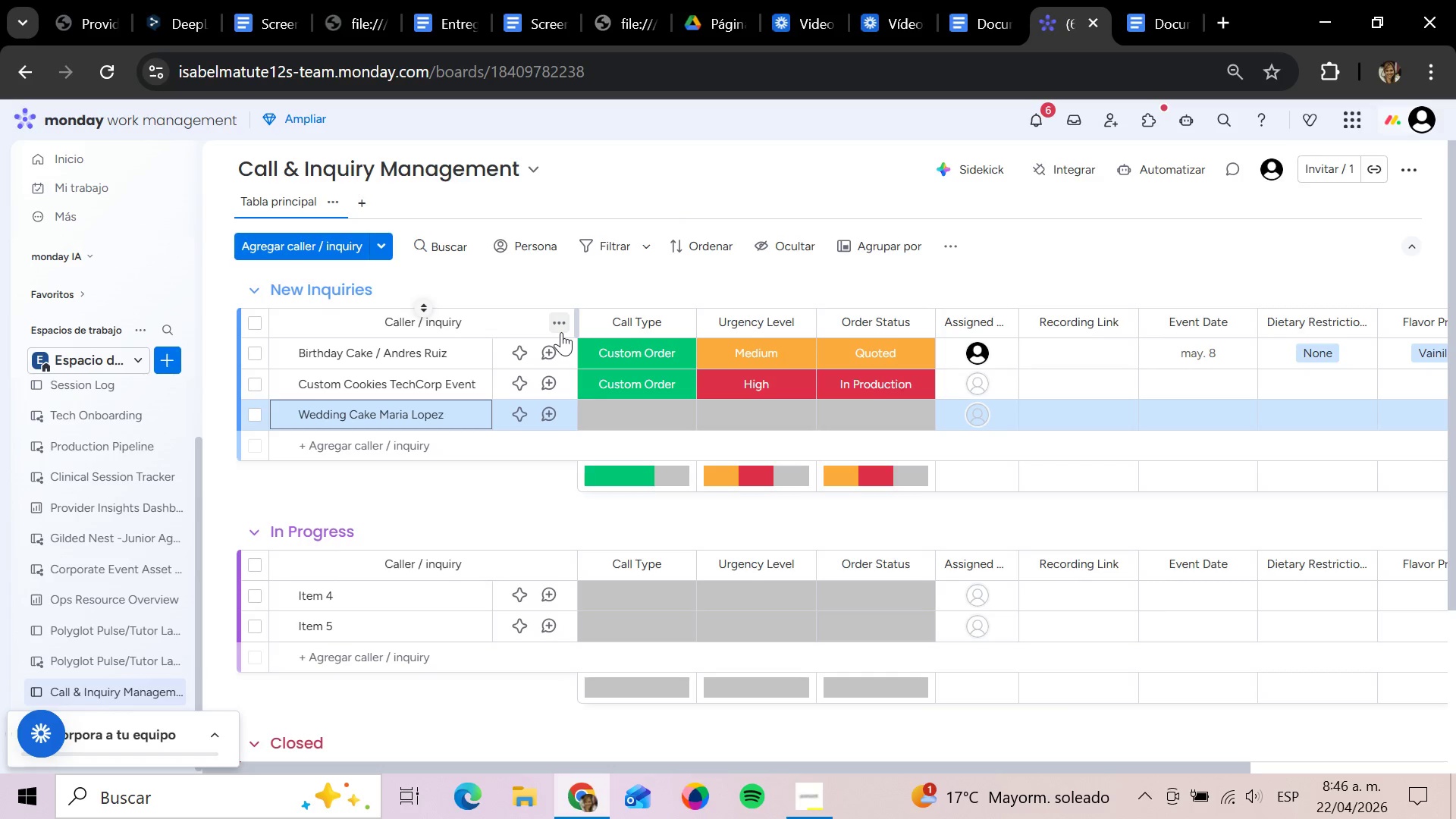 
wait(37.67)
 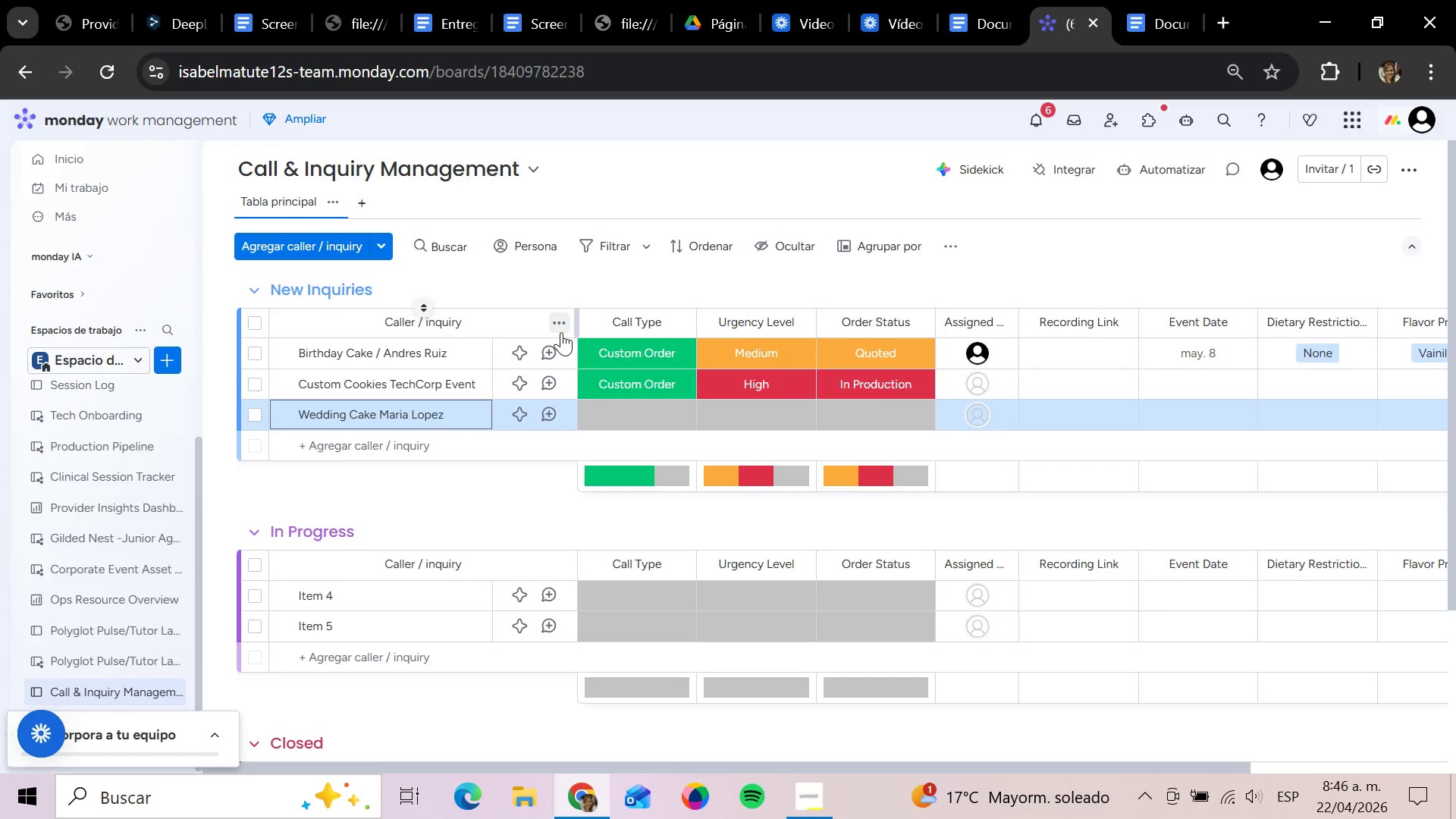 
left_click([654, 409])
 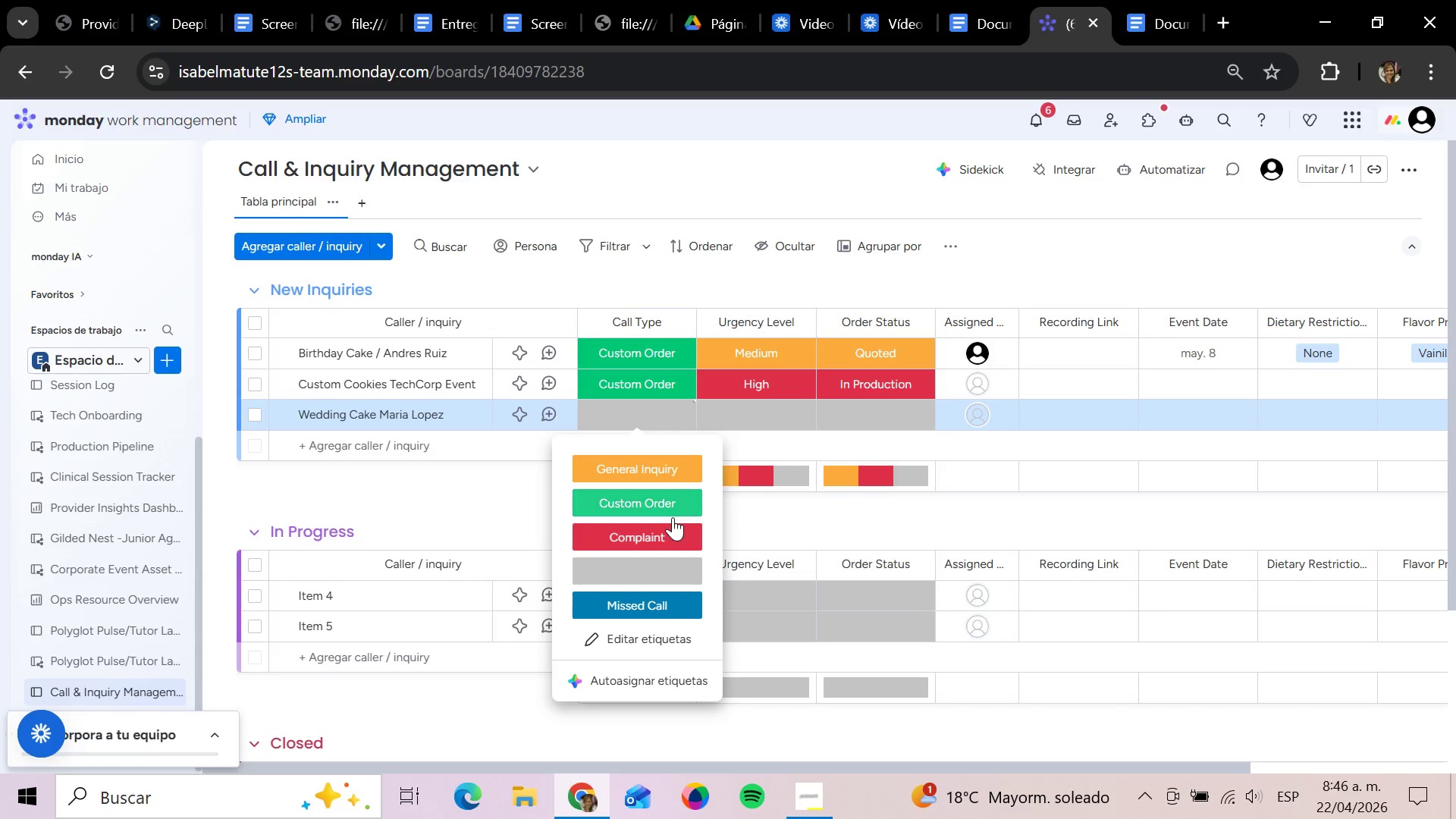 
left_click([656, 502])
 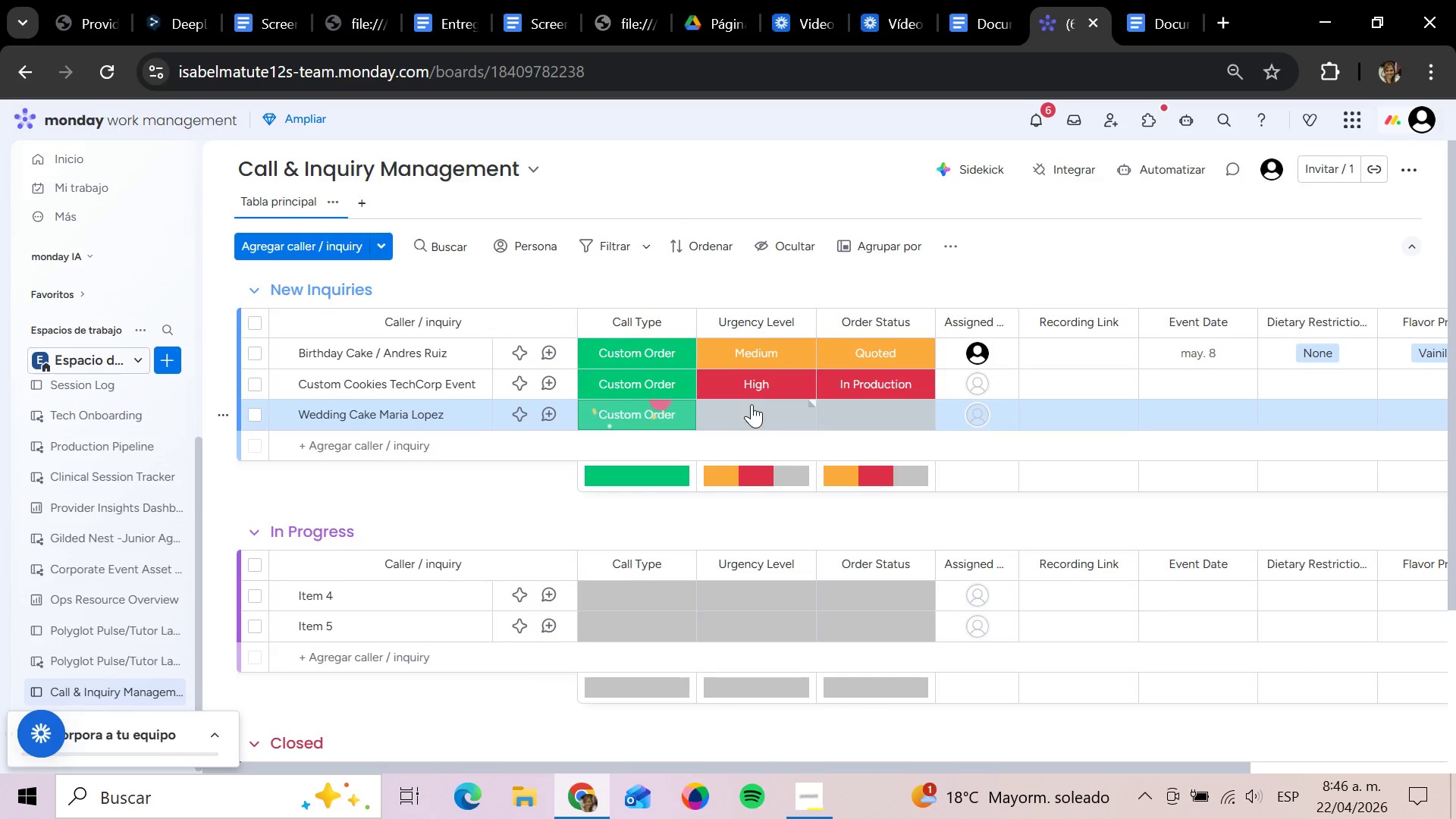 
left_click([752, 404])
 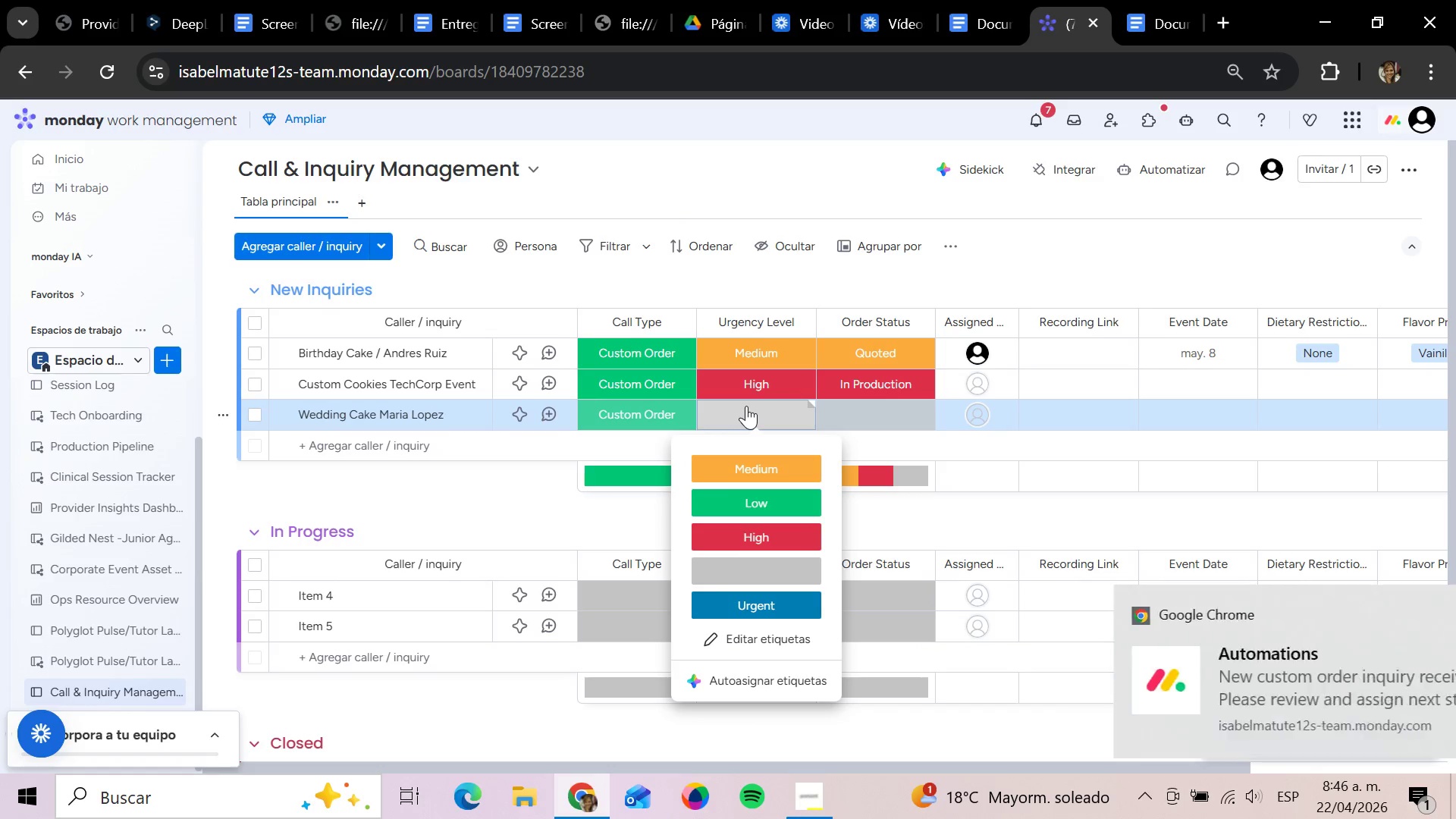 
wait(5.26)
 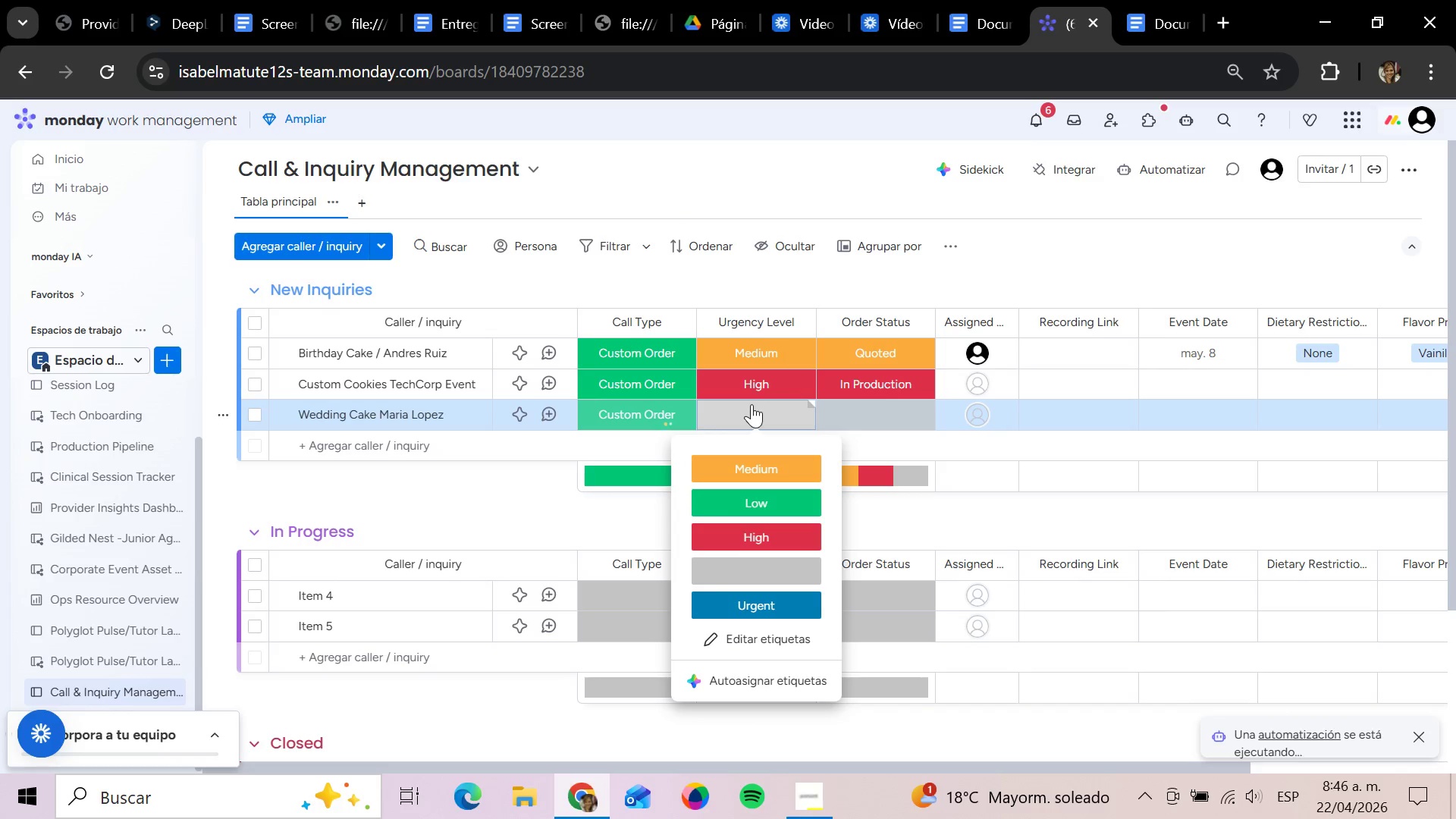 
left_click([766, 537])
 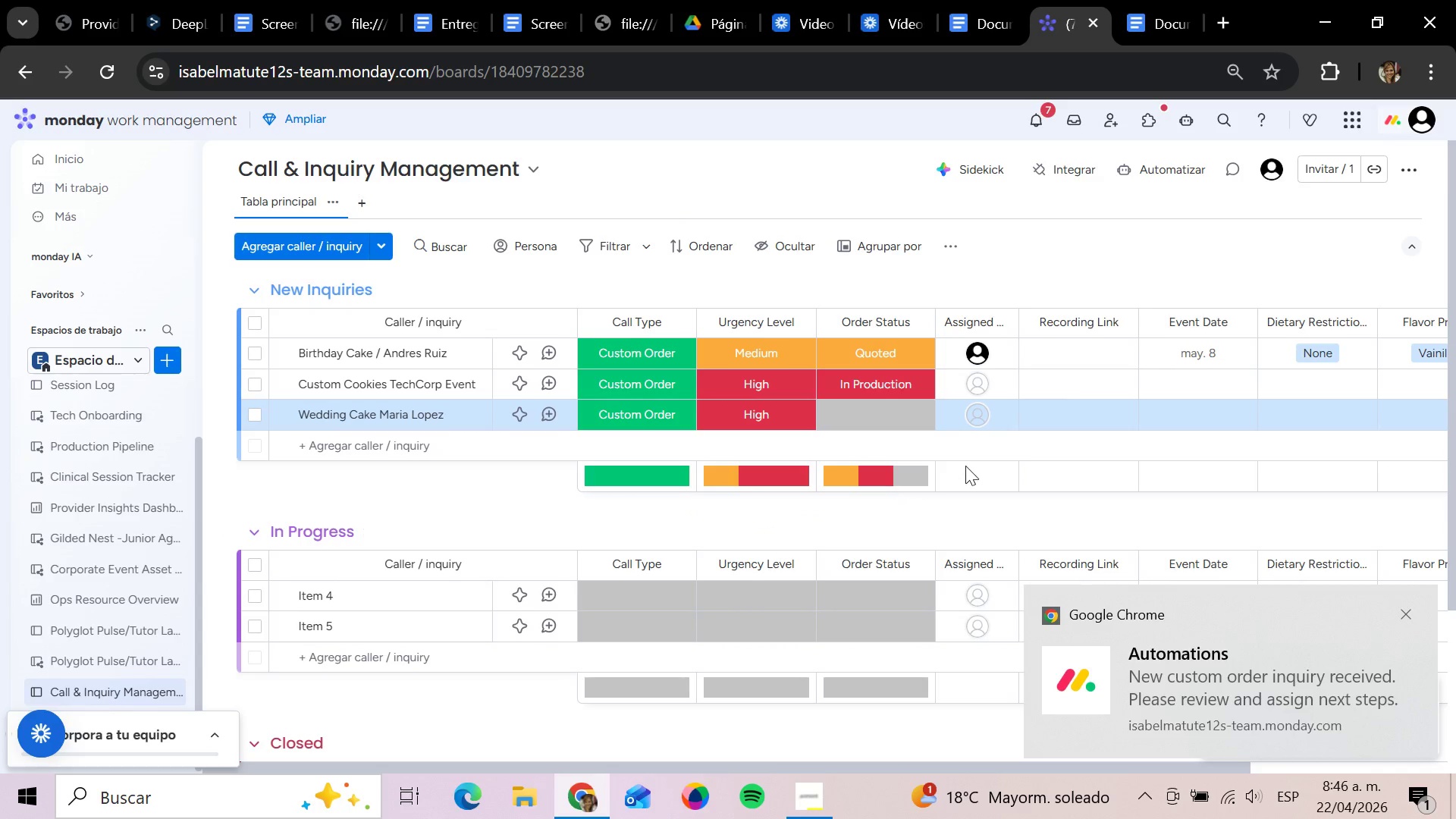 
left_click([890, 428])
 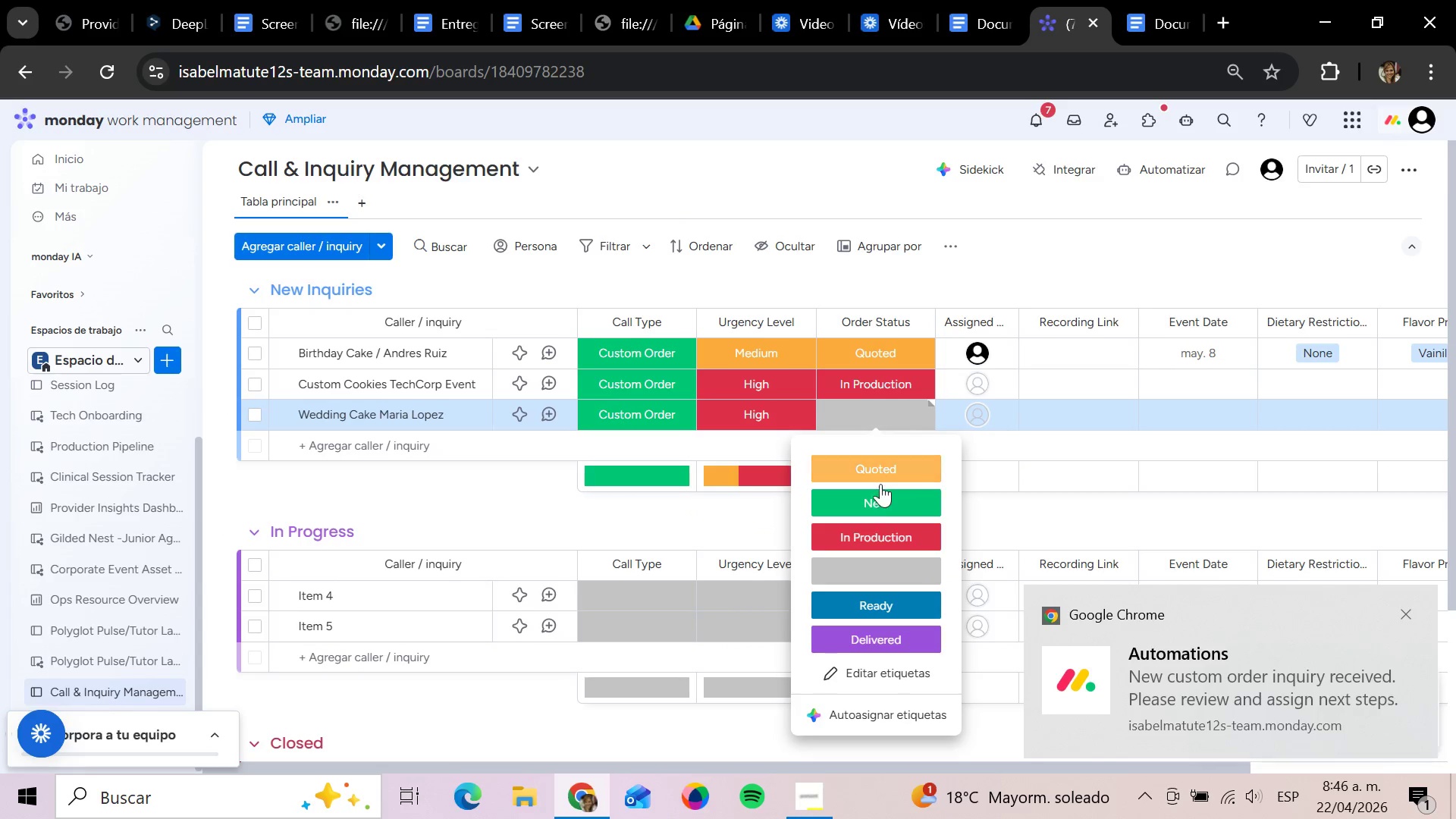 
left_click([880, 507])
 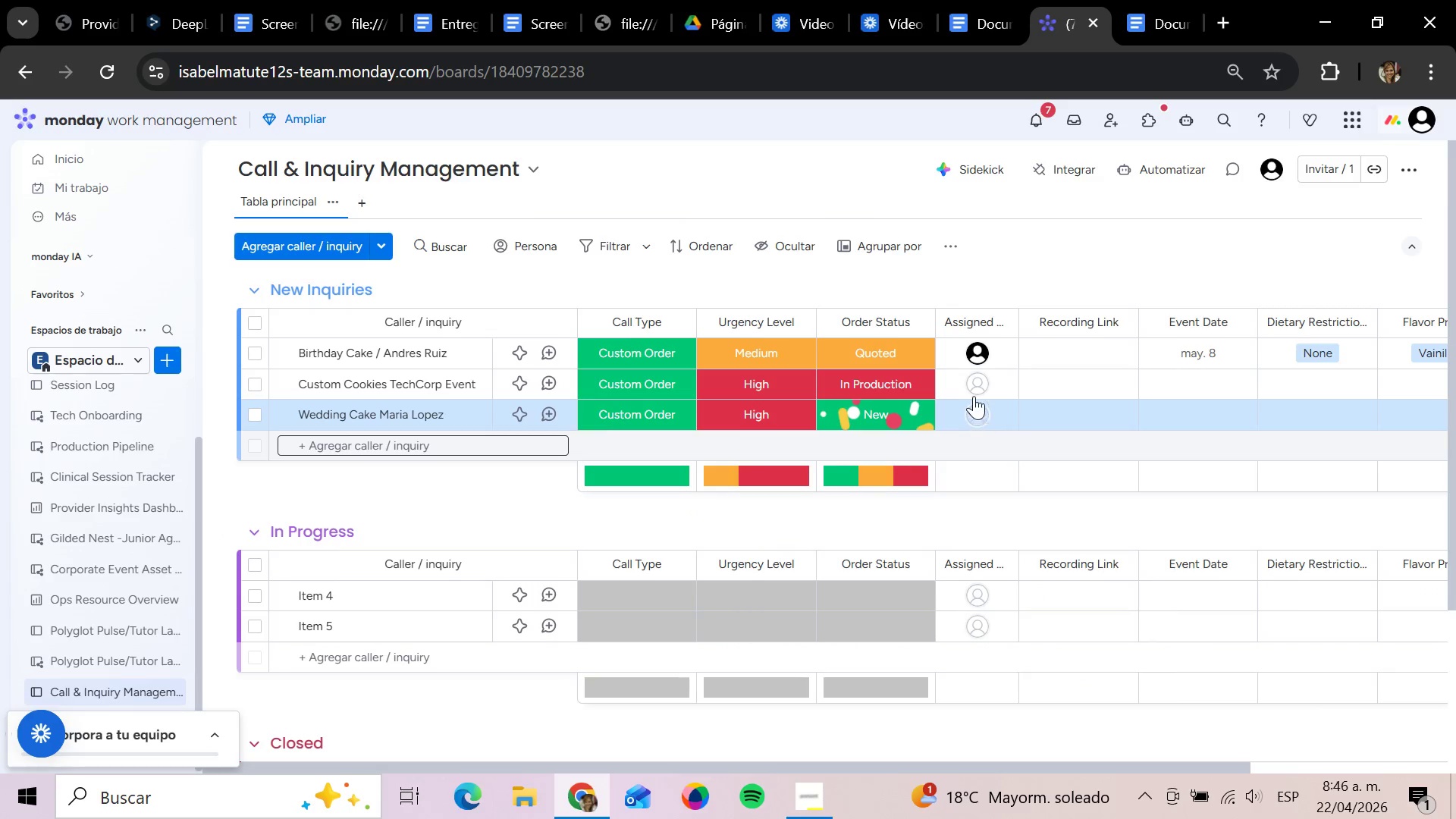 
left_click([981, 375])
 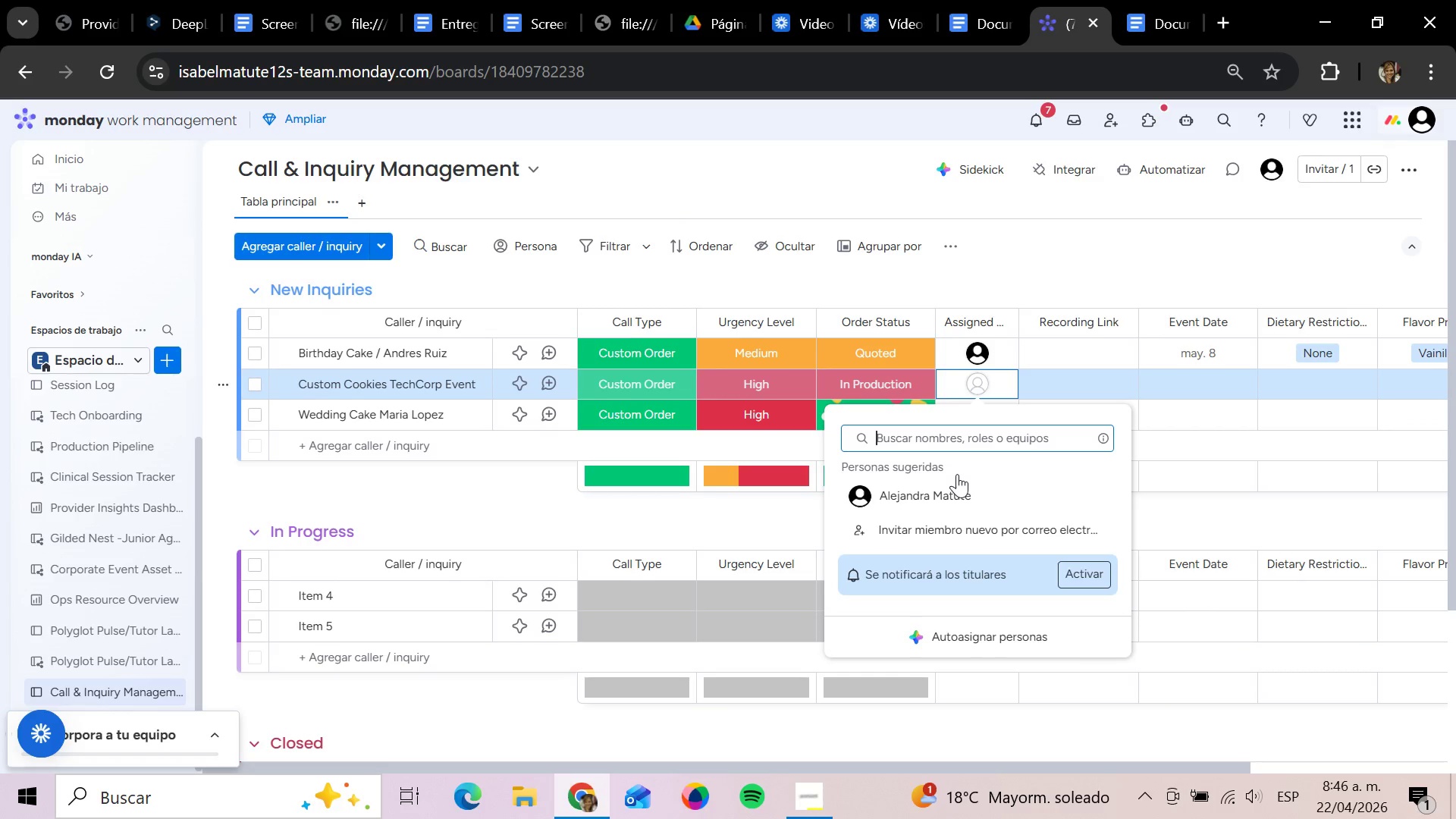 
left_click([957, 488])
 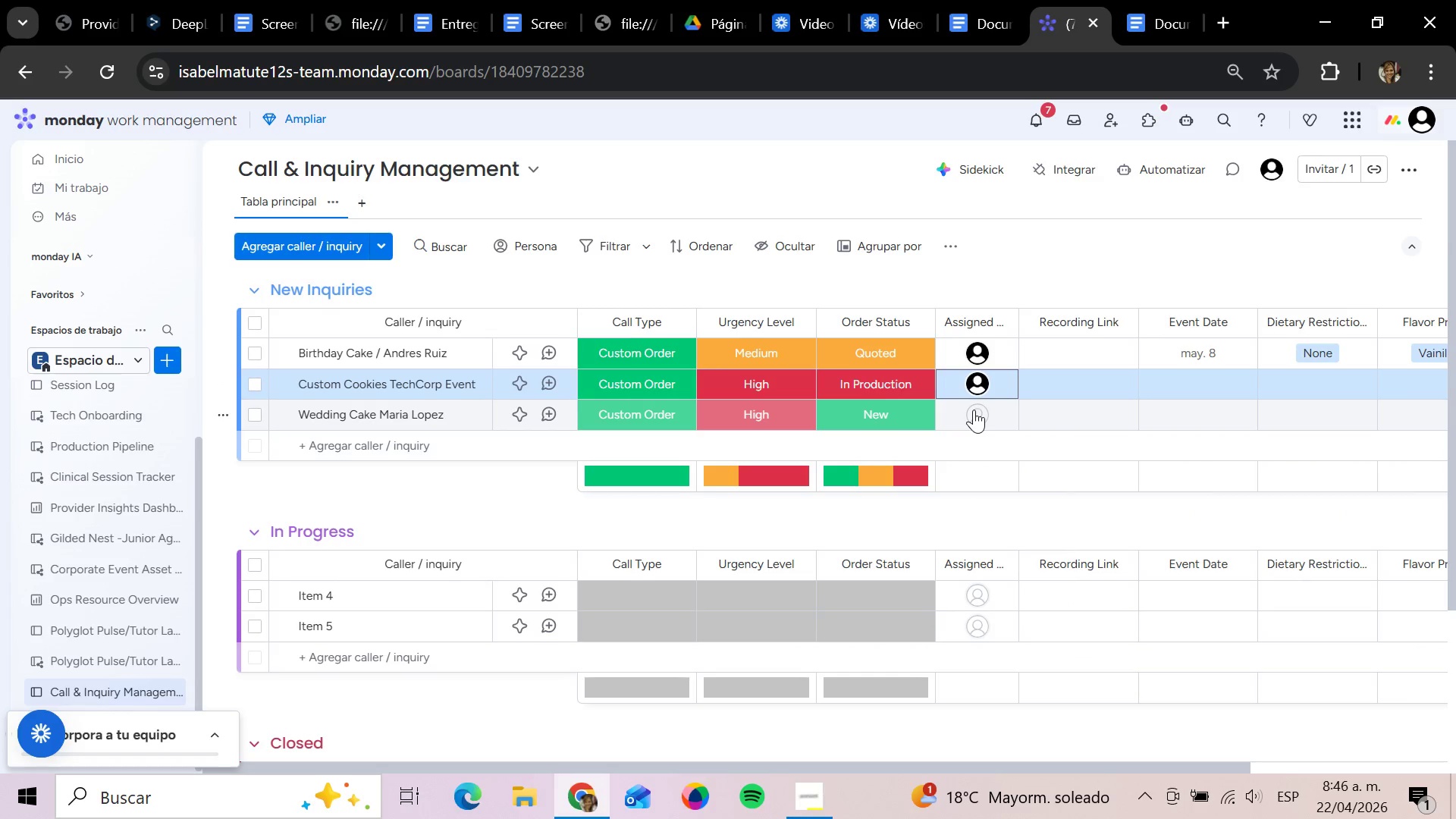 
left_click([974, 410])
 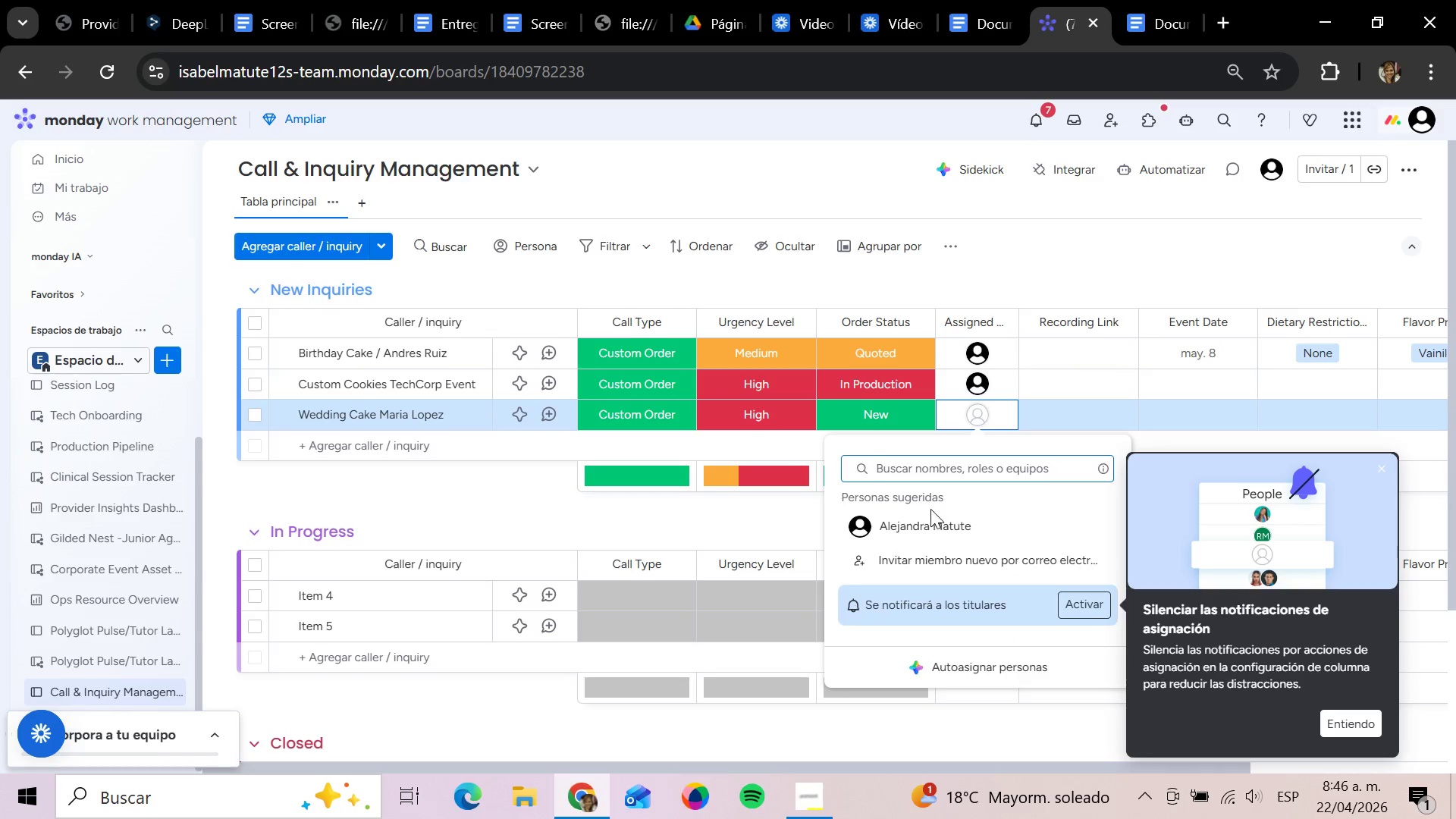 
left_click([920, 519])
 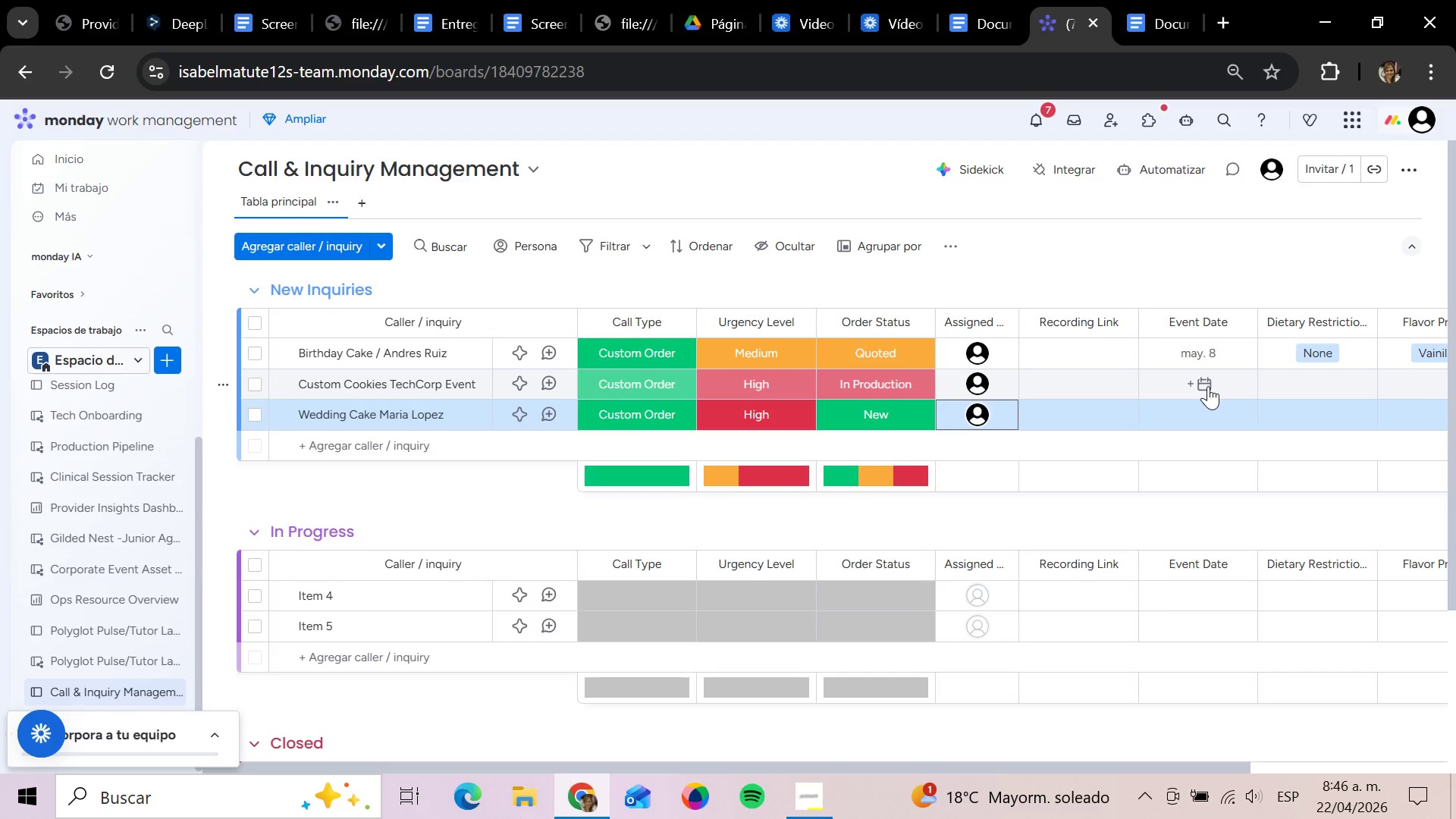 
wait(25.62)
 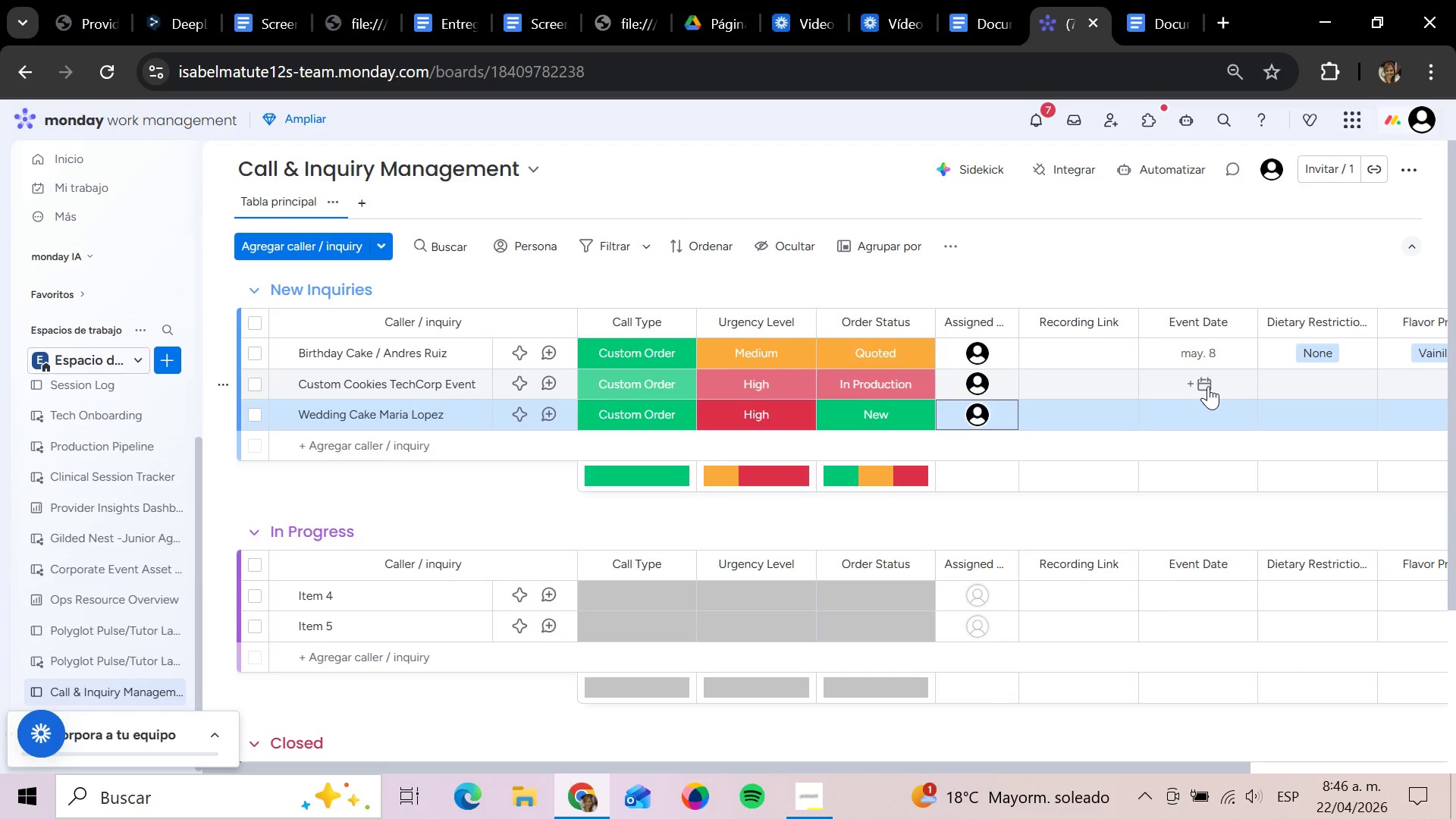 
left_click([1207, 386])
 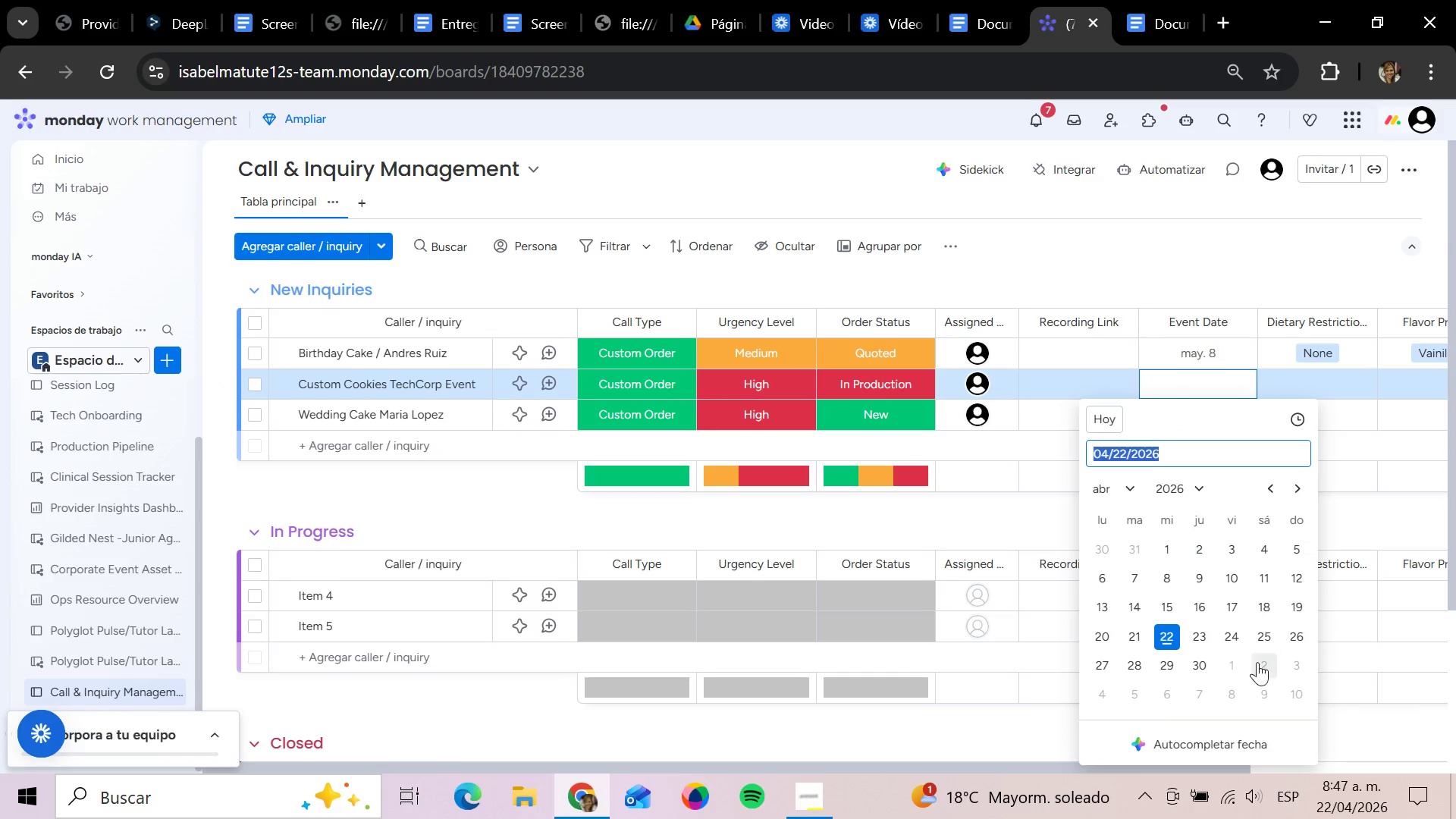 
wait(5.91)
 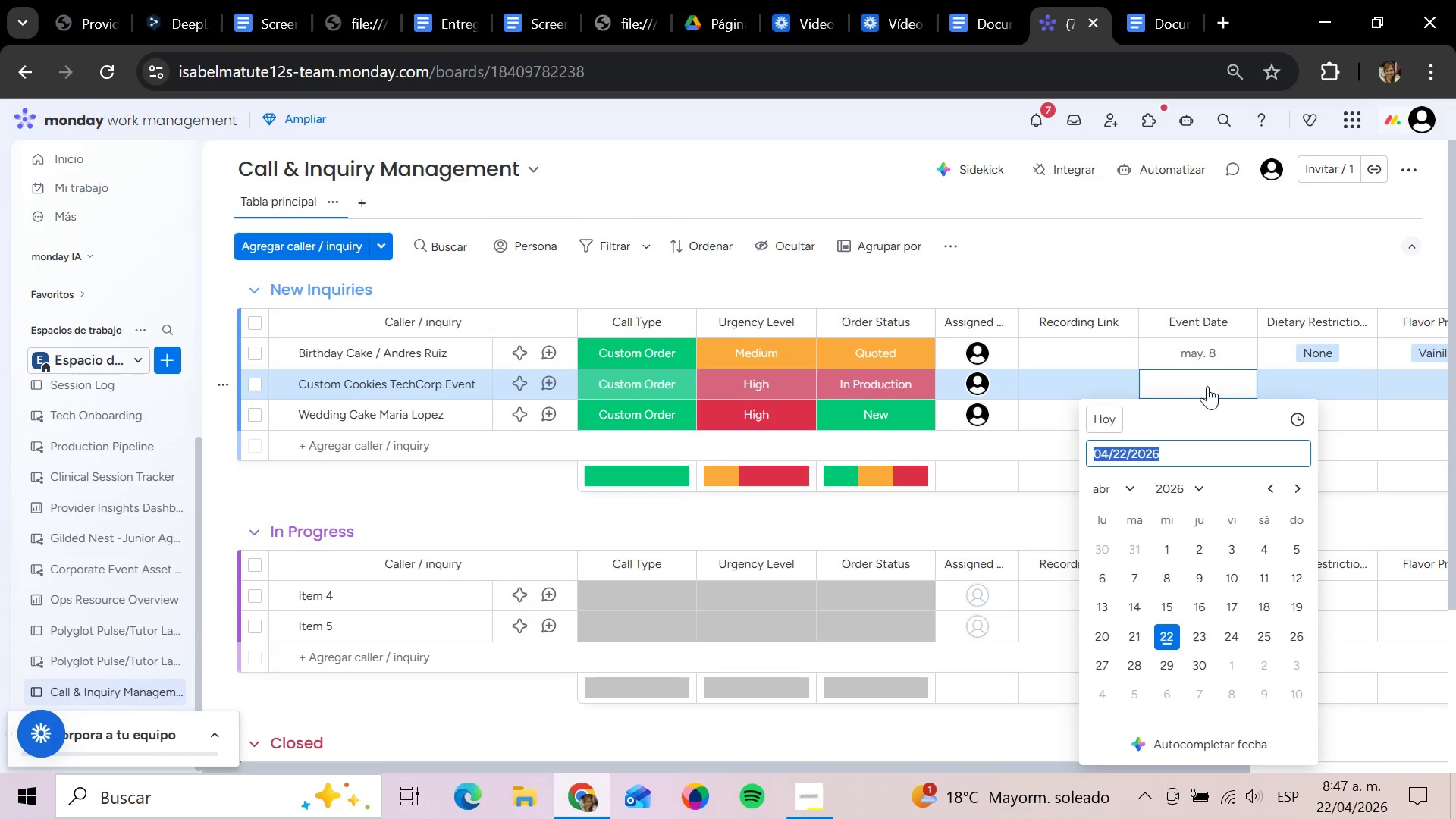 
left_click([1300, 485])
 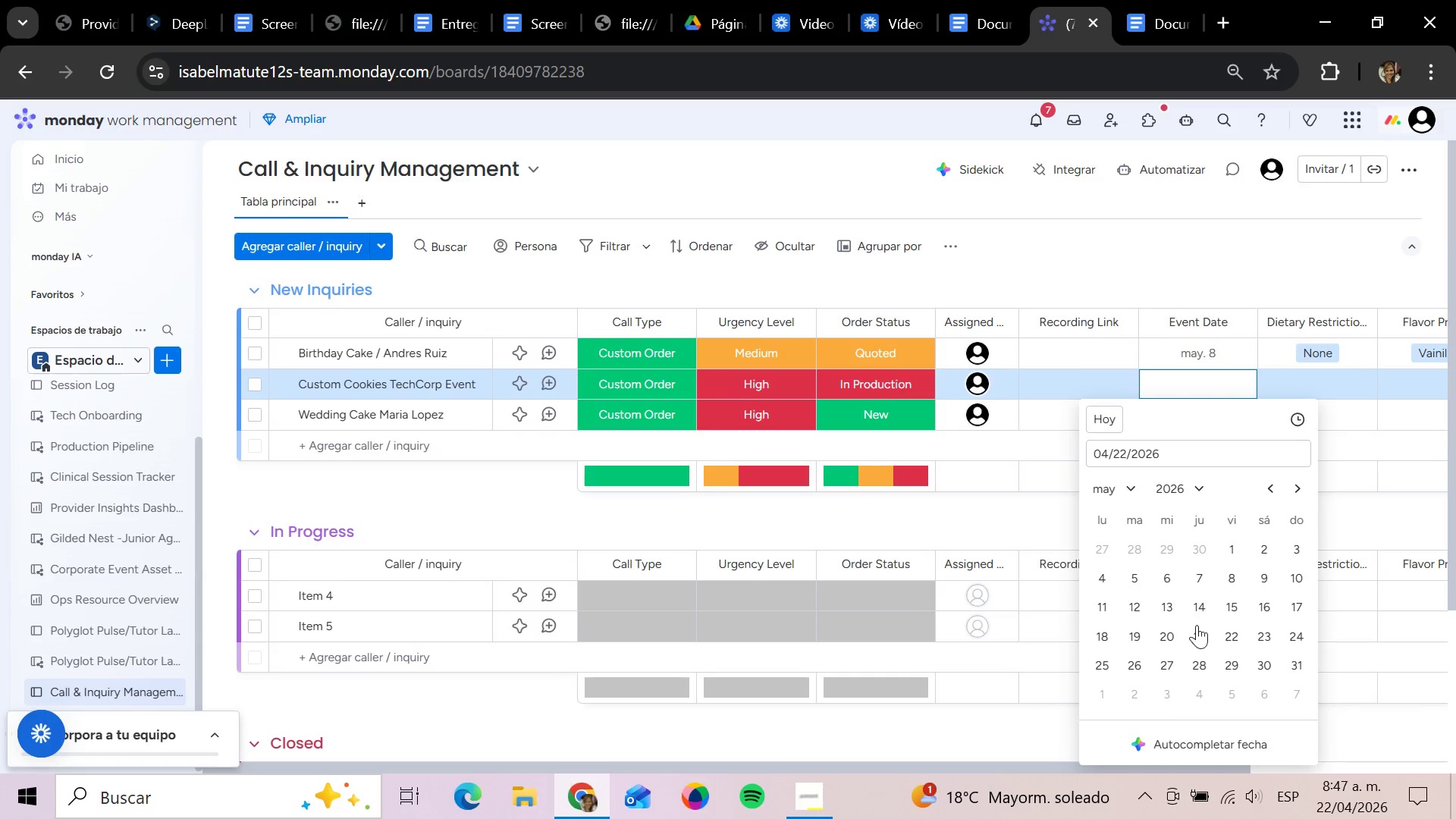 
left_click([1226, 598])
 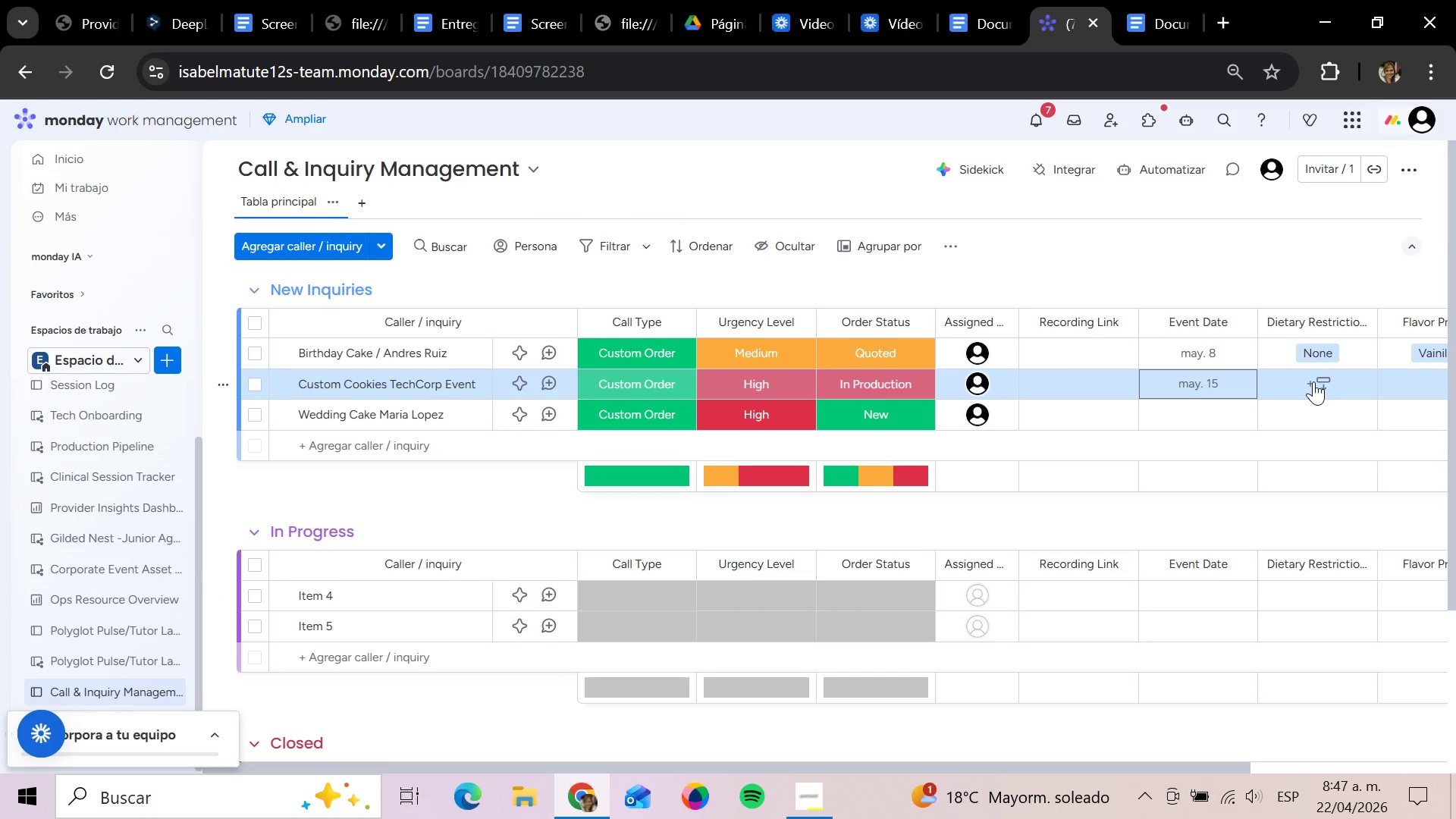 
left_click([1313, 378])
 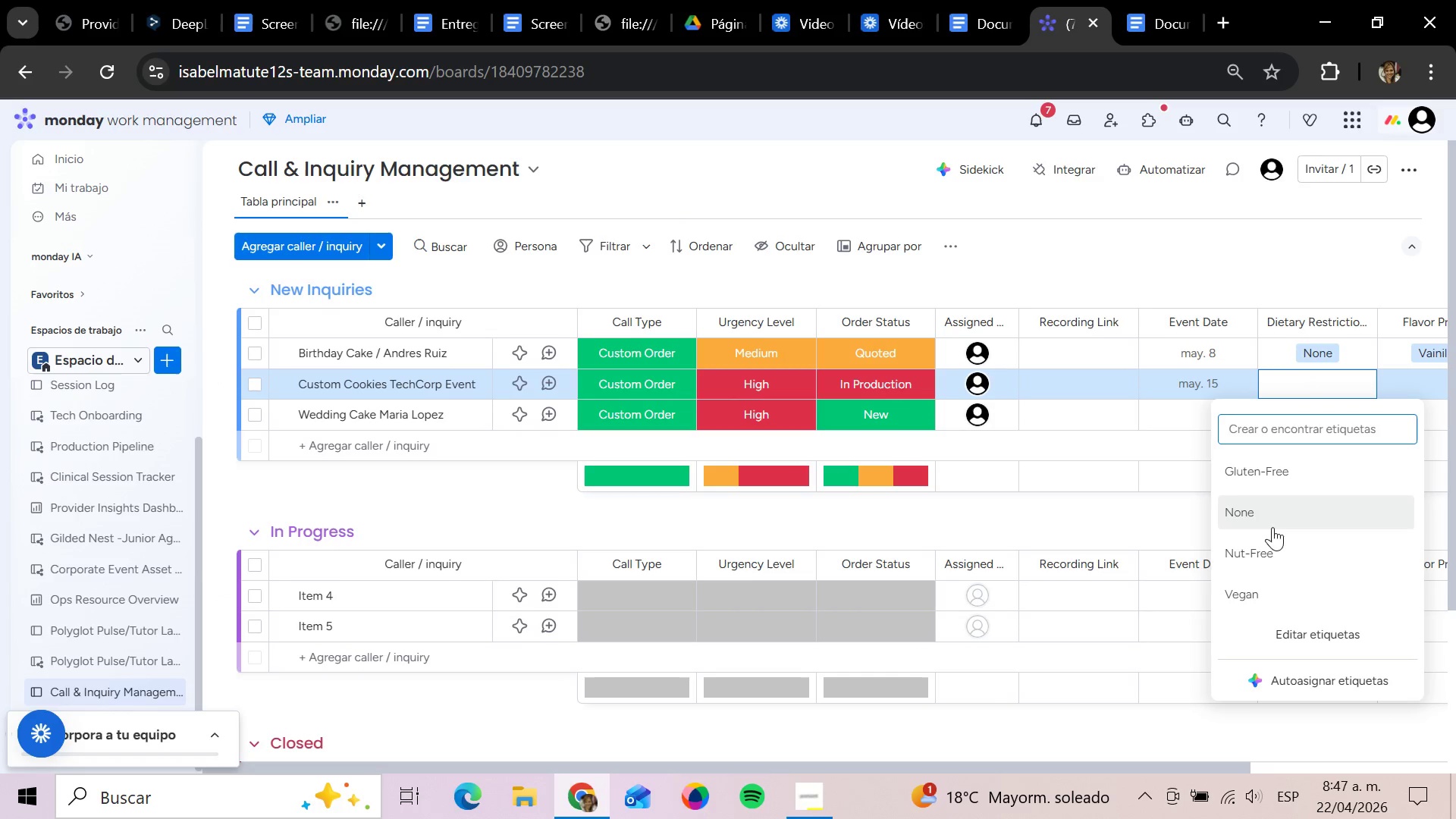 
left_click([1268, 550])
 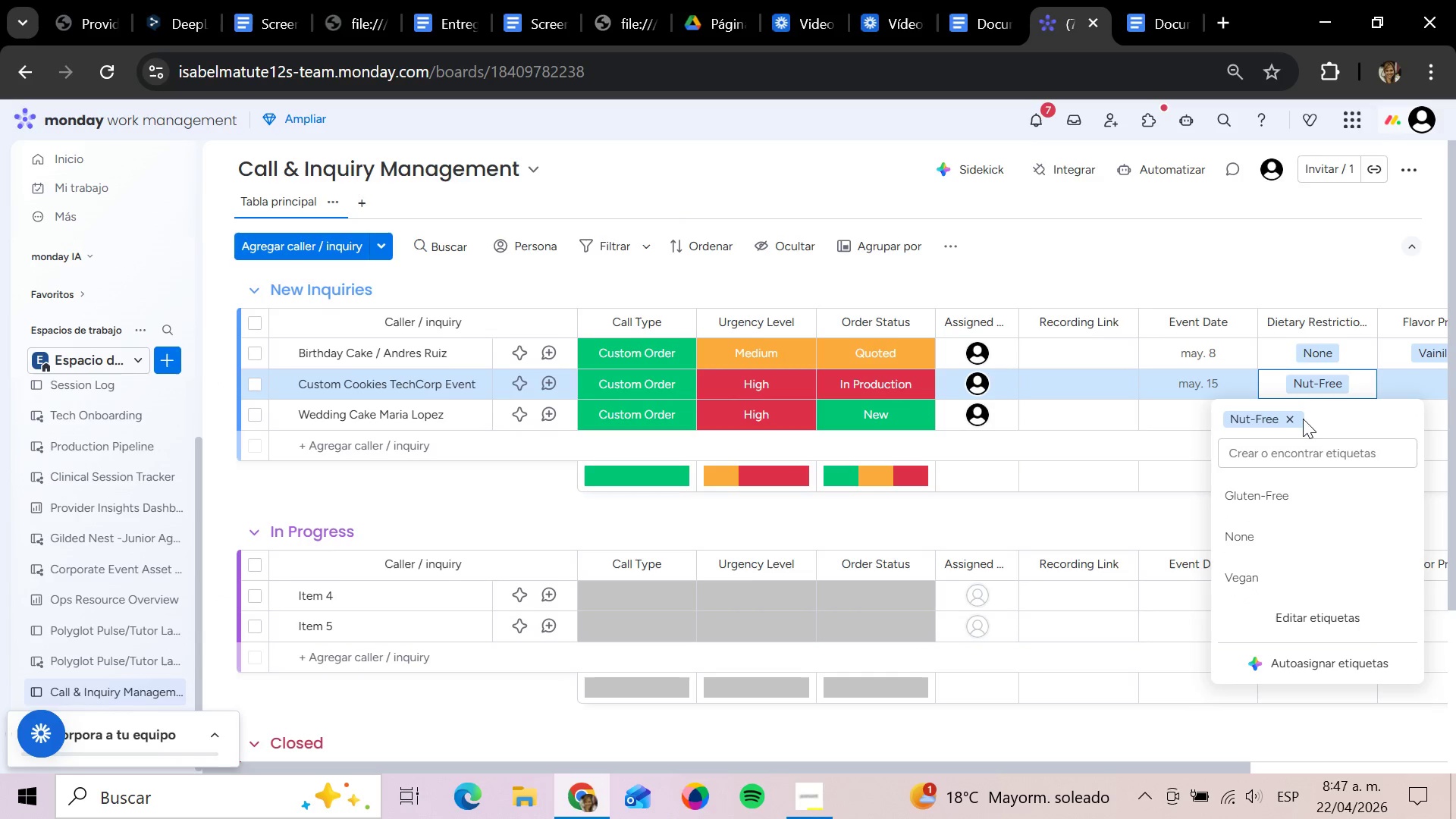 
left_click([1351, 418])
 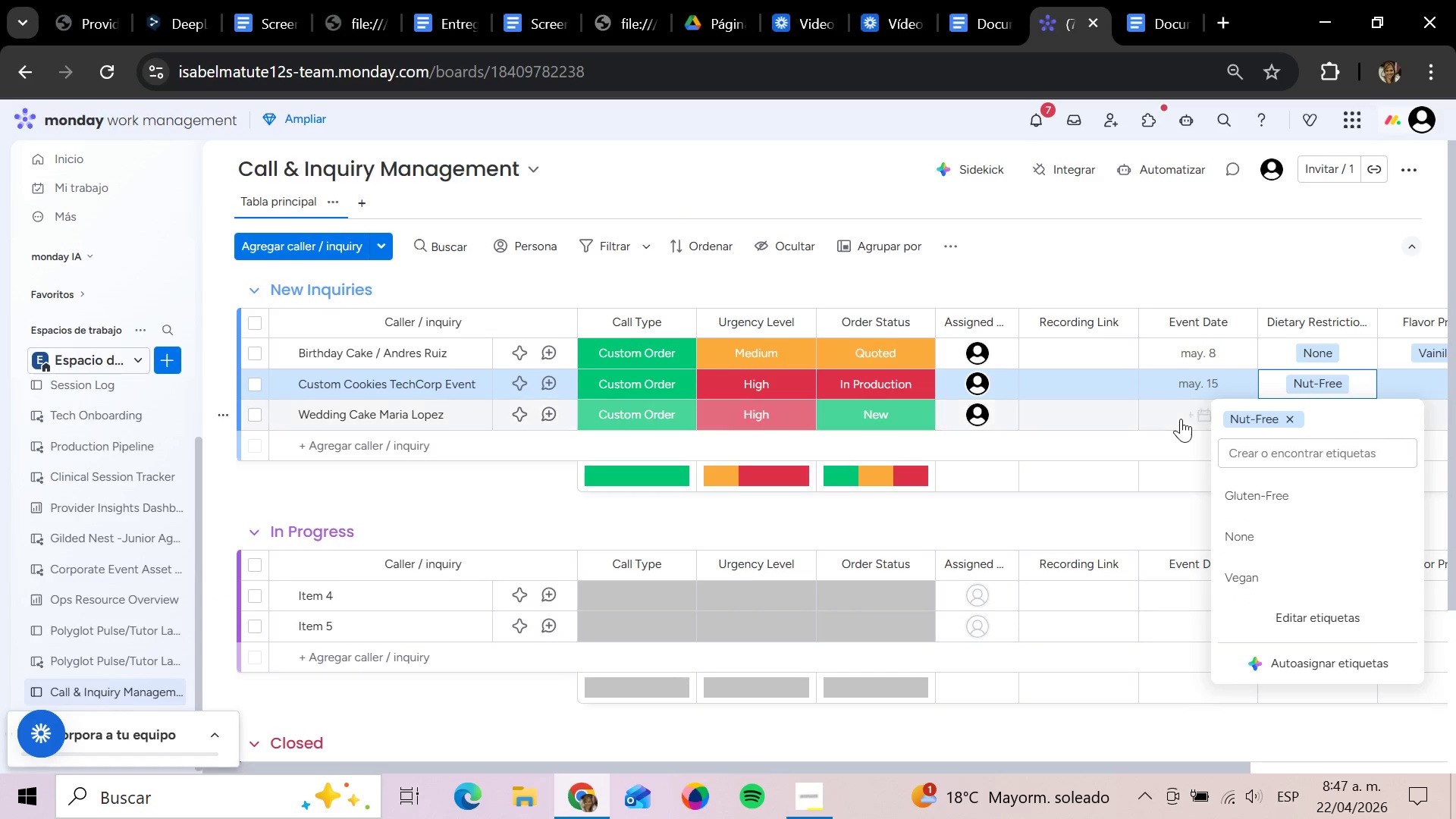 
left_click([1194, 421])
 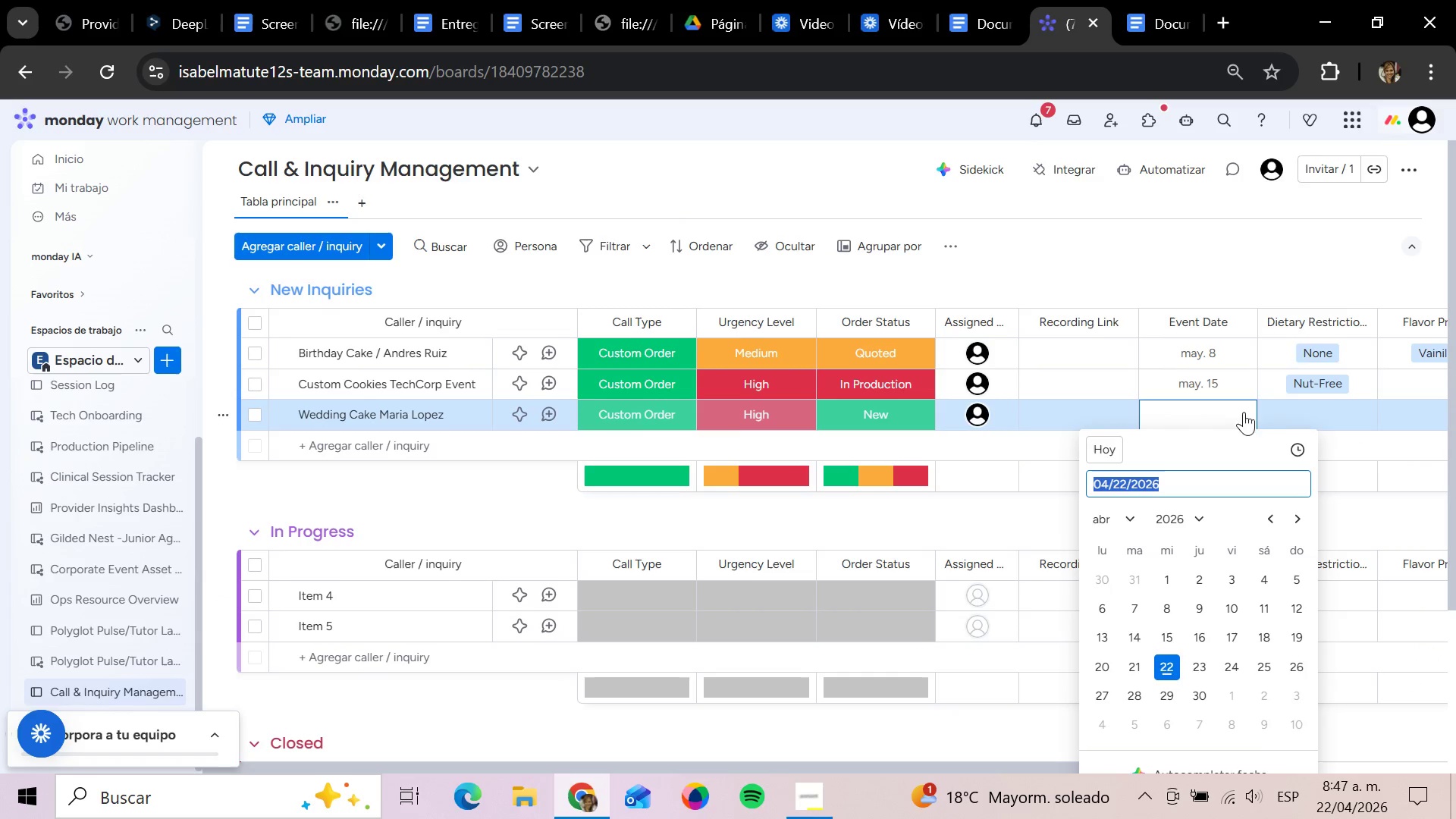 
left_click([1323, 409])
 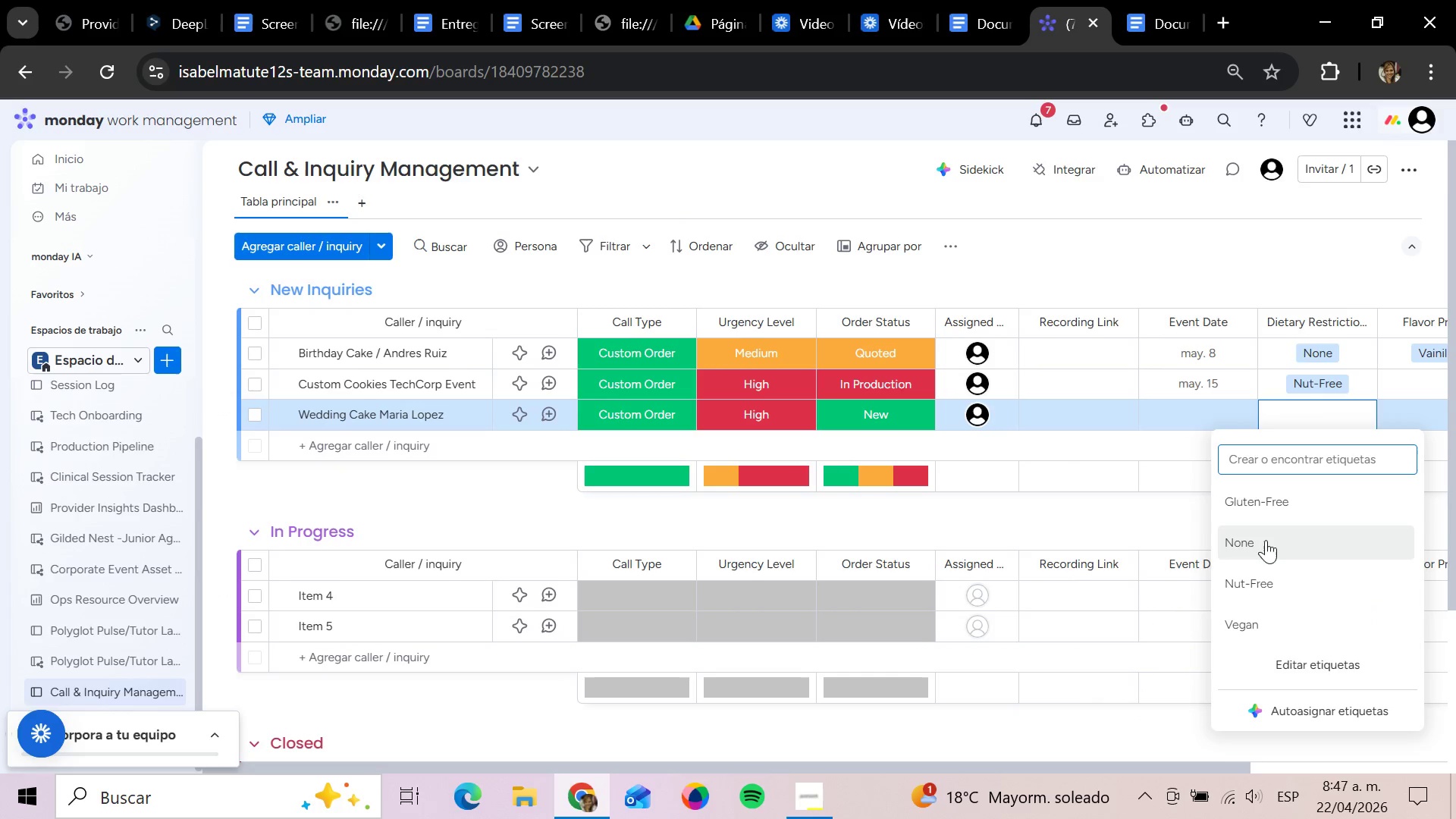 
left_click([1264, 547])
 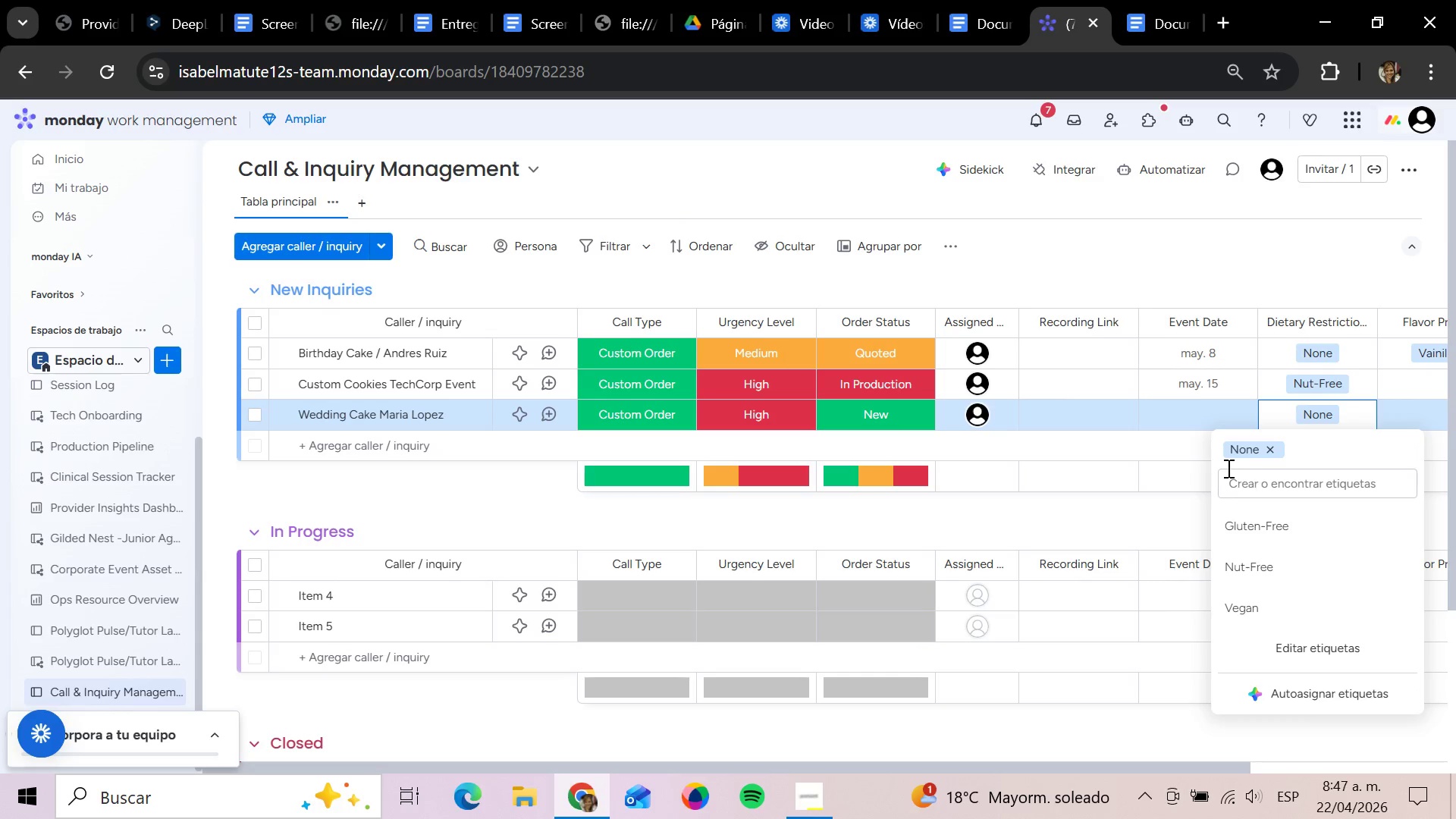 
wait(7.45)
 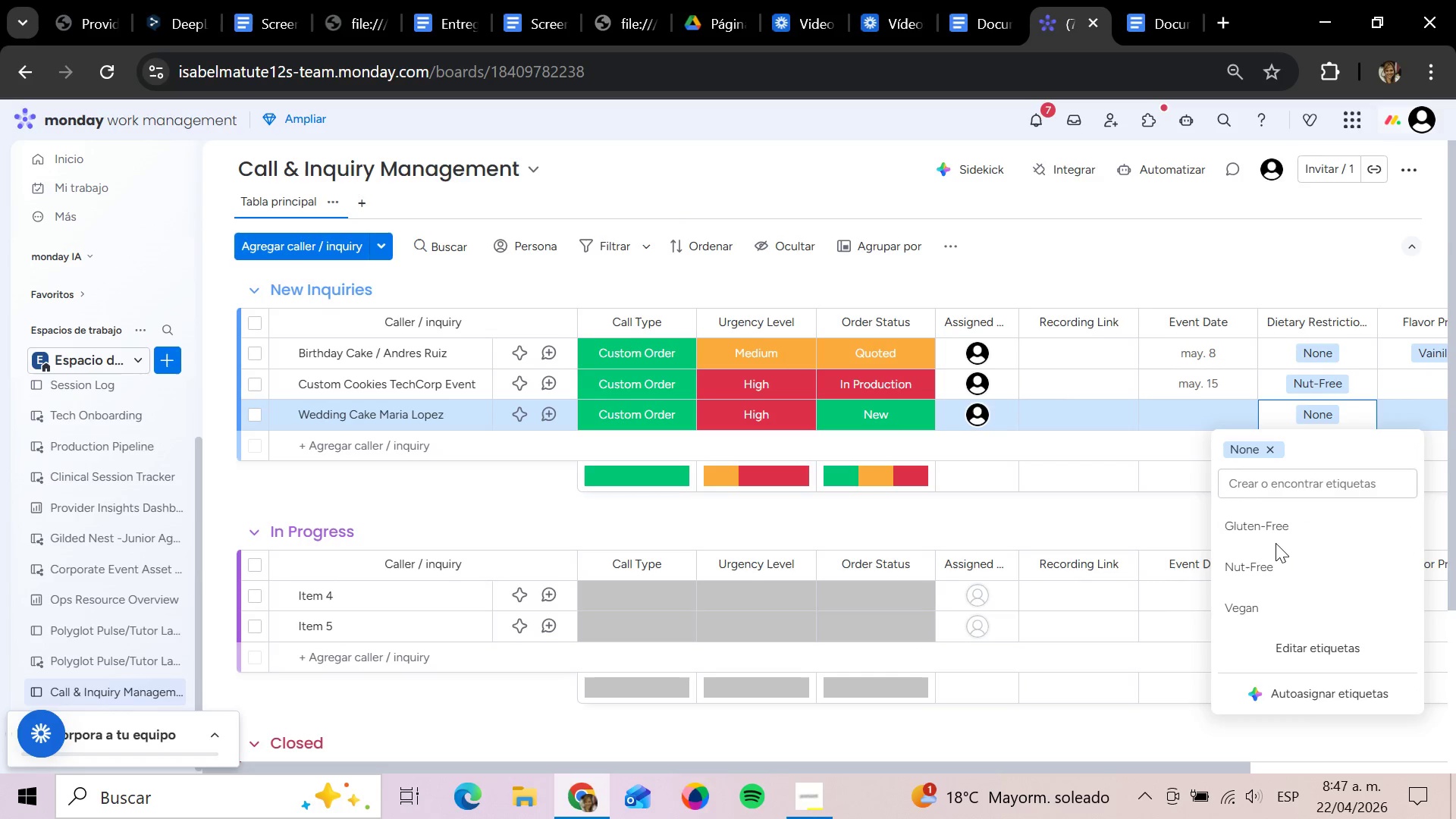 
left_click([1191, 422])
 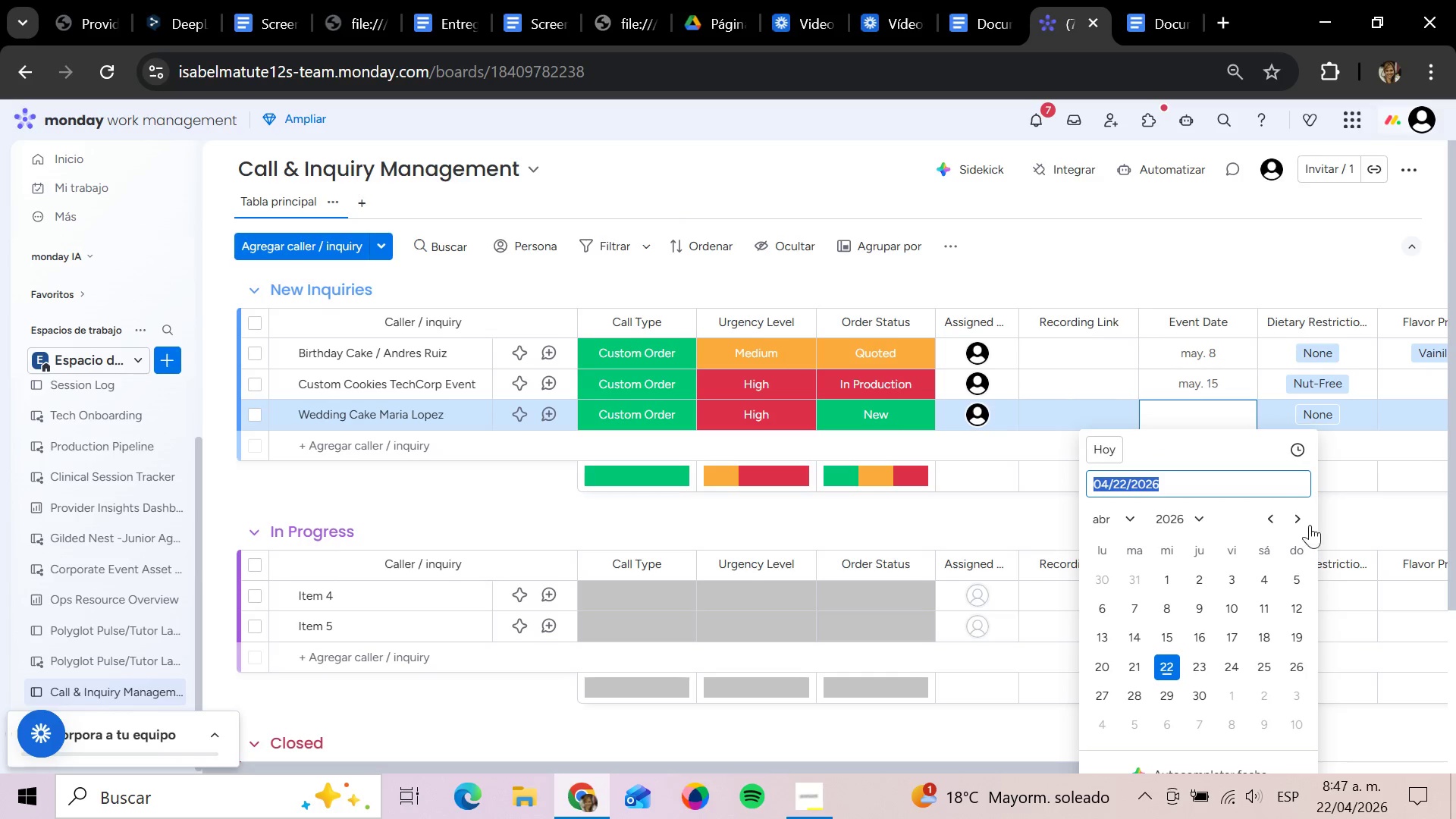 
wait(6.95)
 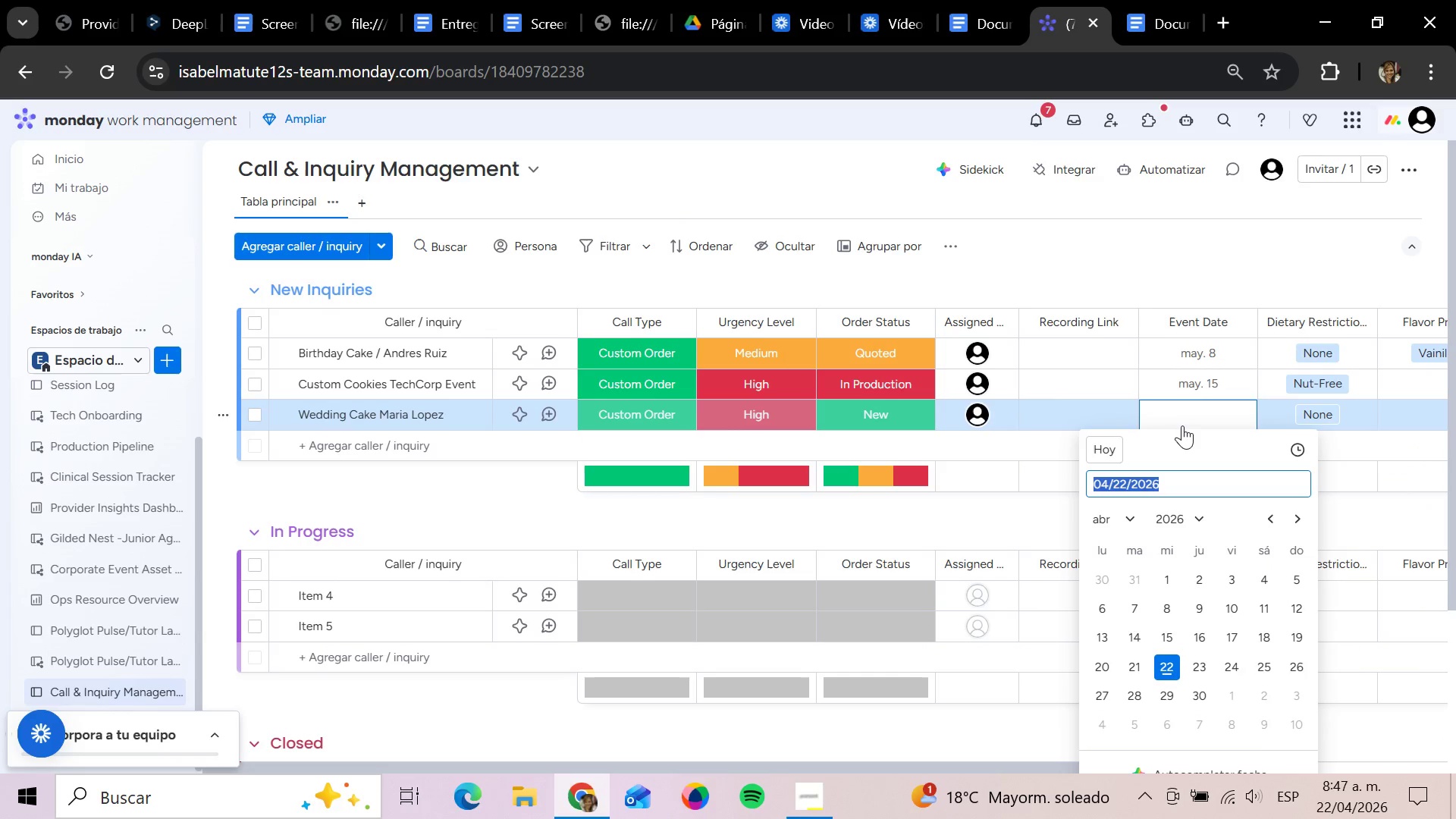 
left_click([1260, 696])
 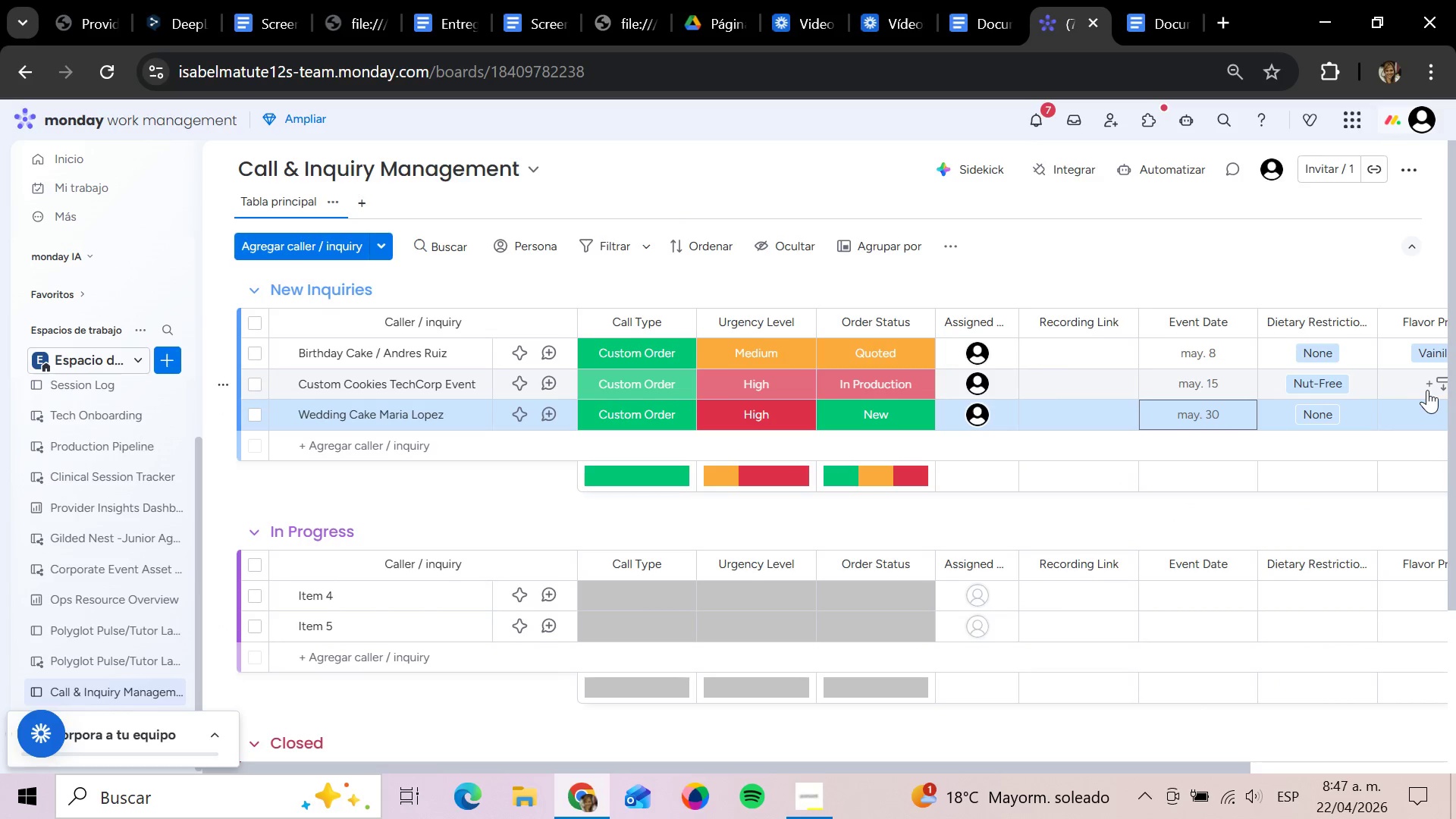 
left_click([1432, 388])
 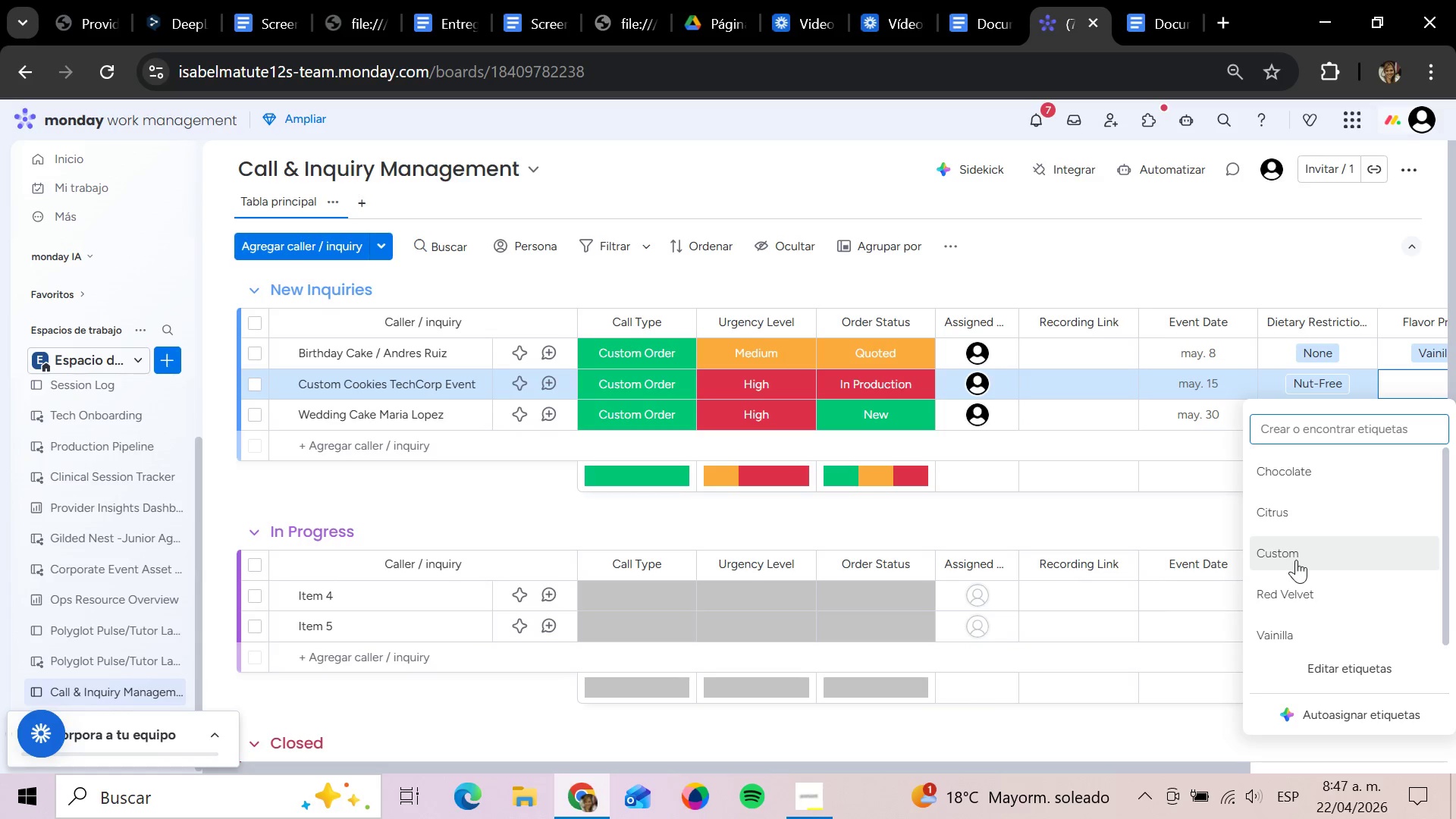 
wait(7.2)
 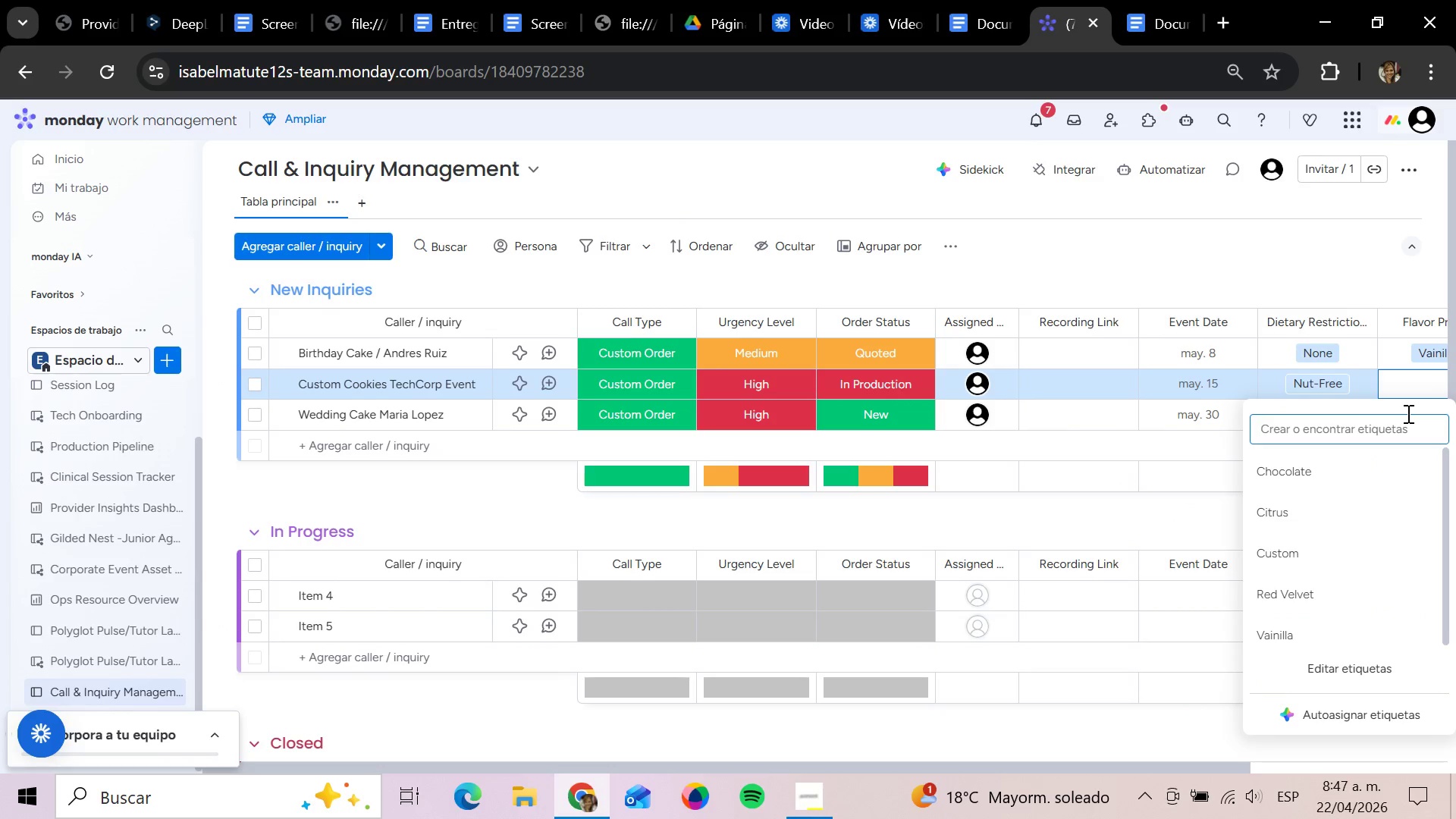 
left_click([1296, 560])
 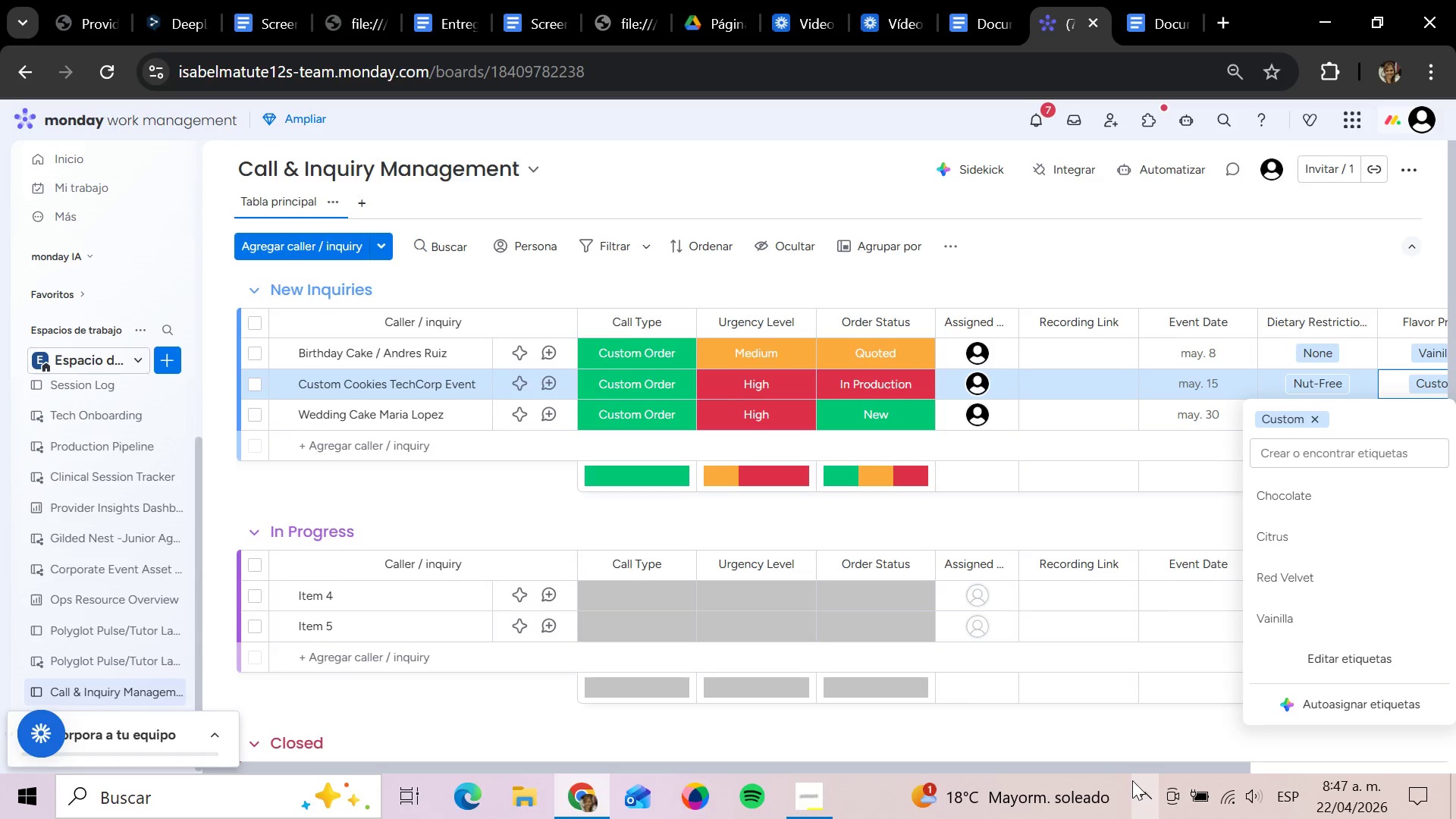 
left_click_drag(start_coordinate=[1138, 766], to_coordinate=[1403, 748])
 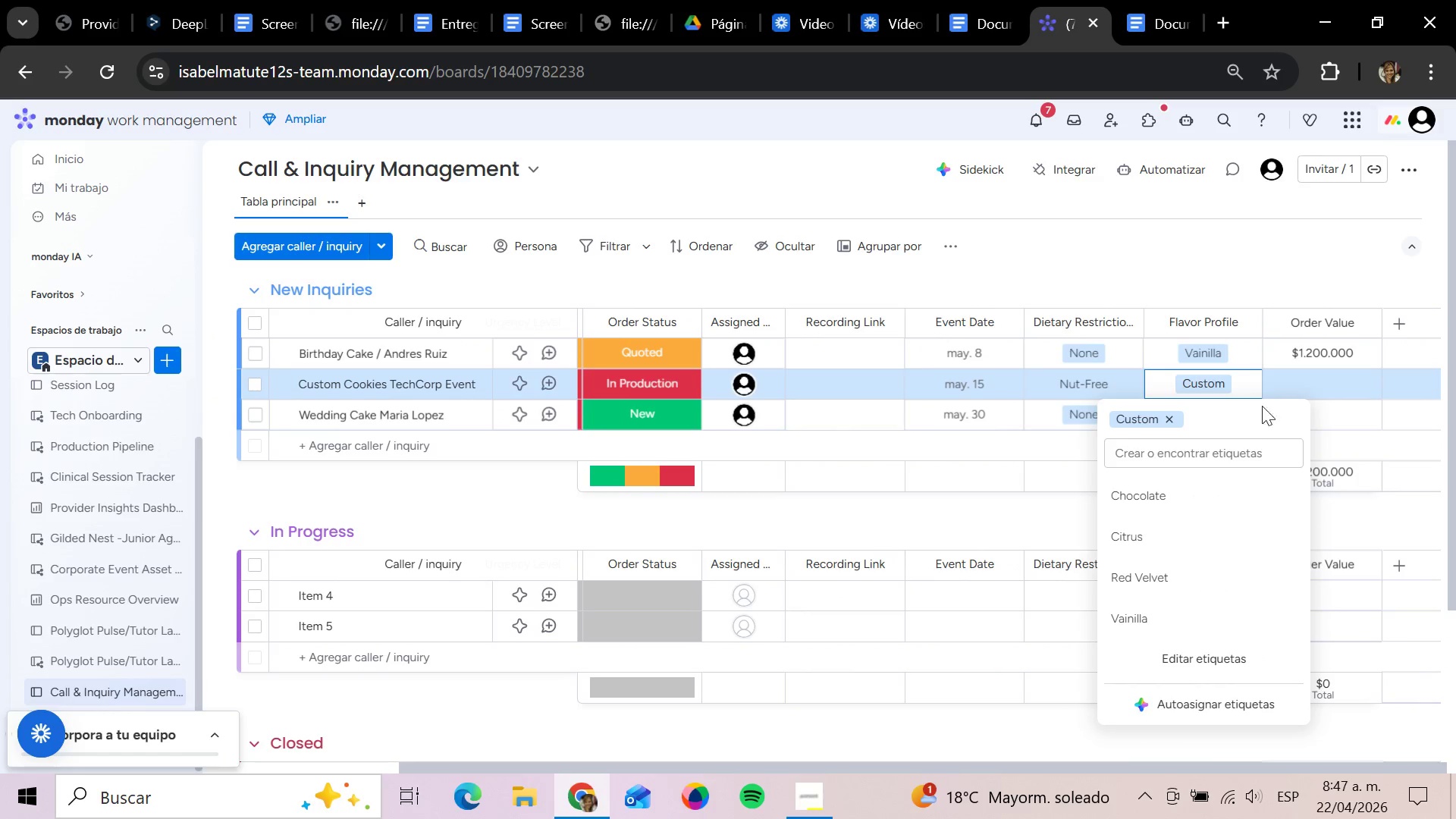 
left_click([1263, 381])
 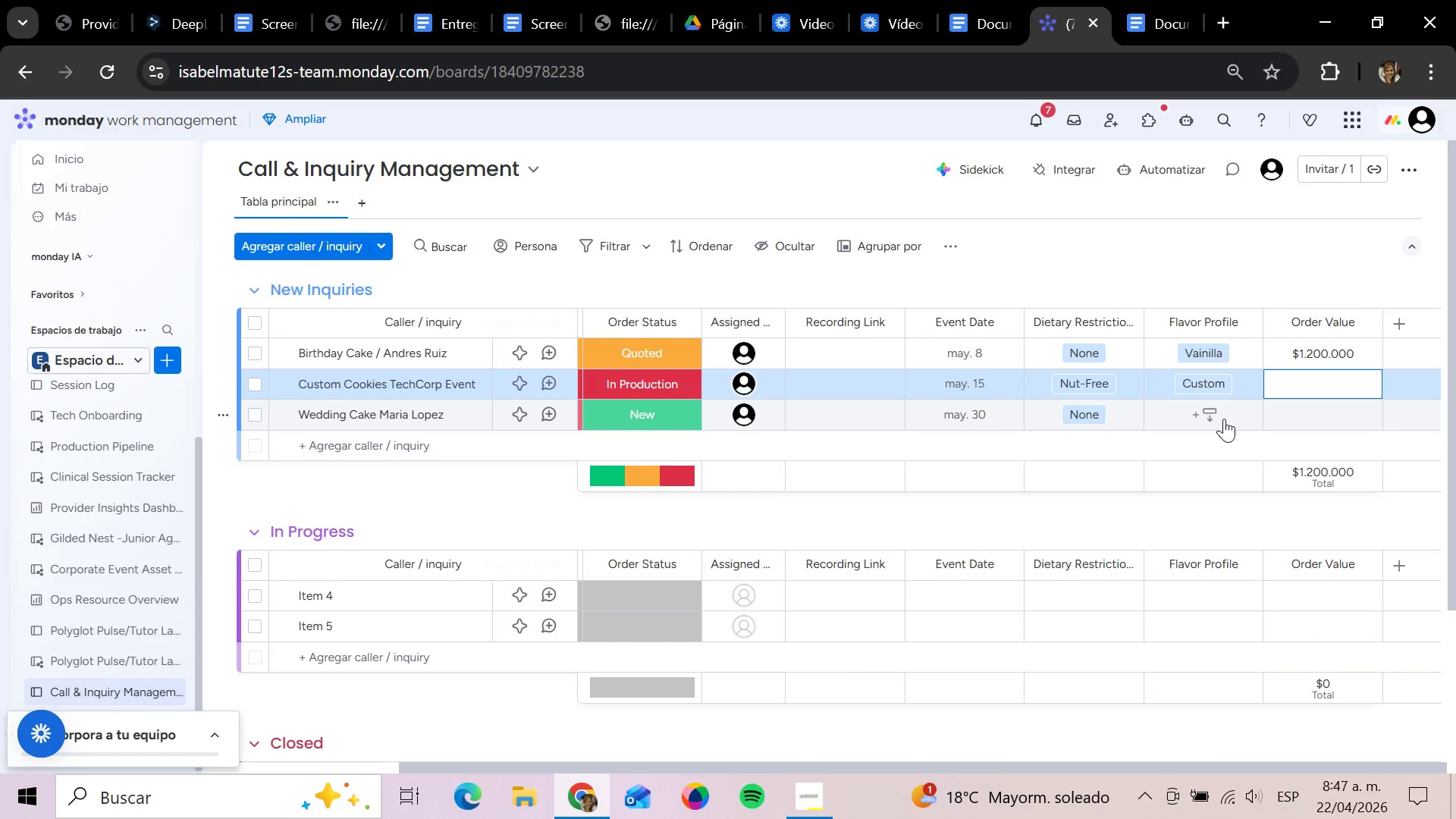 
left_click([1216, 421])
 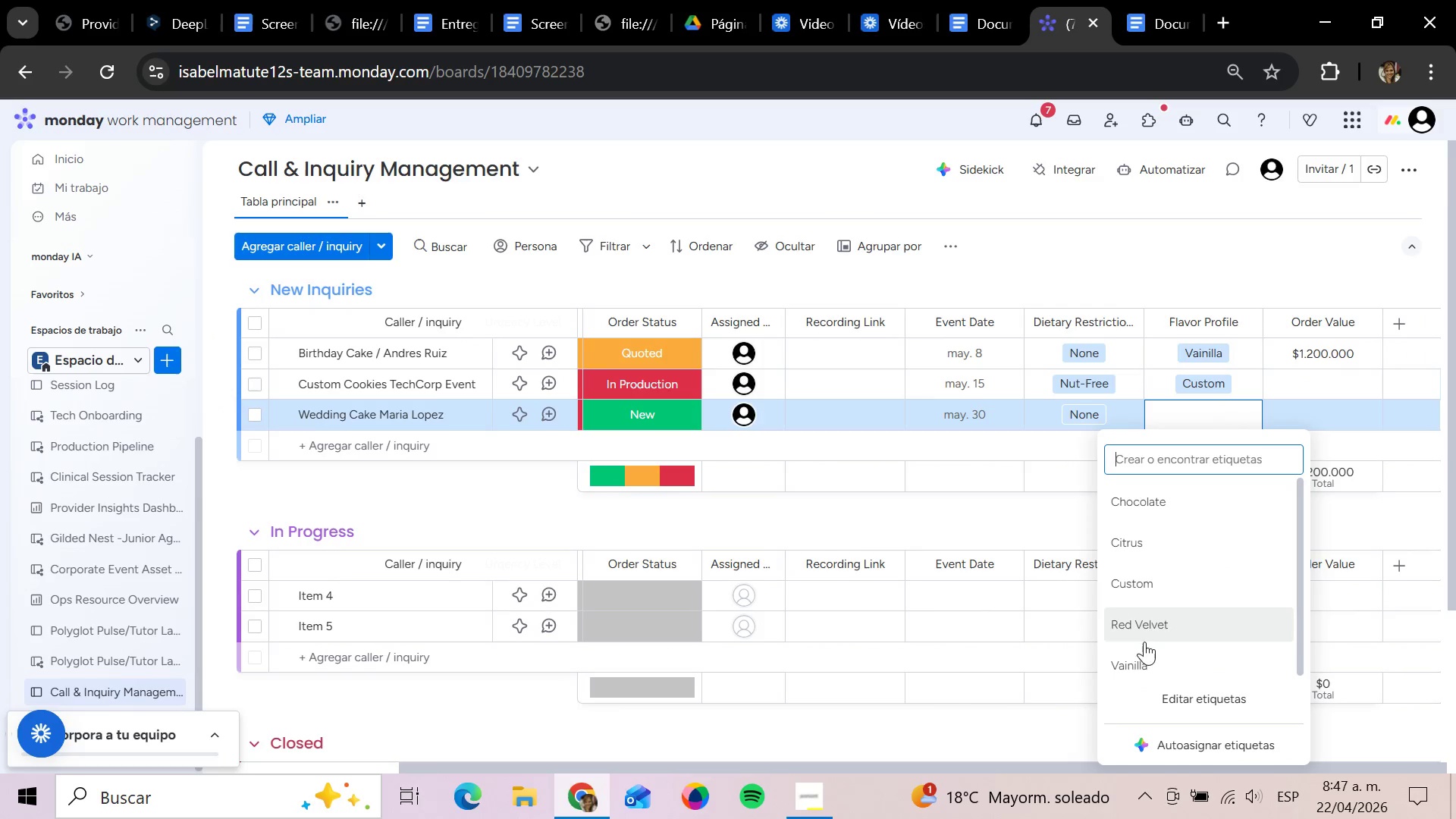 
left_click([1142, 669])
 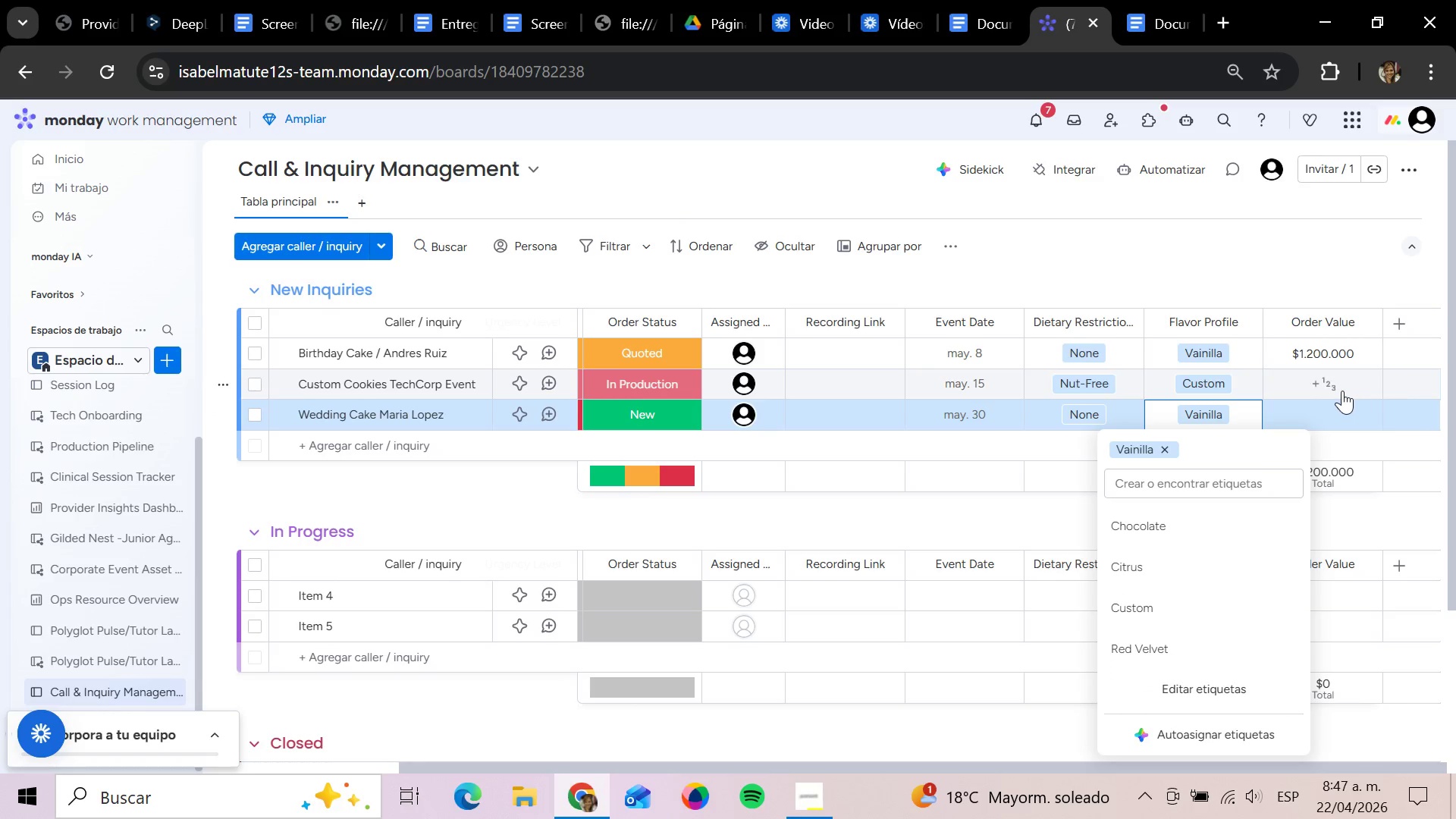 
left_click([1332, 388])
 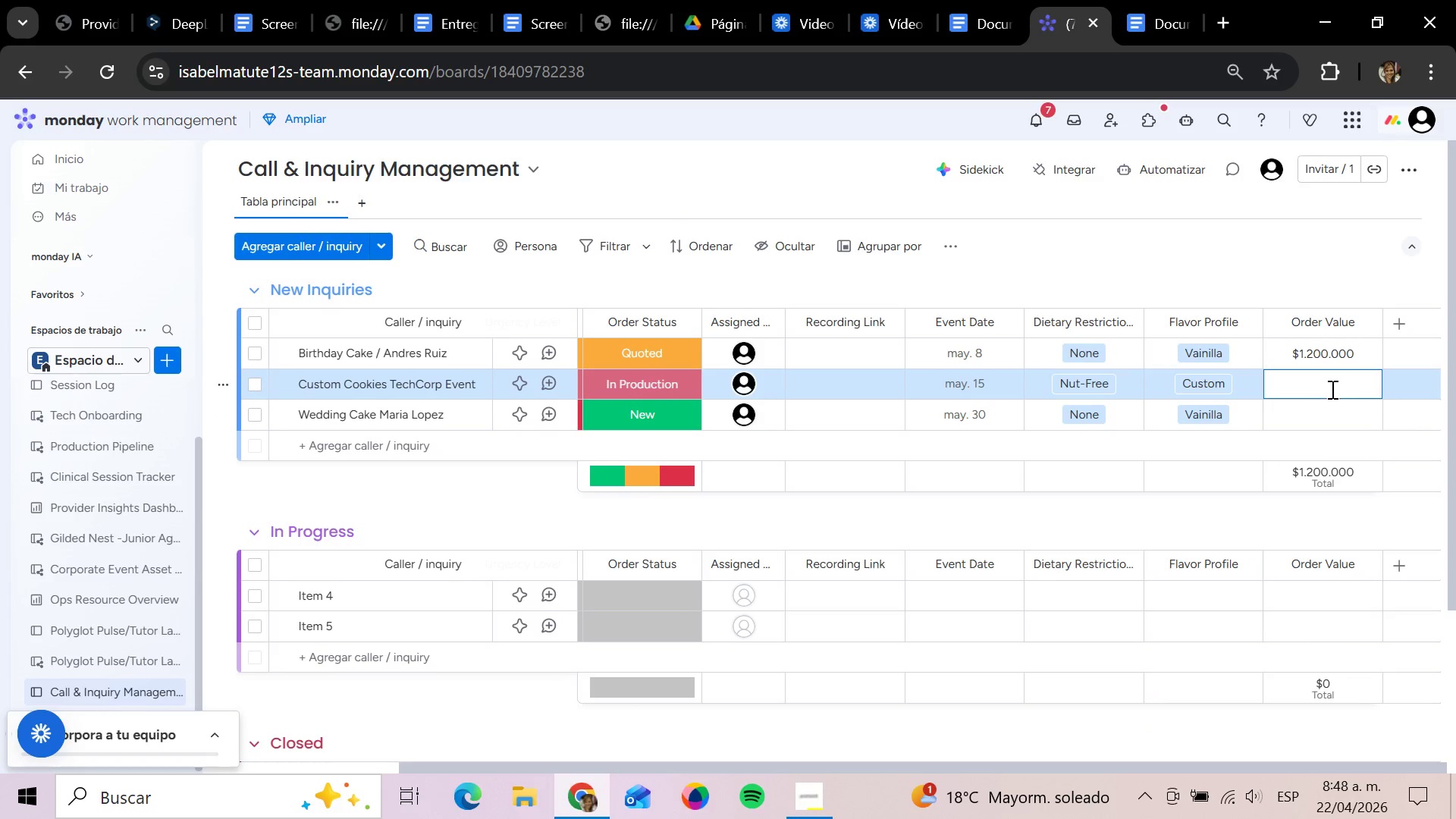 
type(280000)
 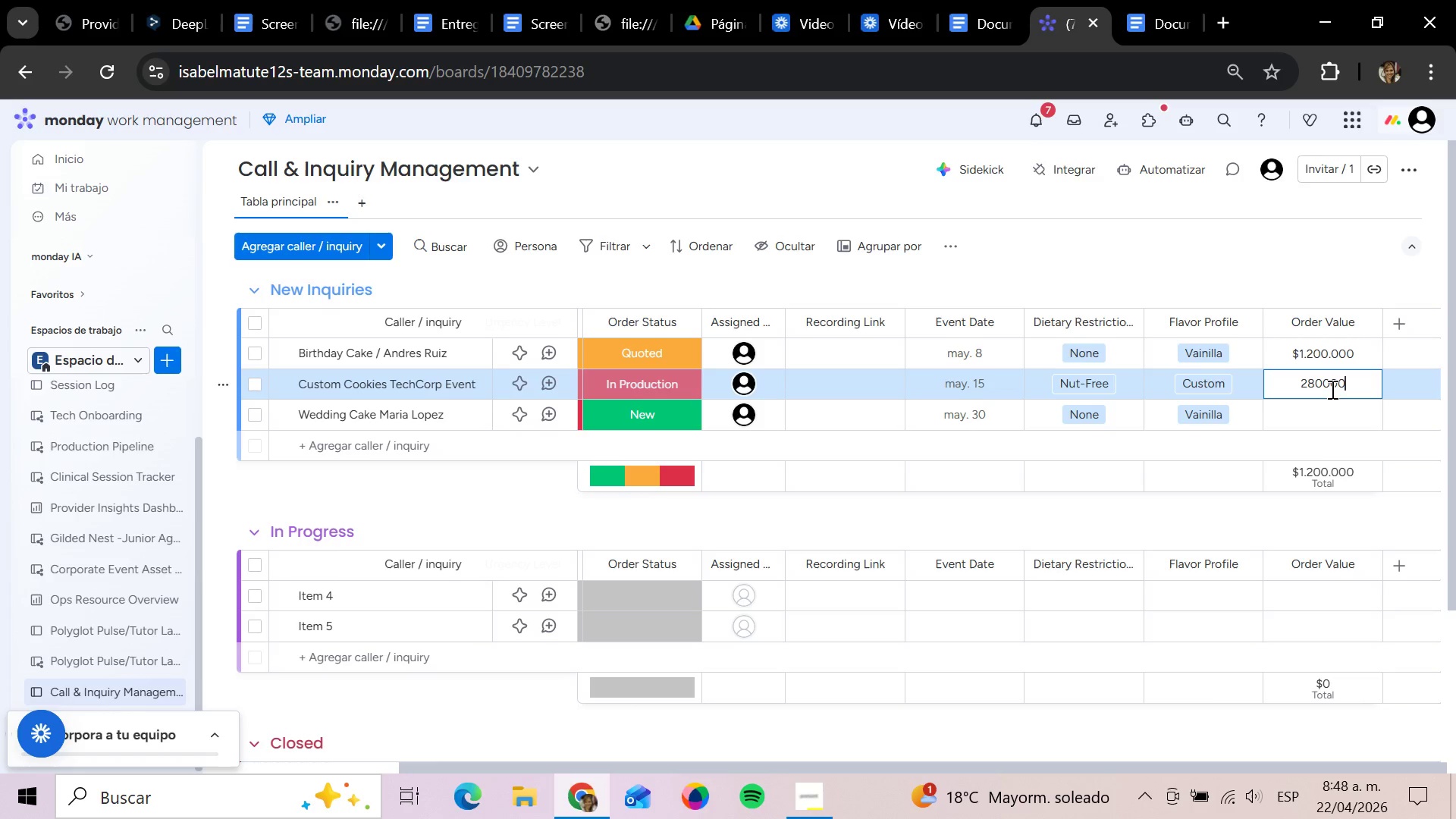 
key(Enter)
 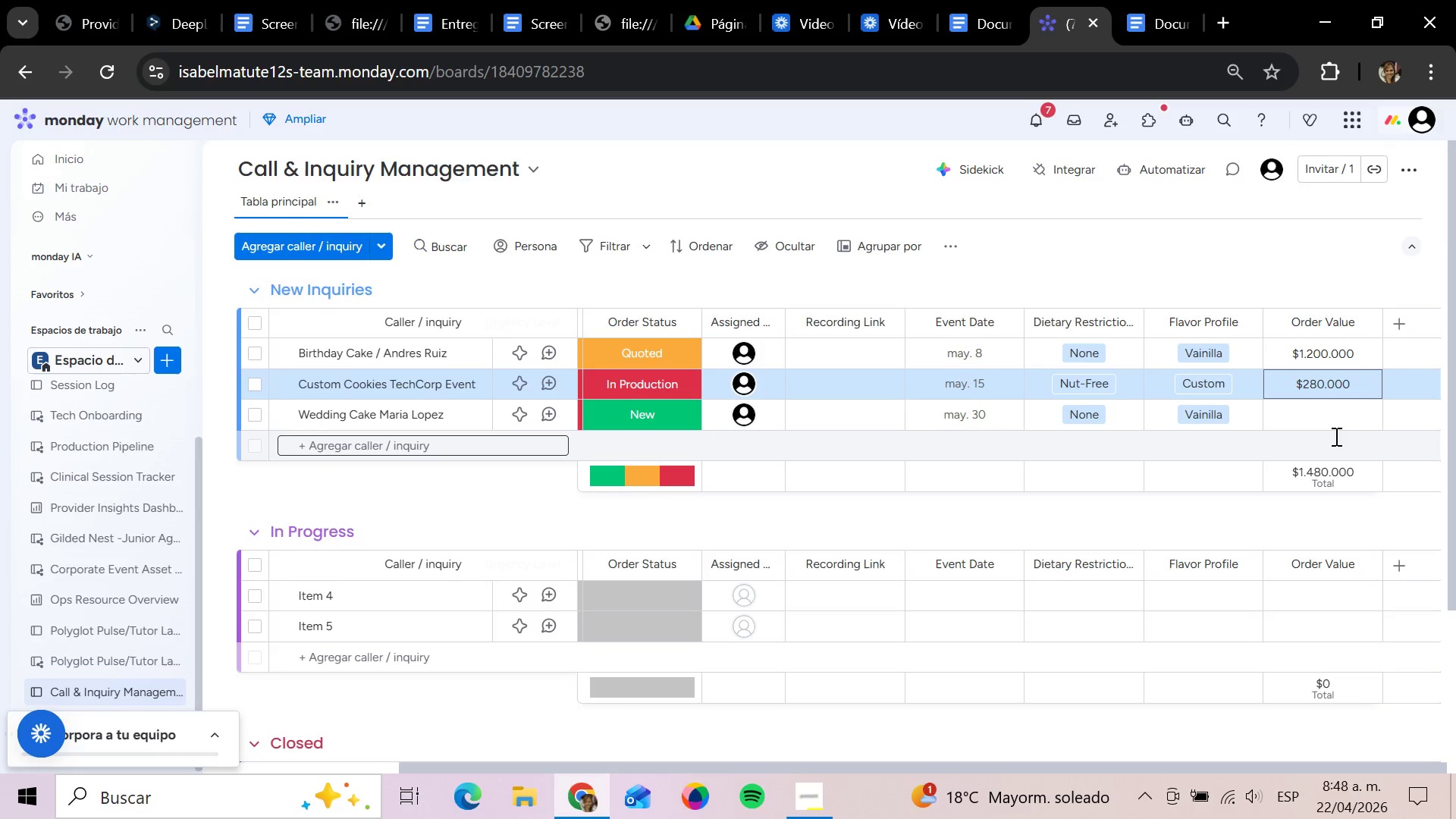 
left_click([1317, 423])
 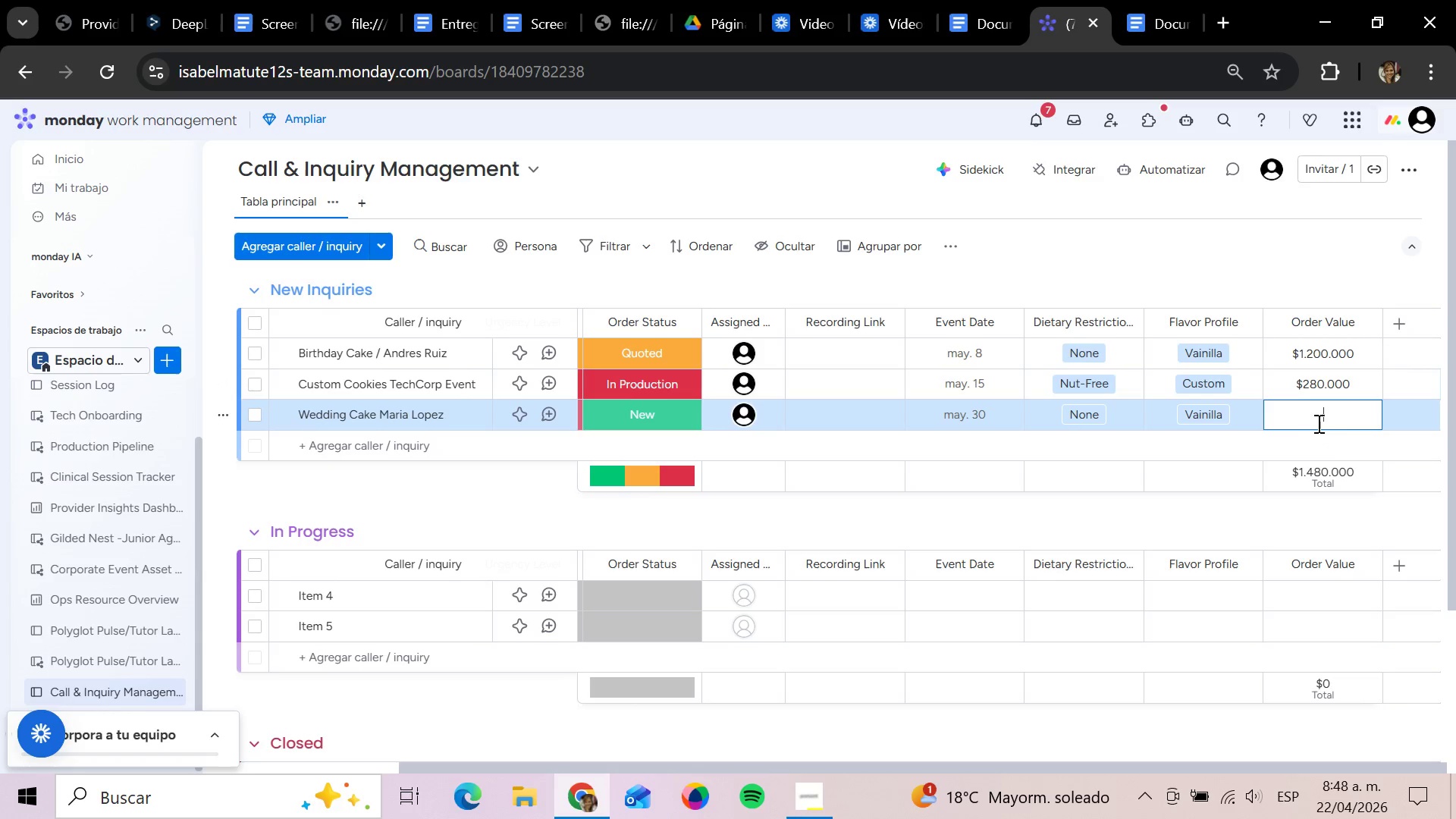 
type(650000)
 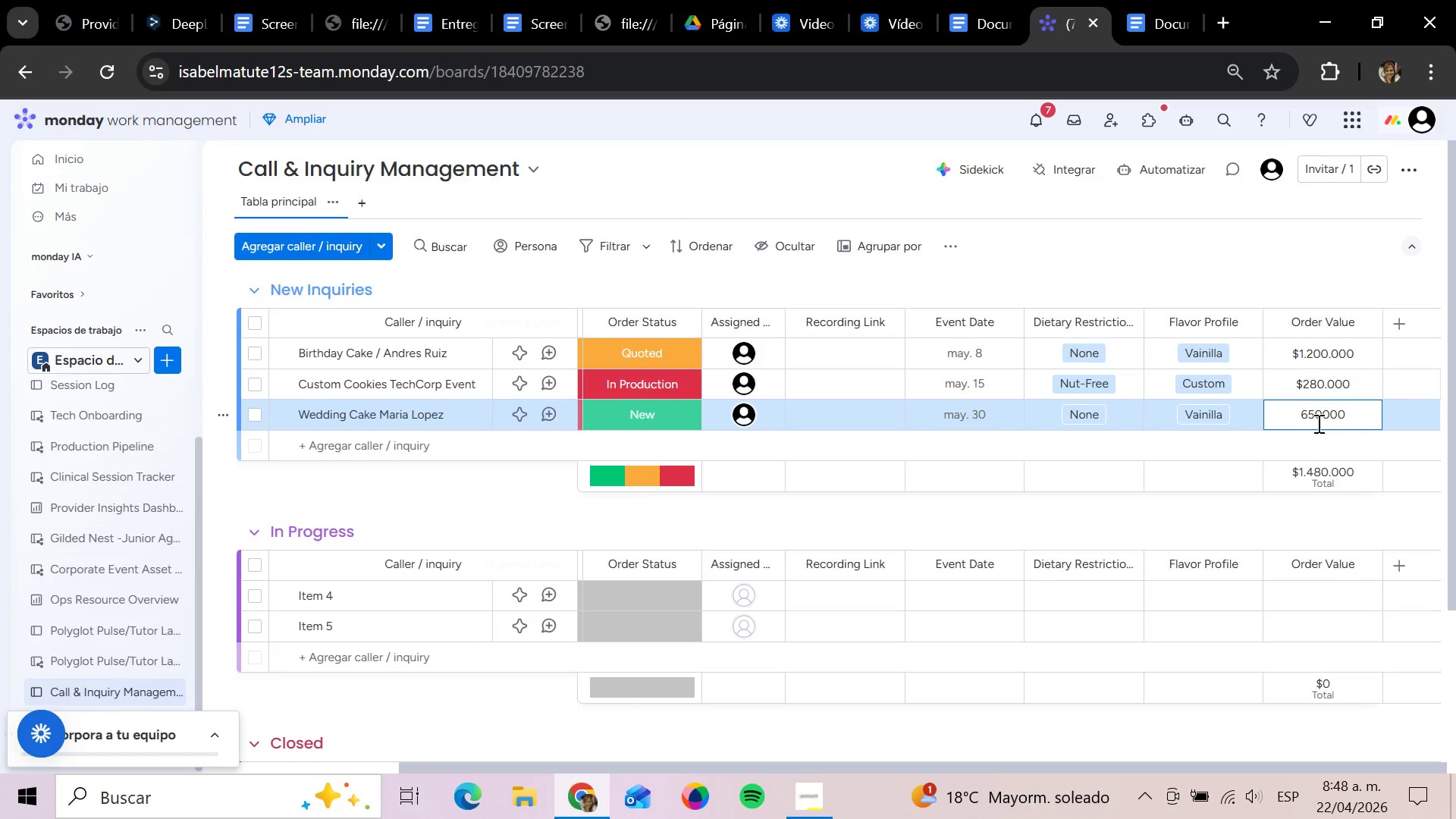 
key(Enter)
 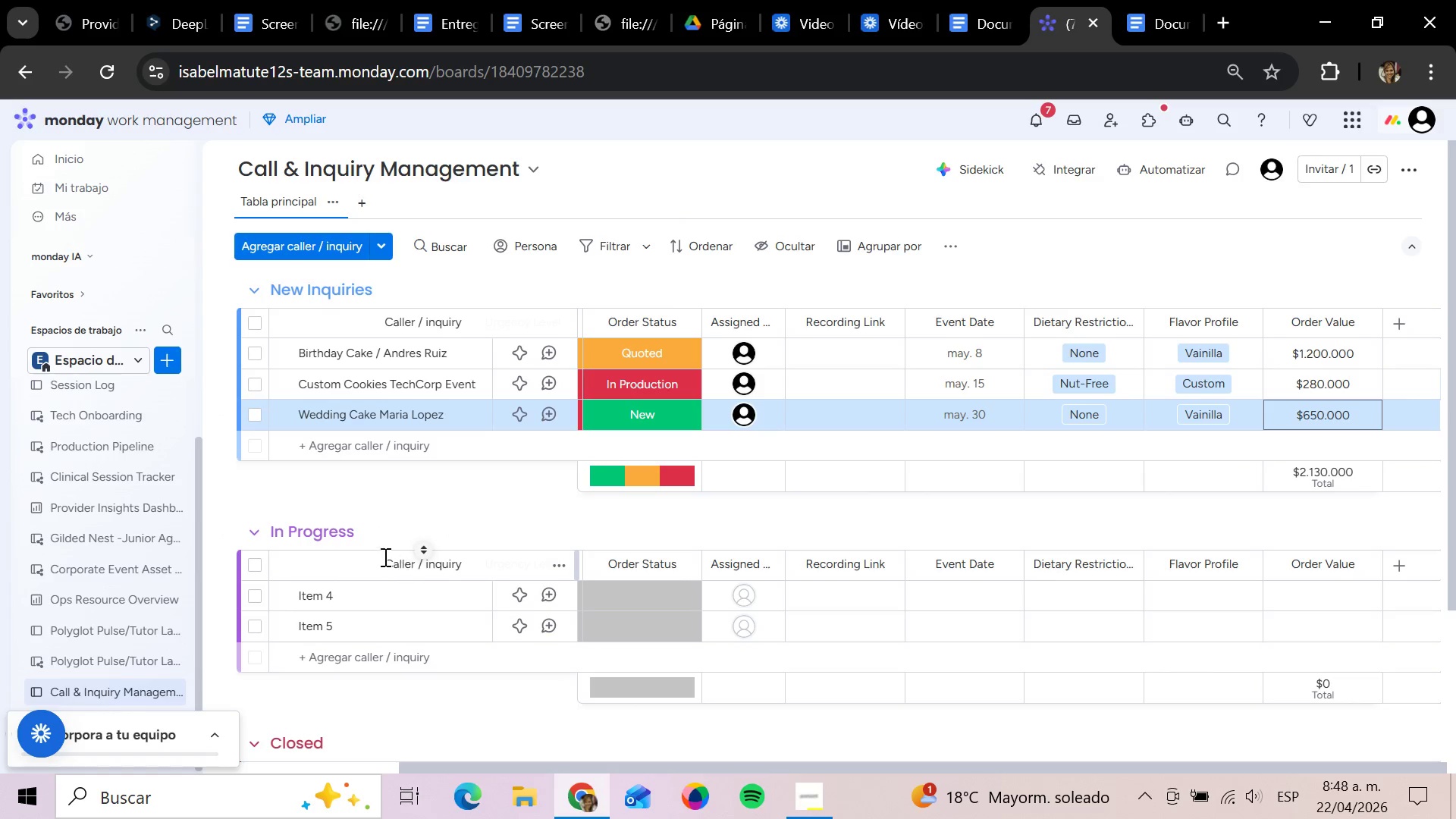 
wait(13.58)
 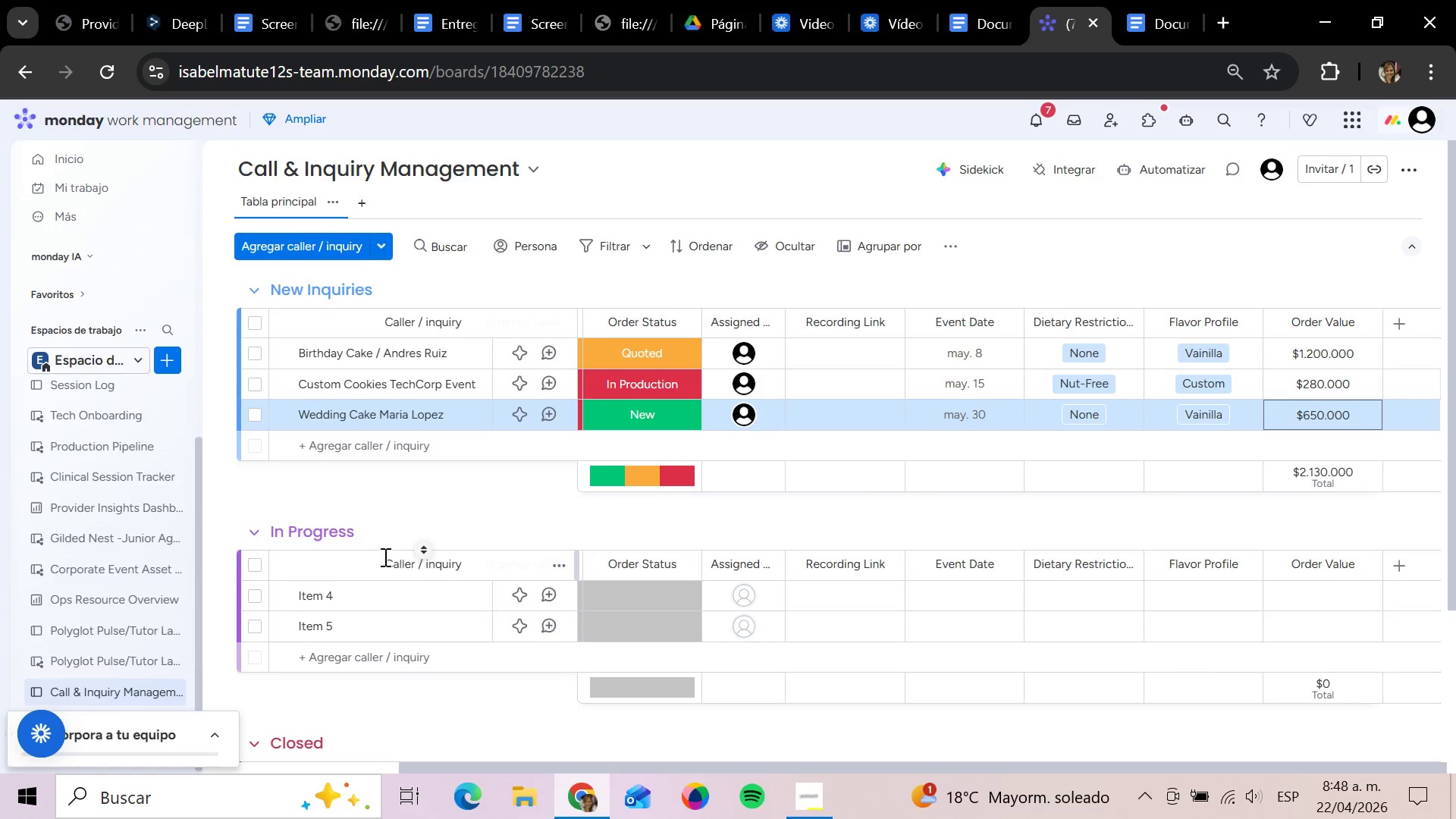 
left_click([375, 444])
 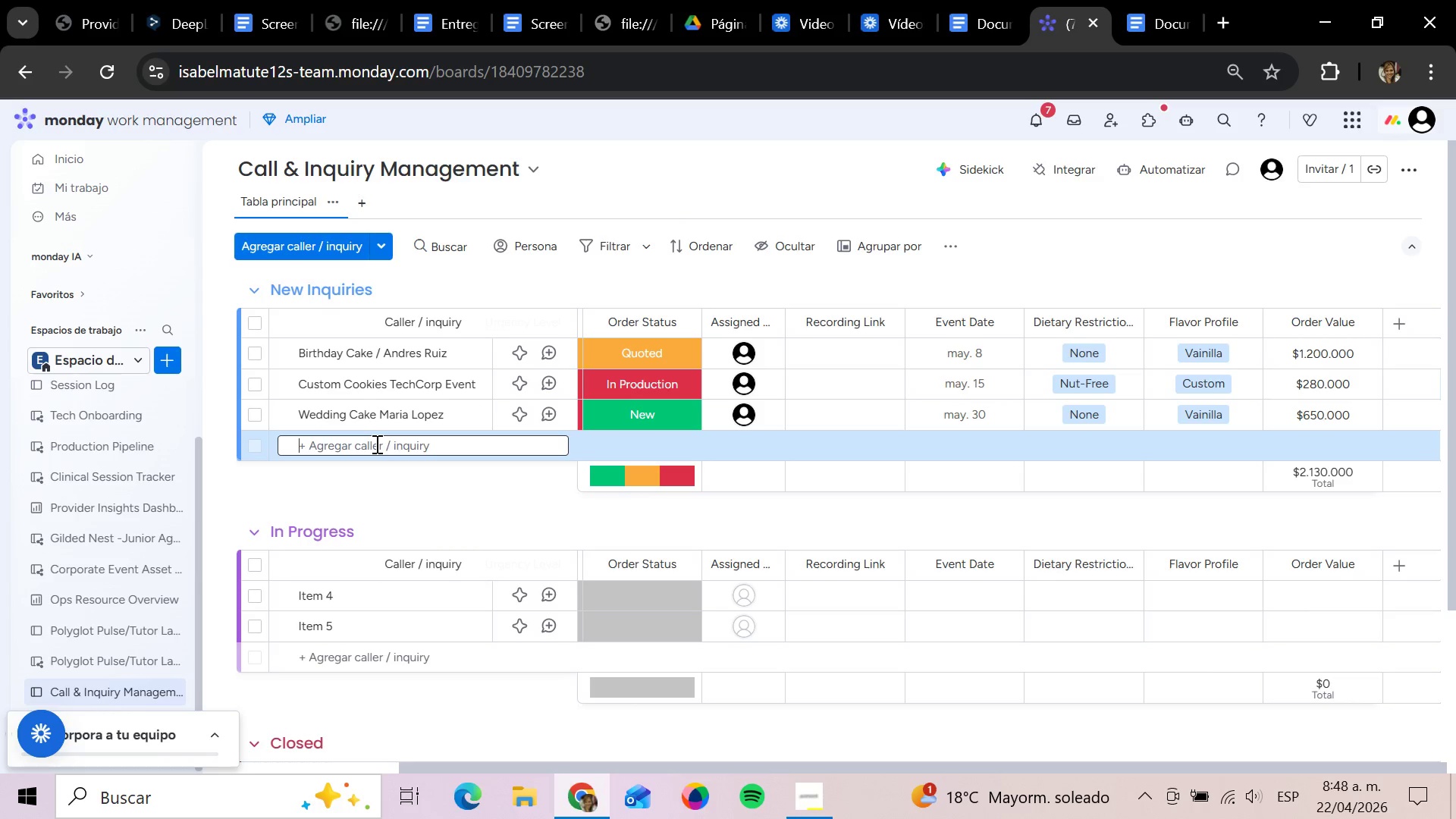 
type(Delivery Complaint - or)
key(Backspace)
key(Backspace)
type(Order #)
key(Backspace)
type(#)
key(Backspace)
type(#)
key(Backspace)
 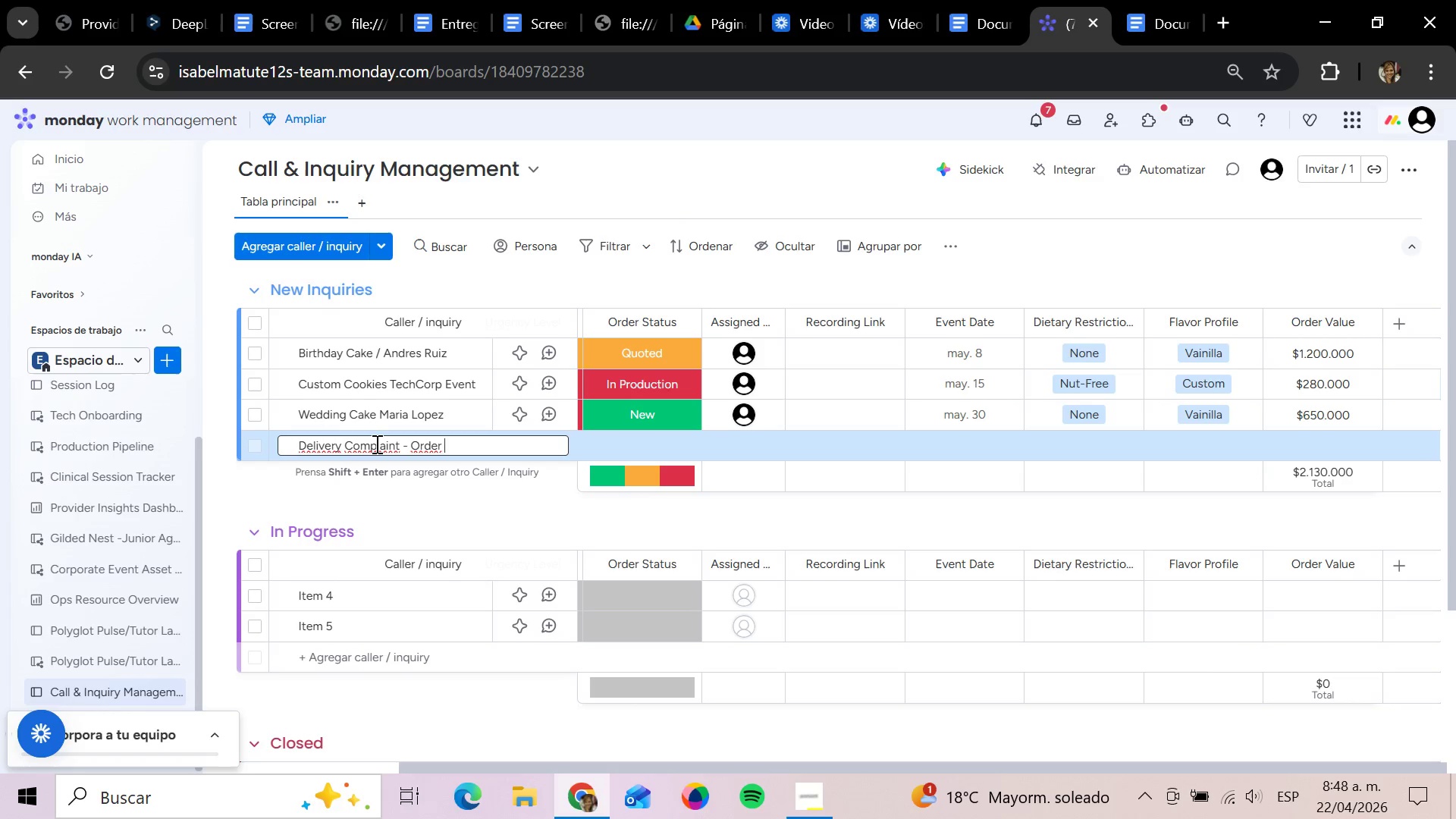 
hold_key(key=ShiftLeft, duration=0.5)
 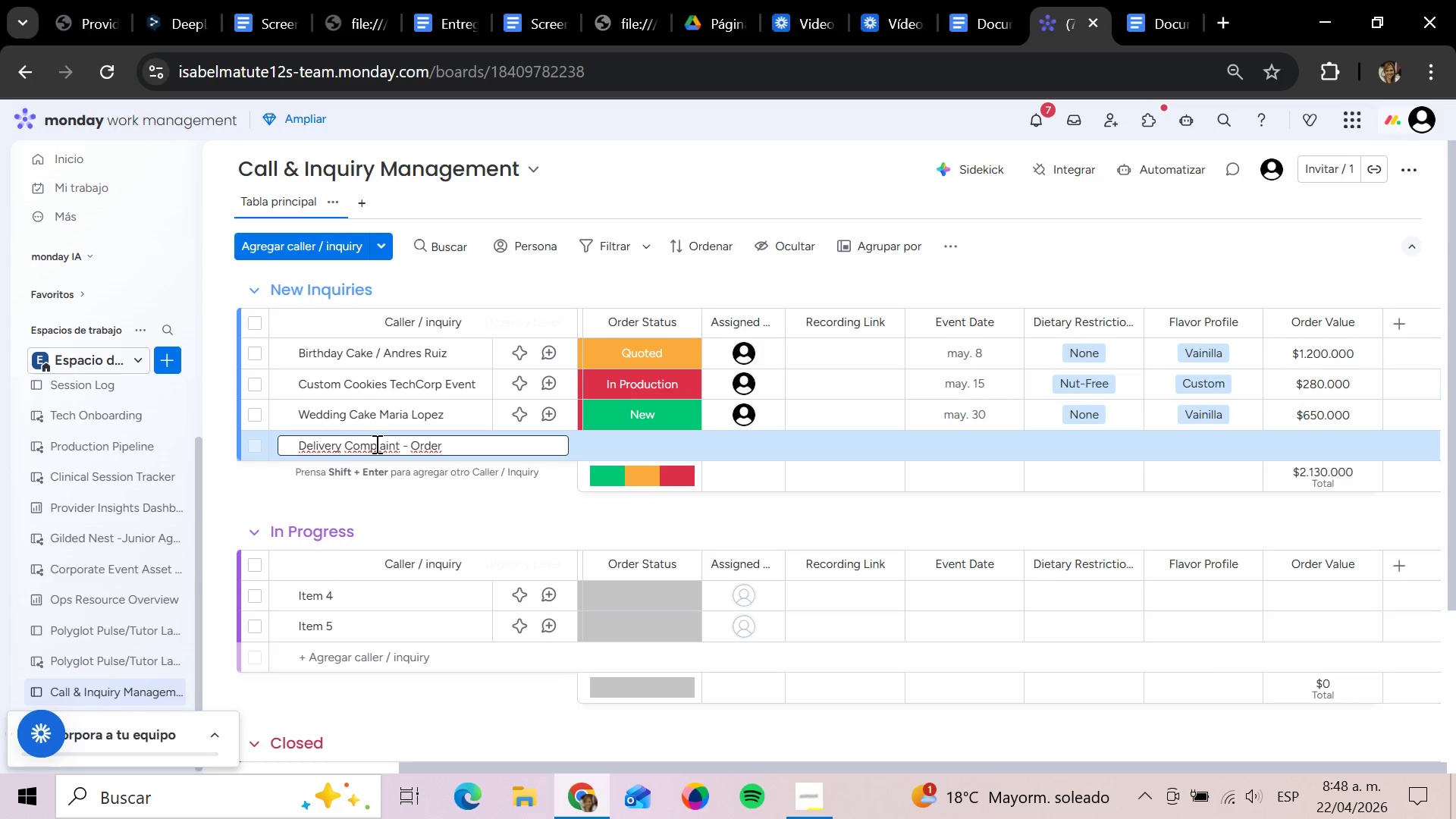 
key(Control+3)
 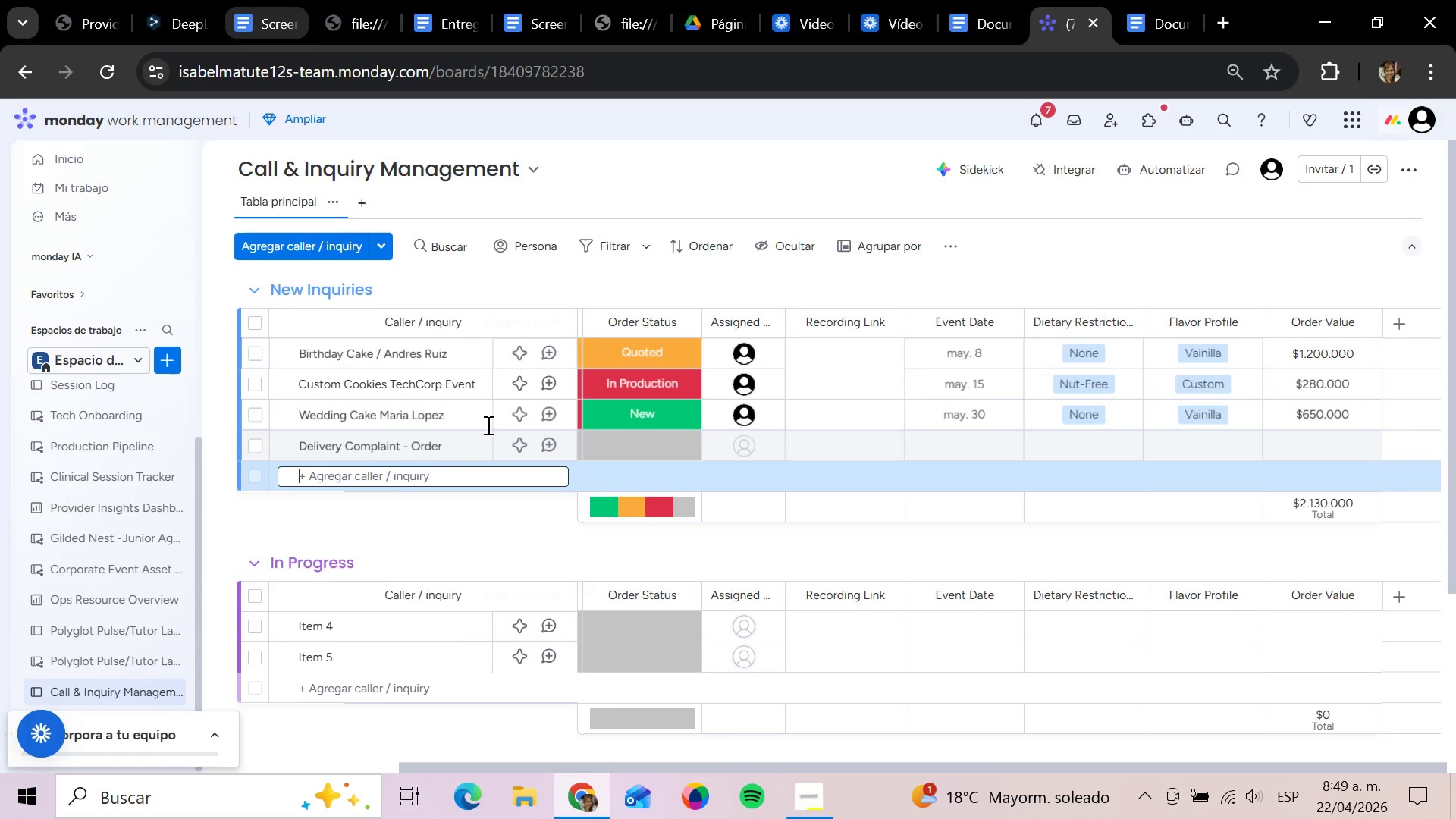 
left_click([437, 472])
 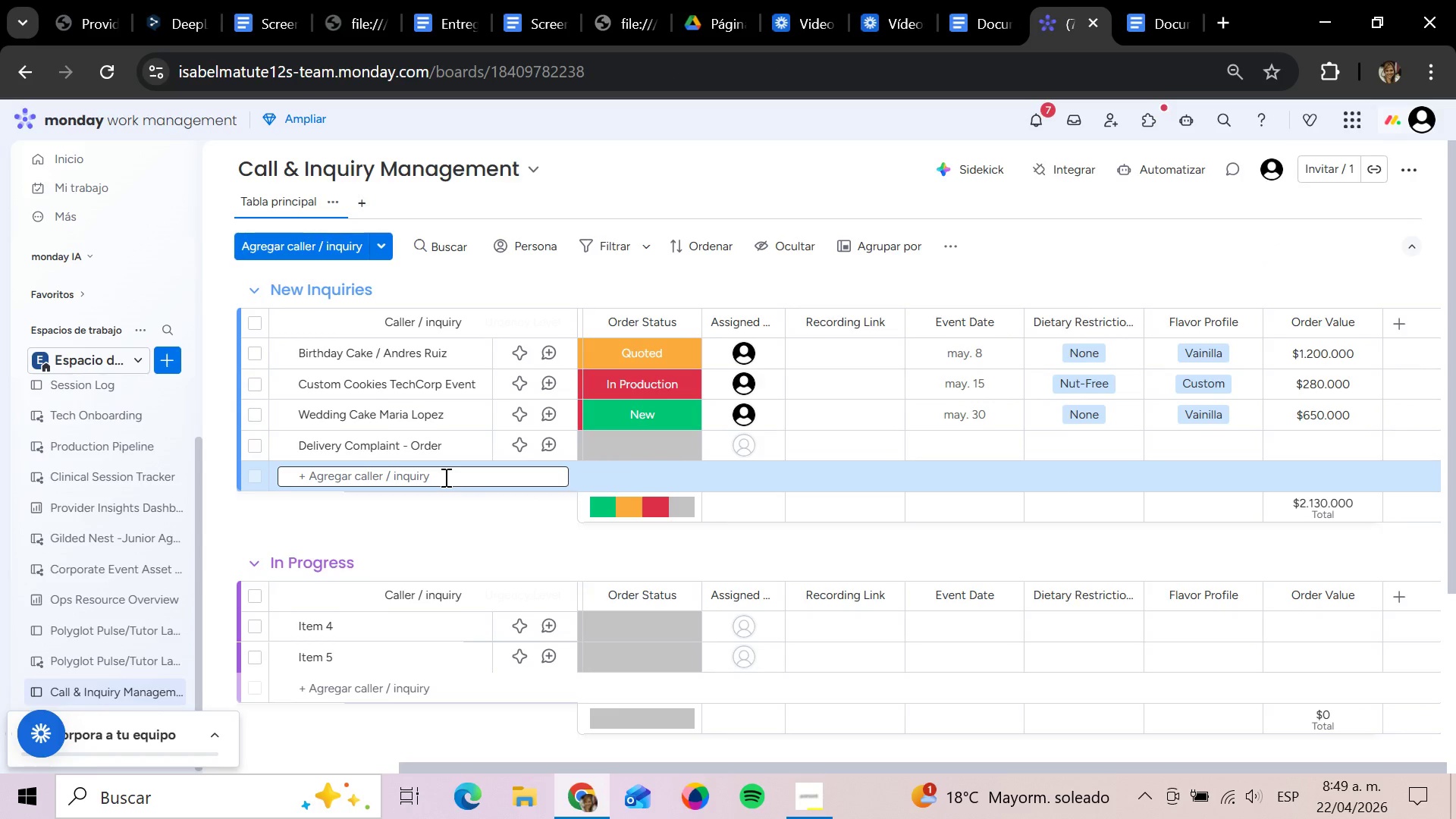 
left_click([444, 477])
 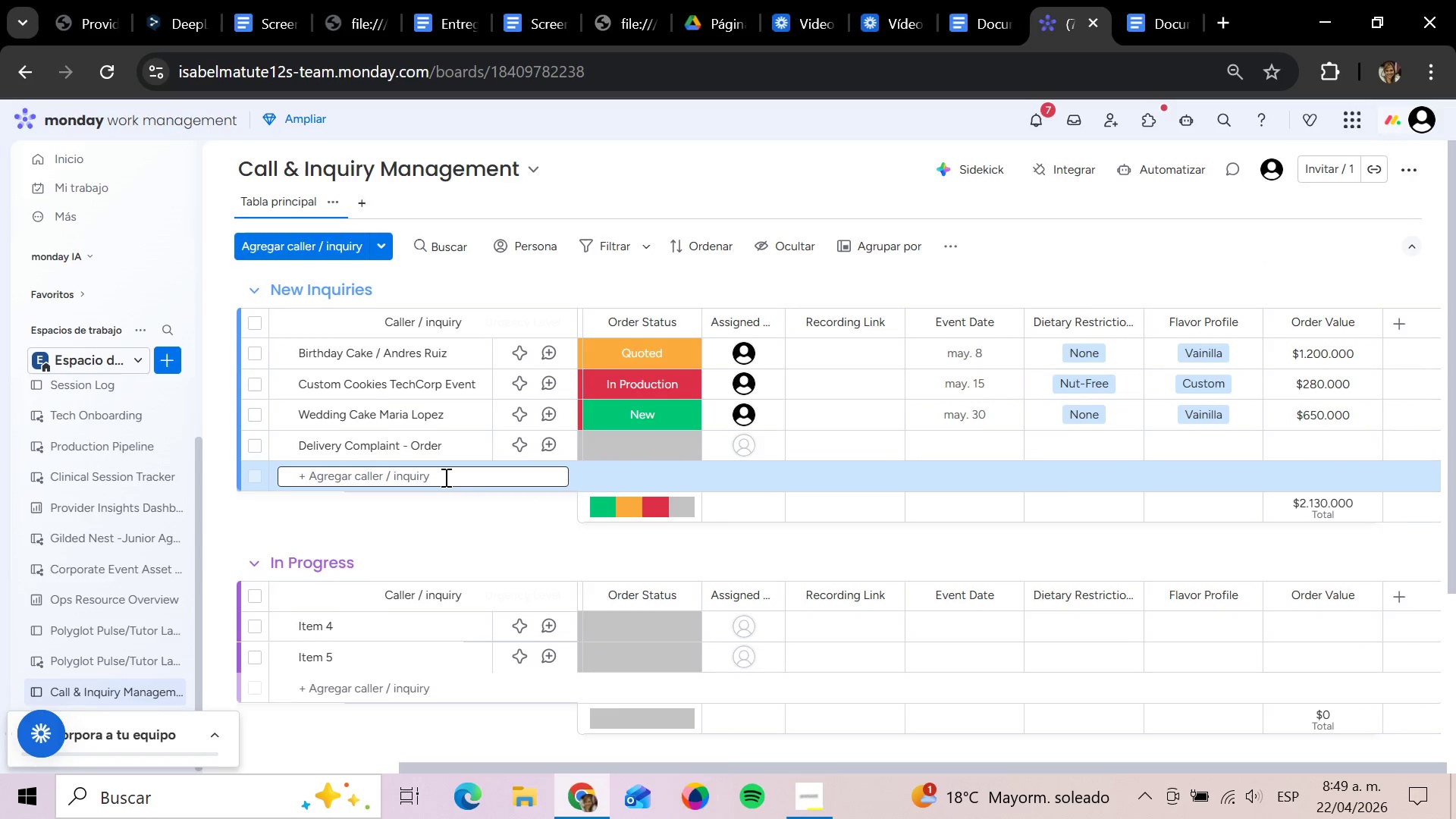 
left_click([444, 477])
 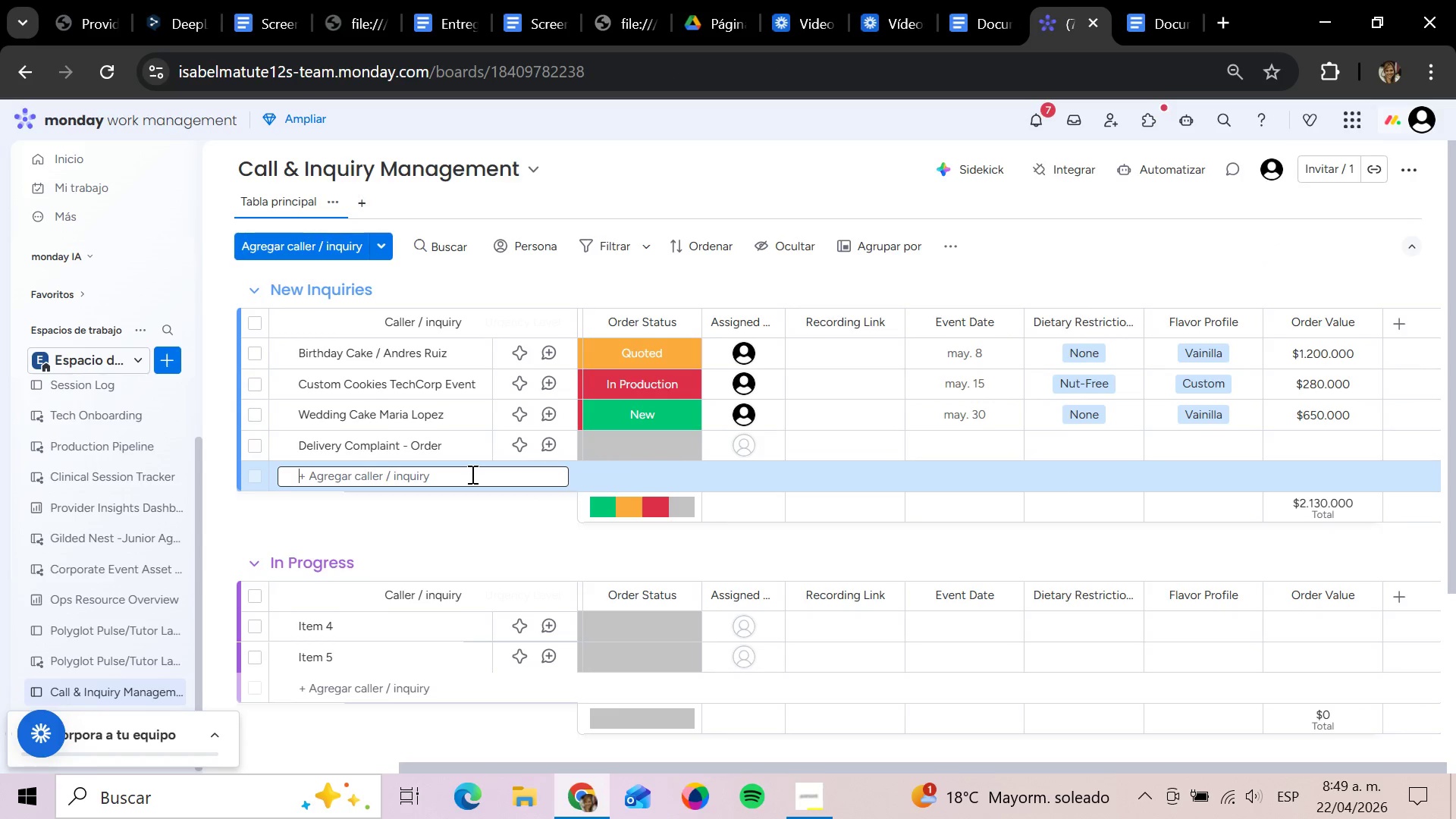 
hold_key(key=ArrowRight, duration=0.78)
 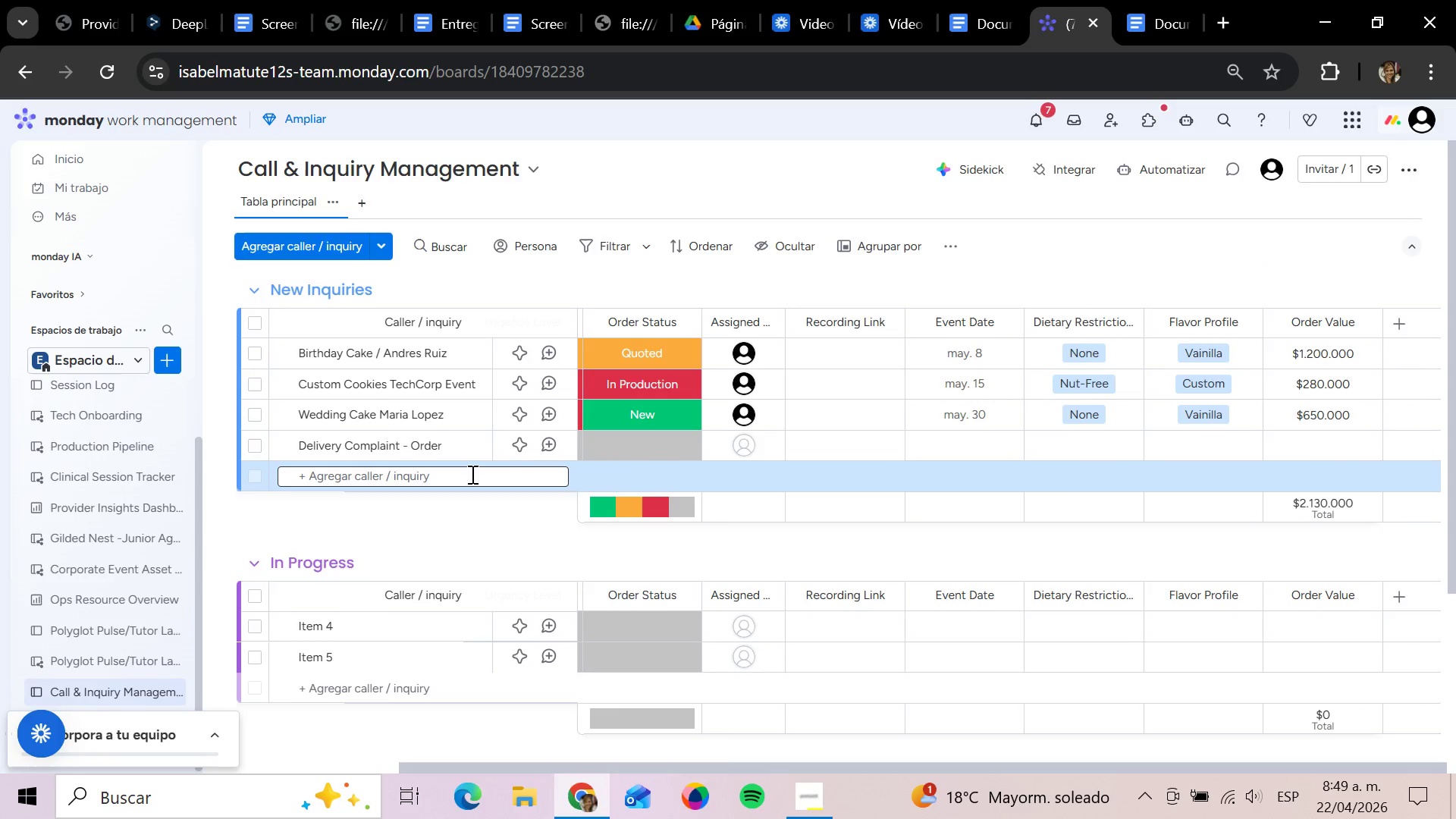 
key(ArrowRight)
 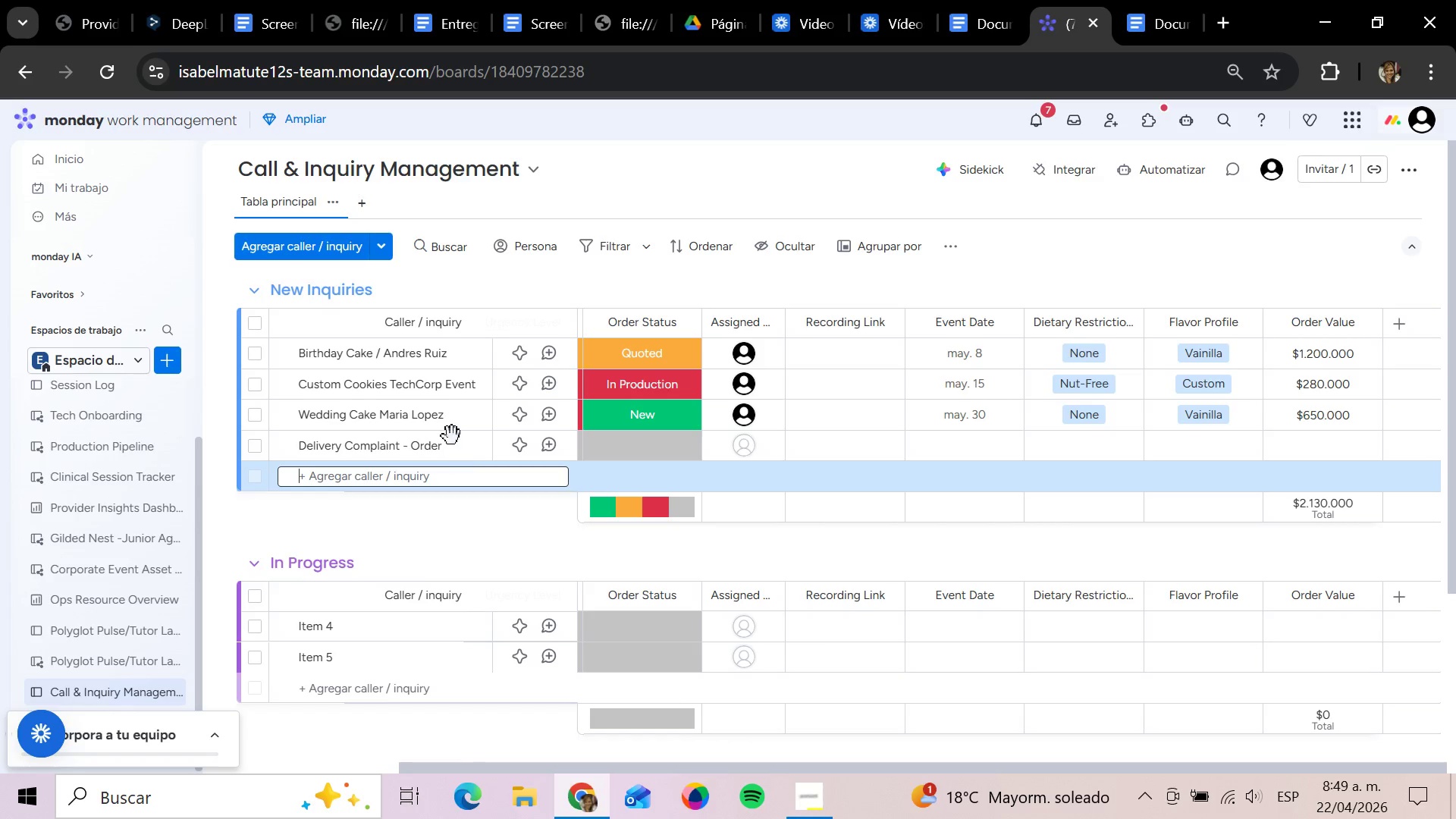 
left_click([441, 450])
 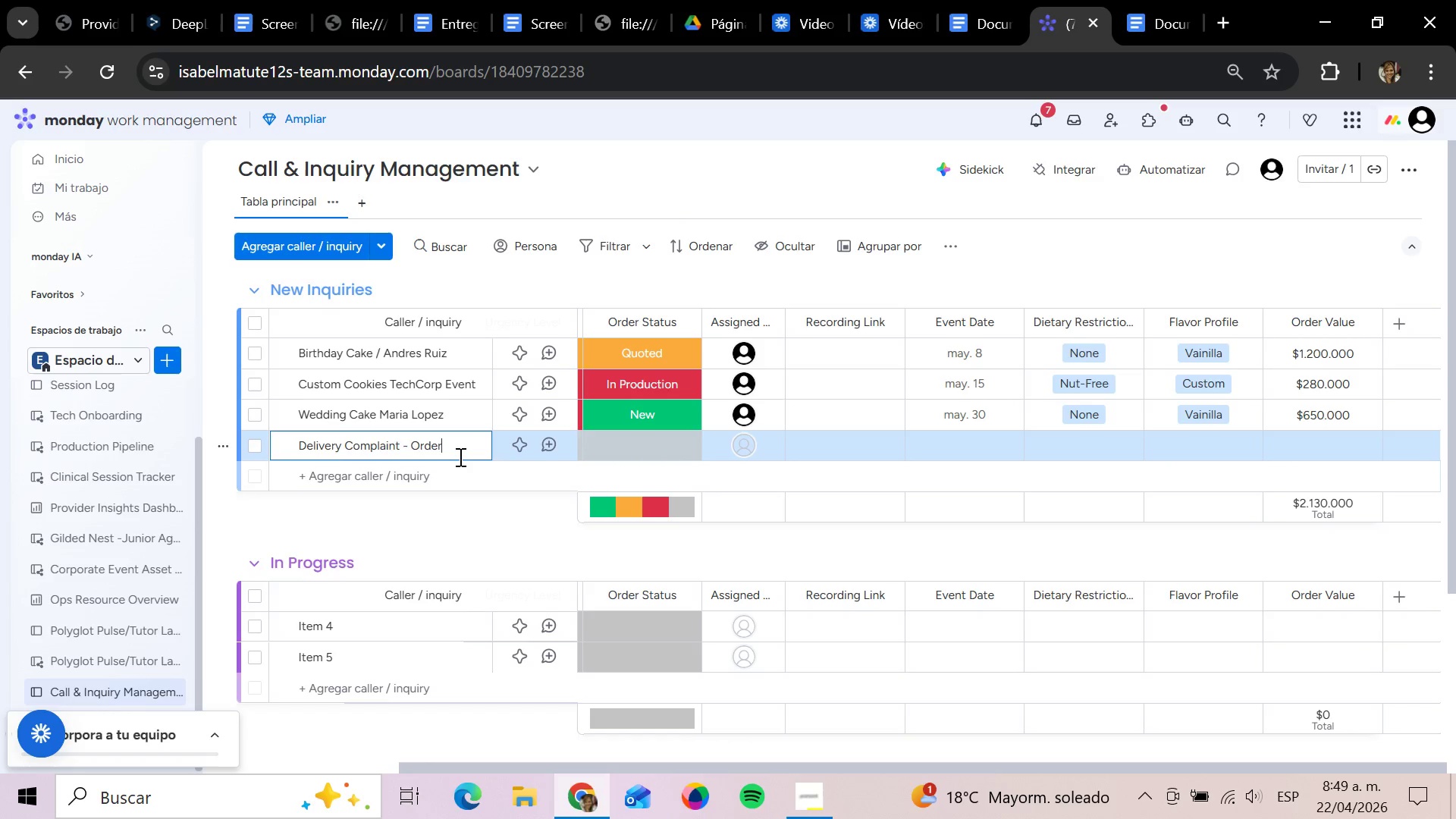 
key(Space)
 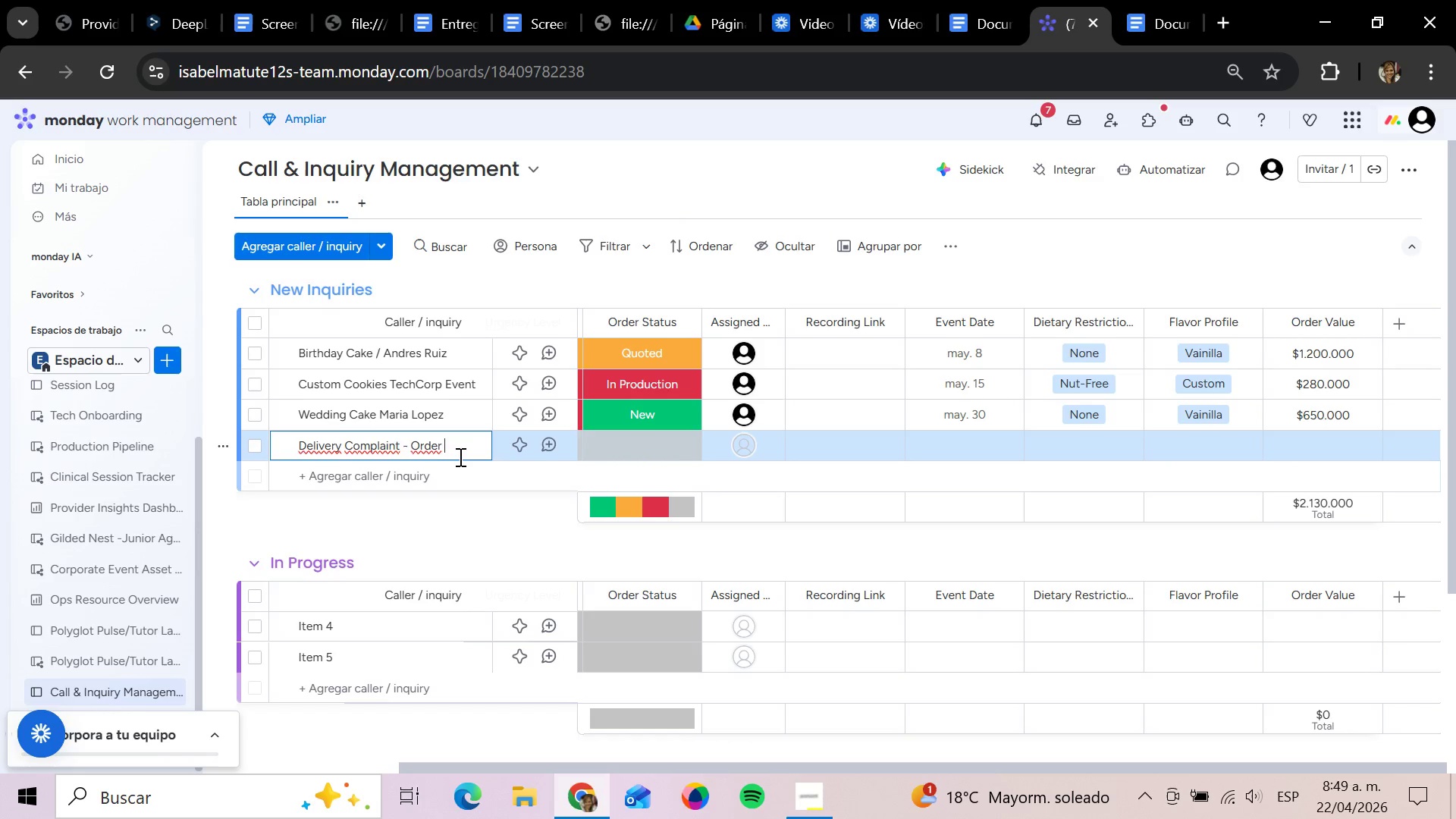 
wait(8.09)
 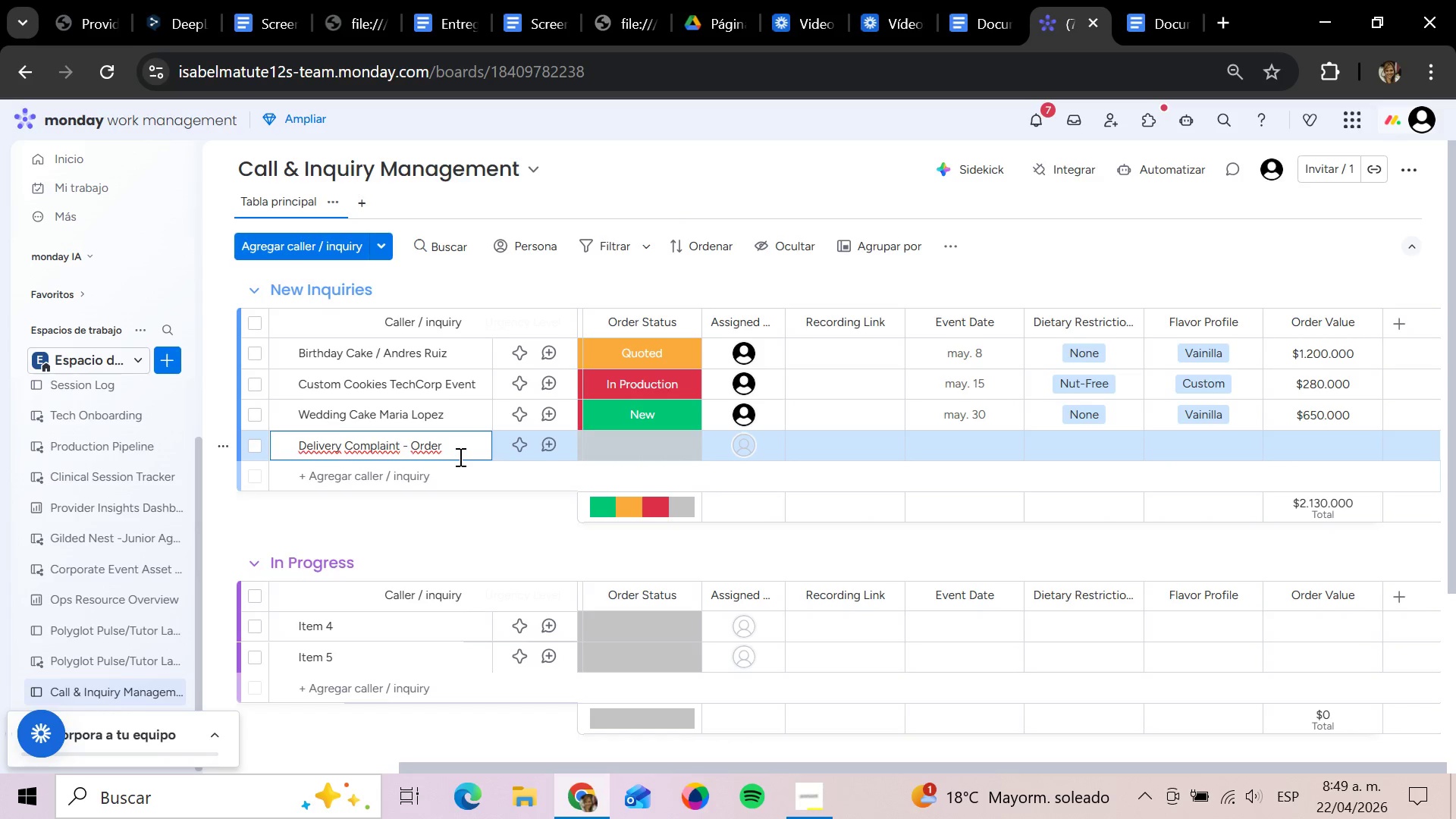 
type(##@)
key(Backspace)
type(!)
key(Backspace)
key(Backspace)
key(Backspace)
type(%)
key(Backspace)
type(*)
key(Backspace)
type(#)
key(Backspace)
type())
key(Backspace)
type({)
key(Backspace)
type(12)
key(Backspace)
type(023)
 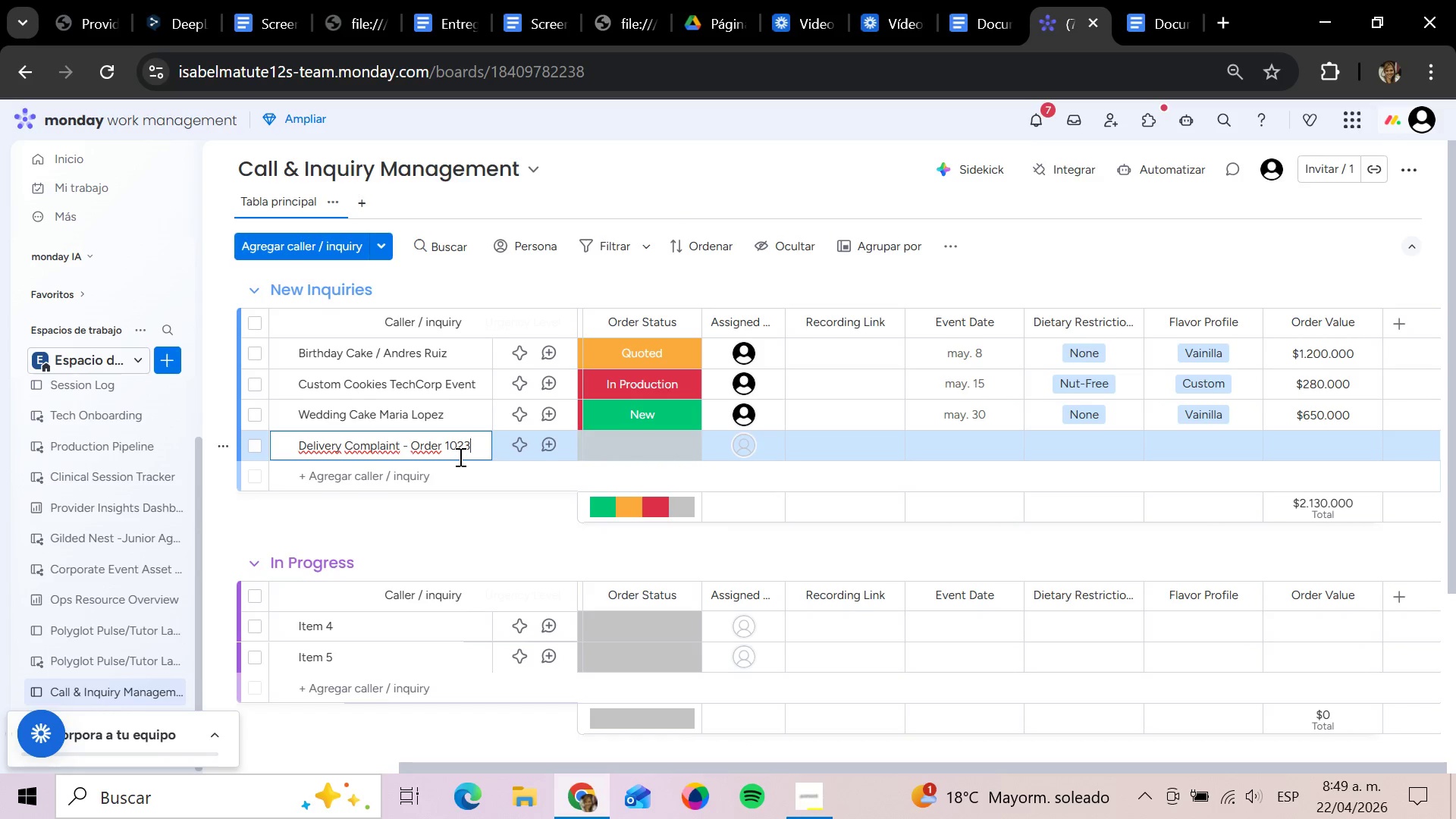 
key(Enter)
 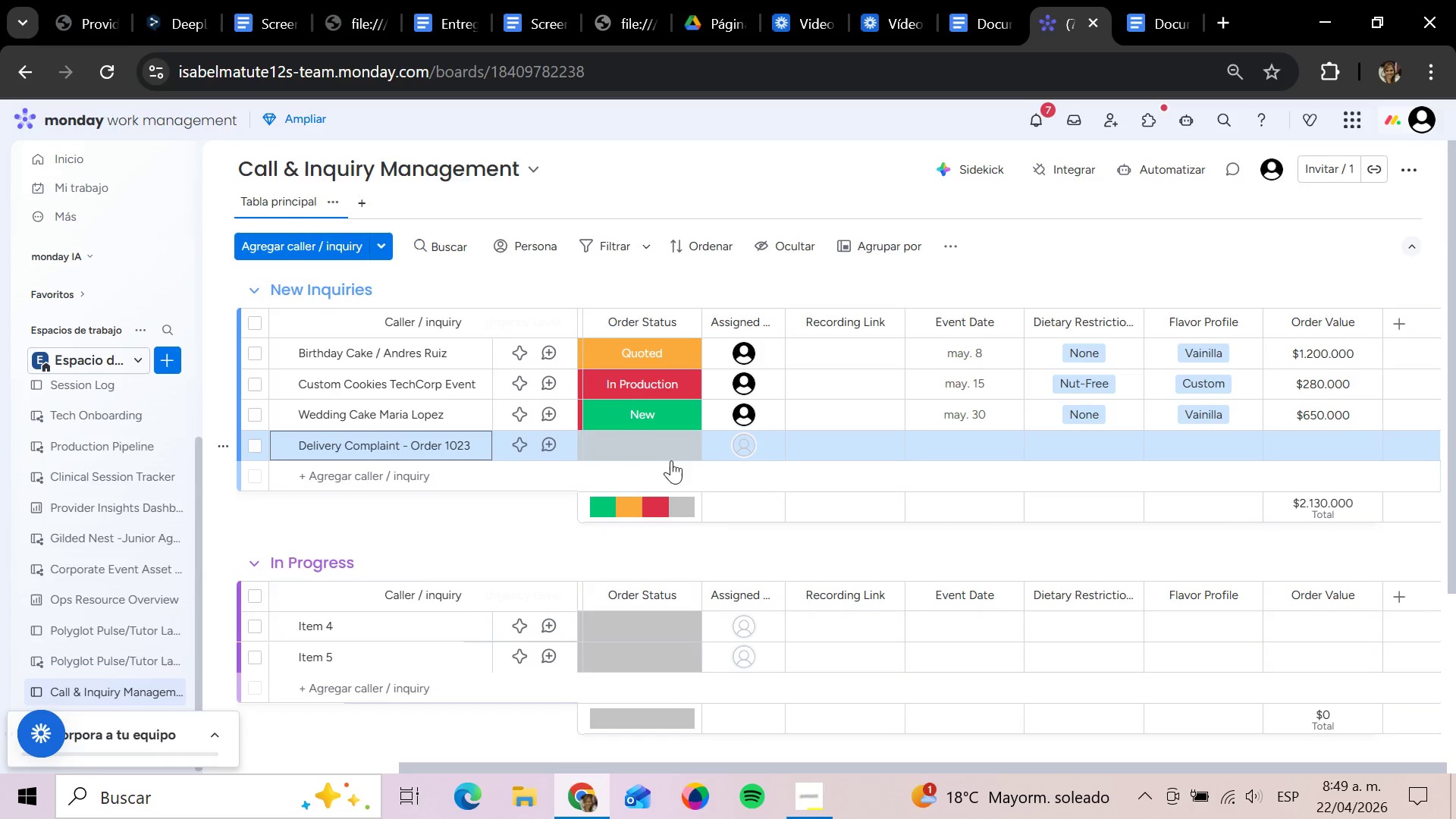 
left_click_drag(start_coordinate=[636, 451], to_coordinate=[635, 457])
 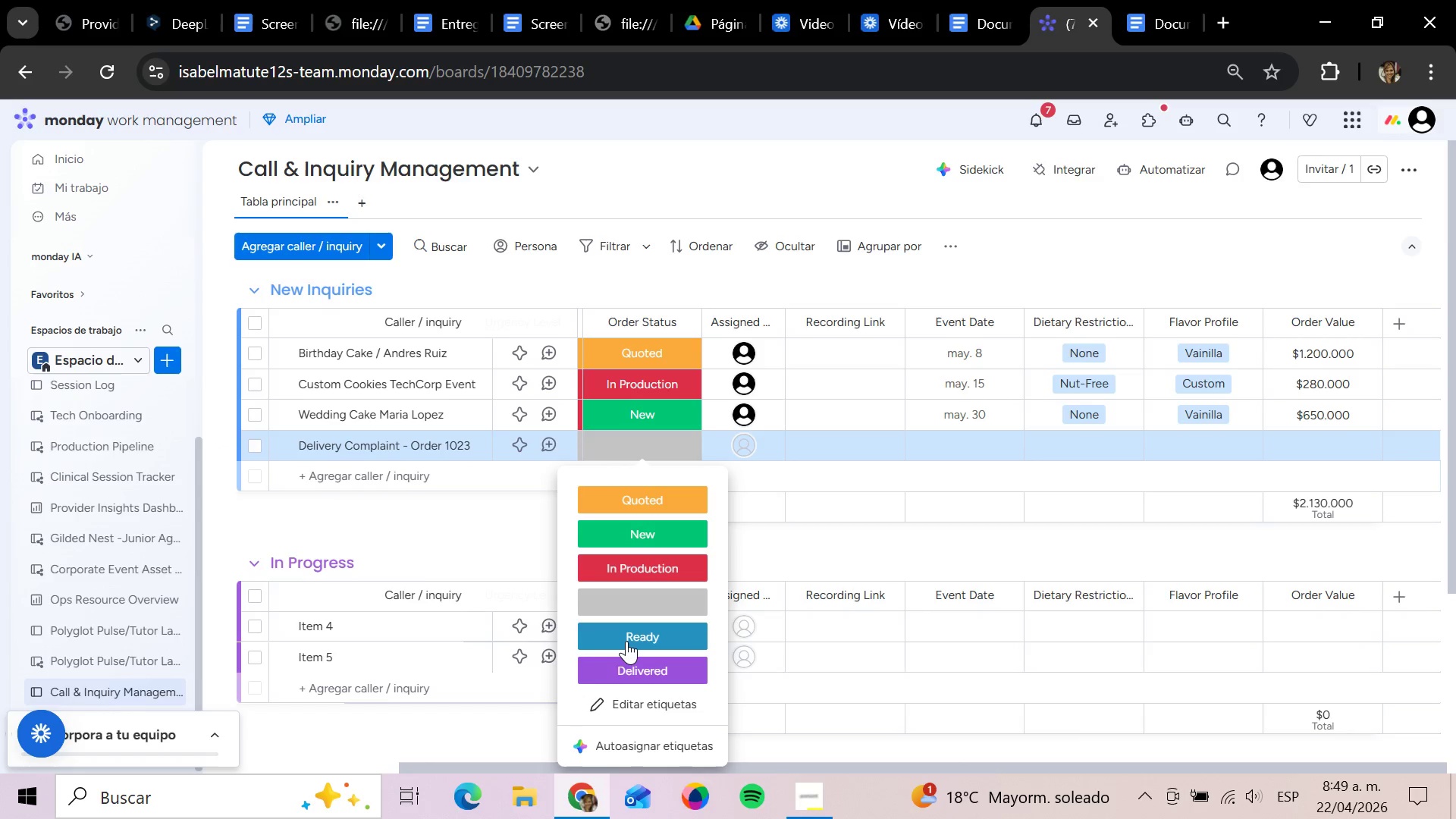 
wait(10.34)
 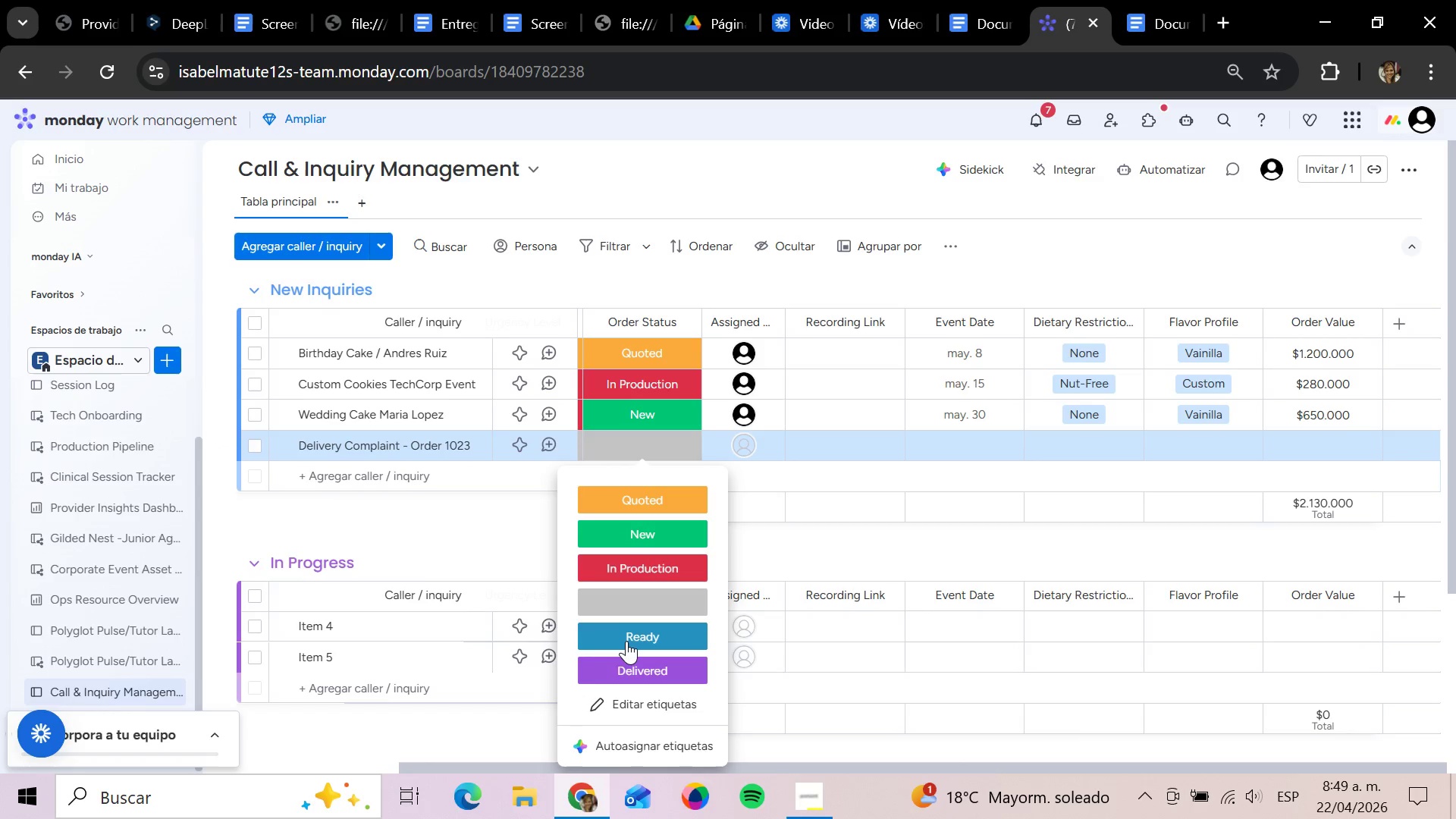 
scroll: coordinate [685, 393], scroll_direction: up, amount: 3.0
 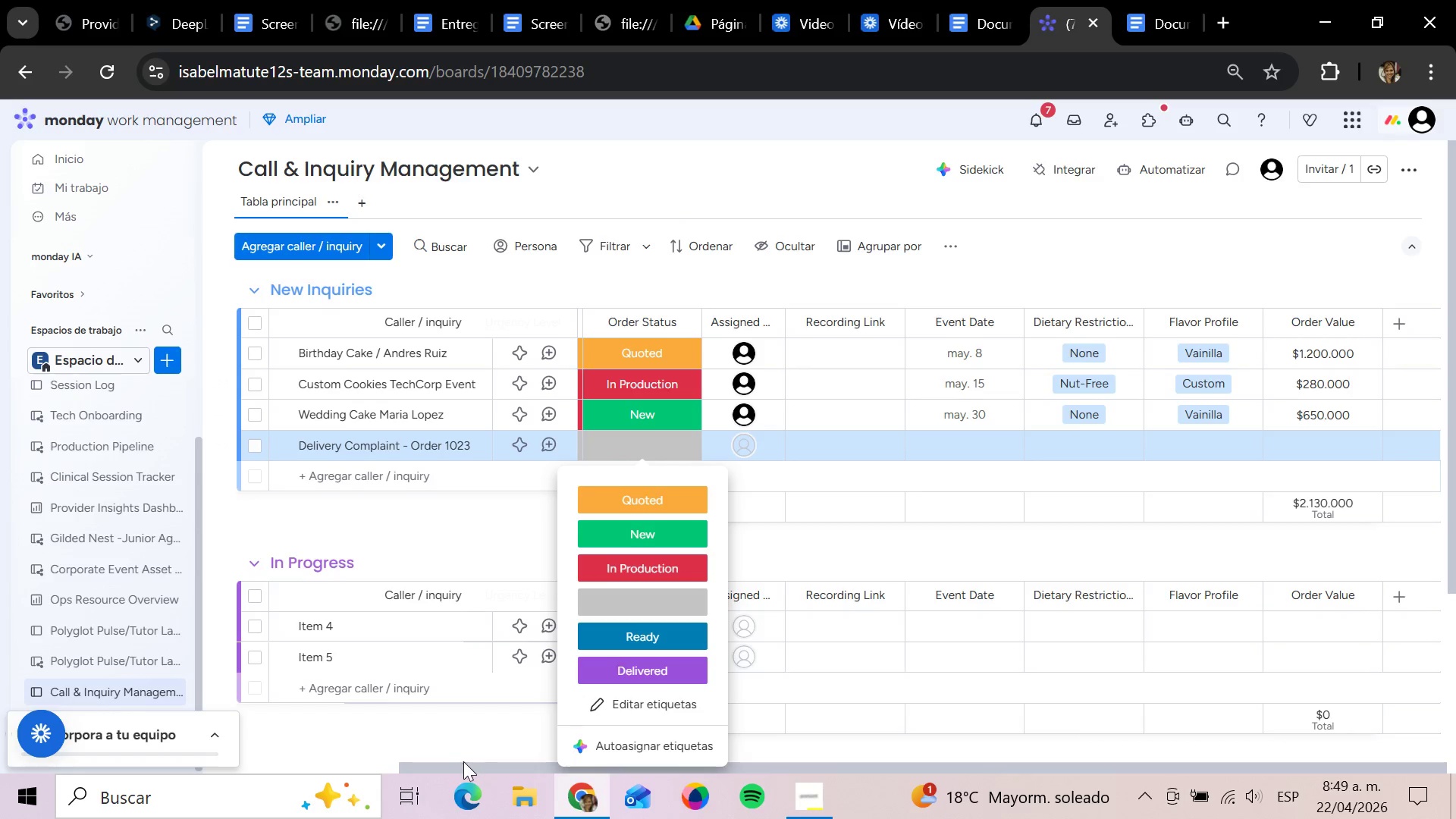 
left_click_drag(start_coordinate=[463, 766], to_coordinate=[184, 702])
 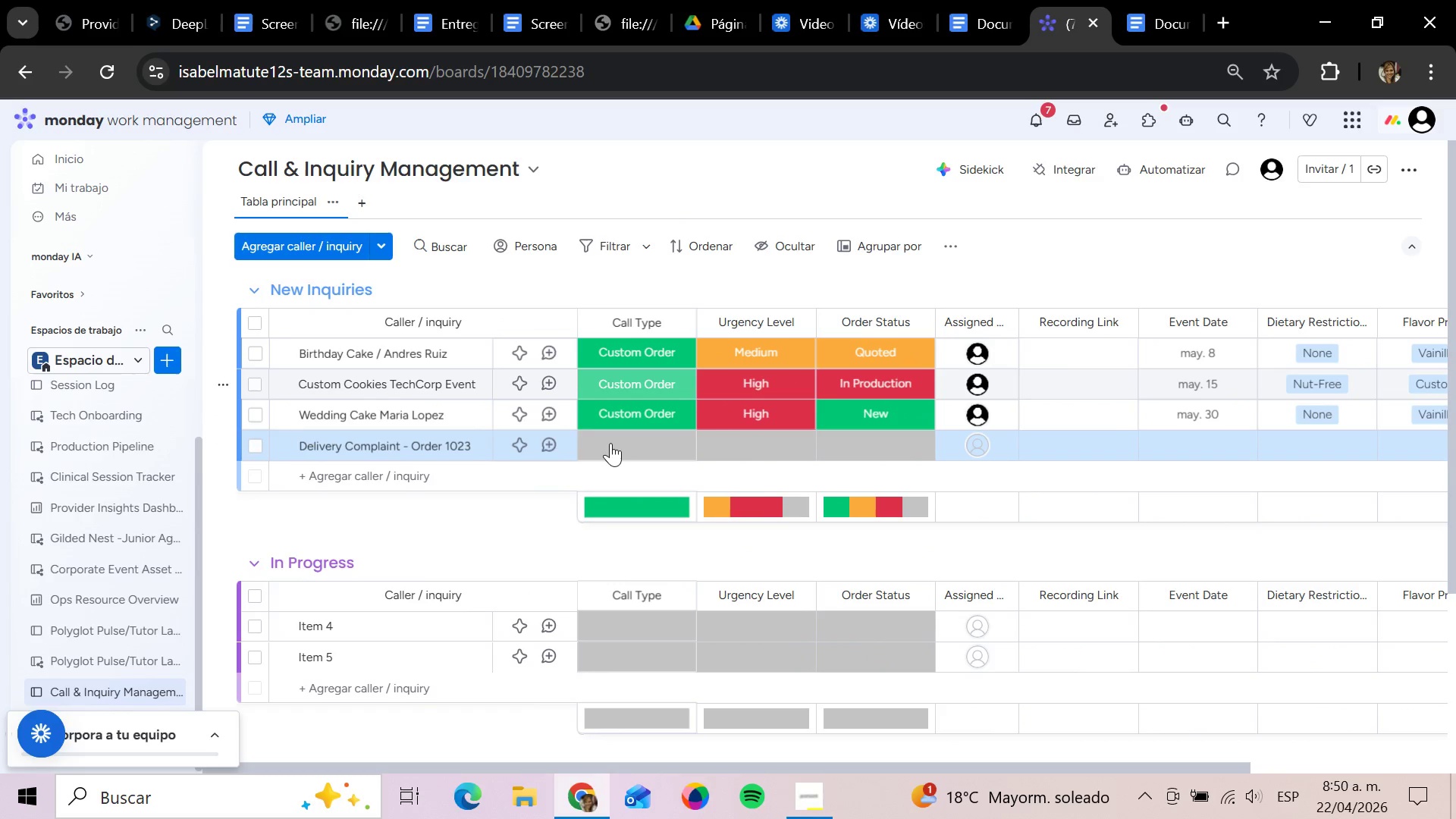 
left_click([610, 443])
 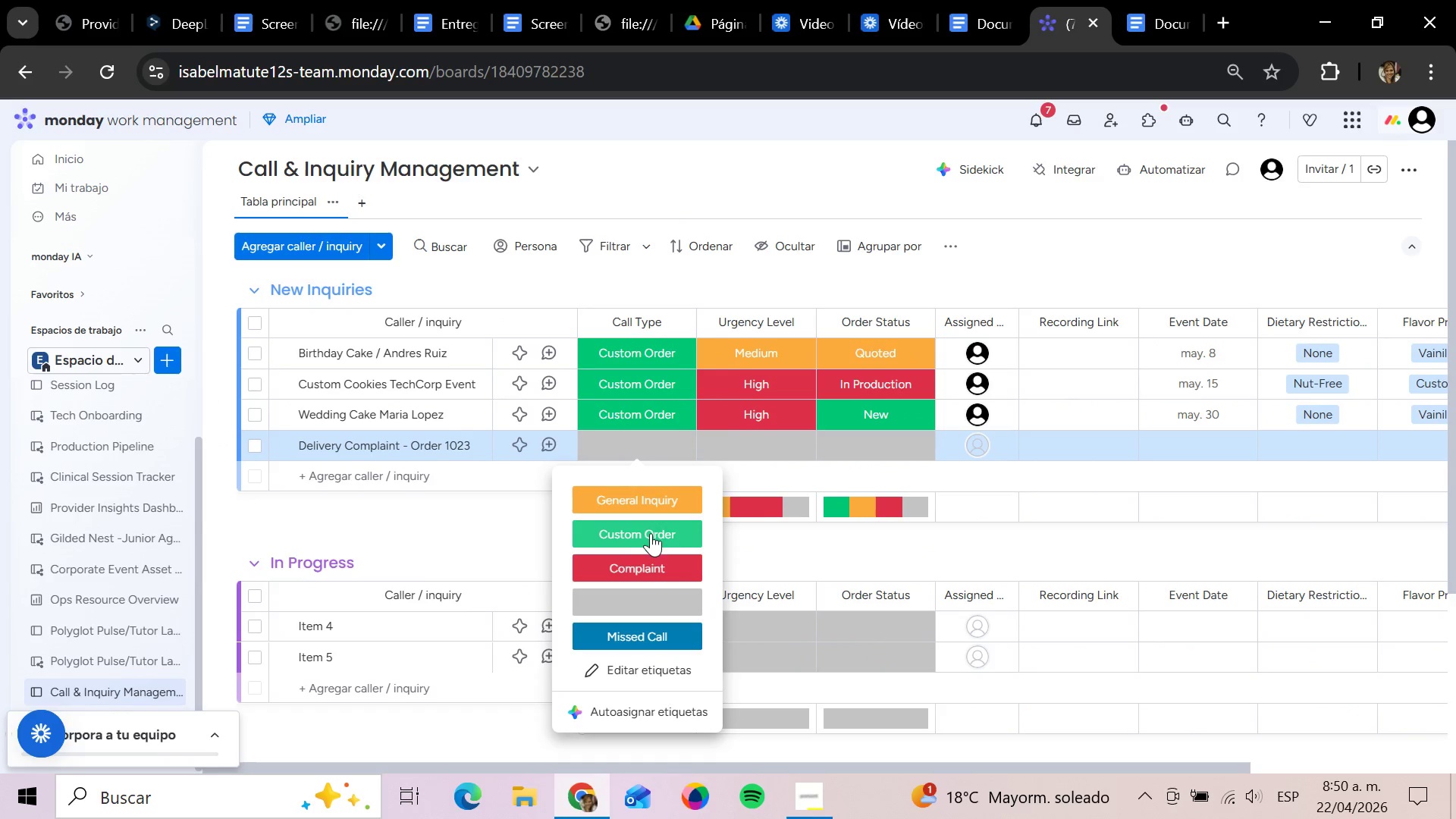 
left_click([648, 571])
 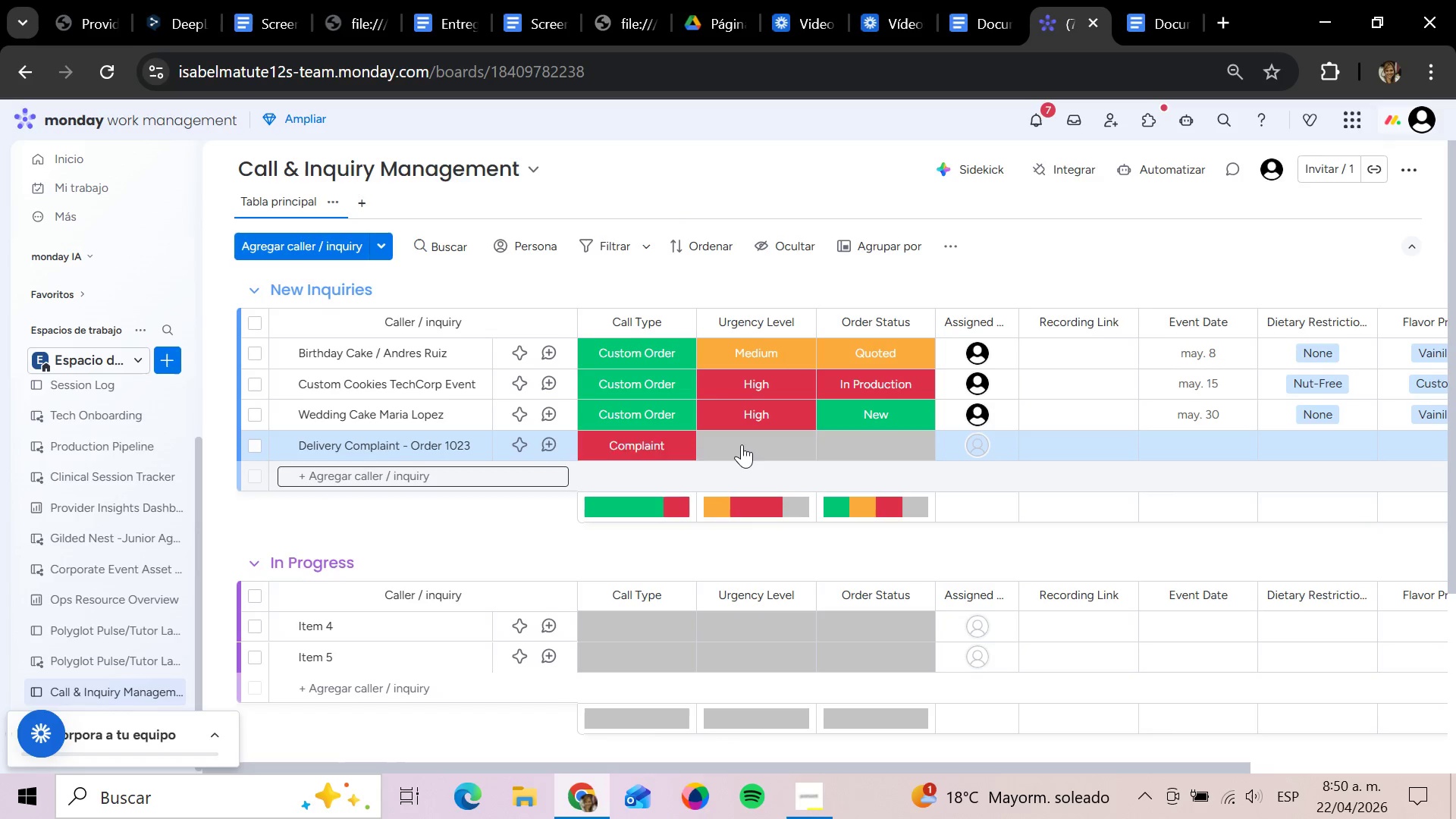 
left_click([742, 444])
 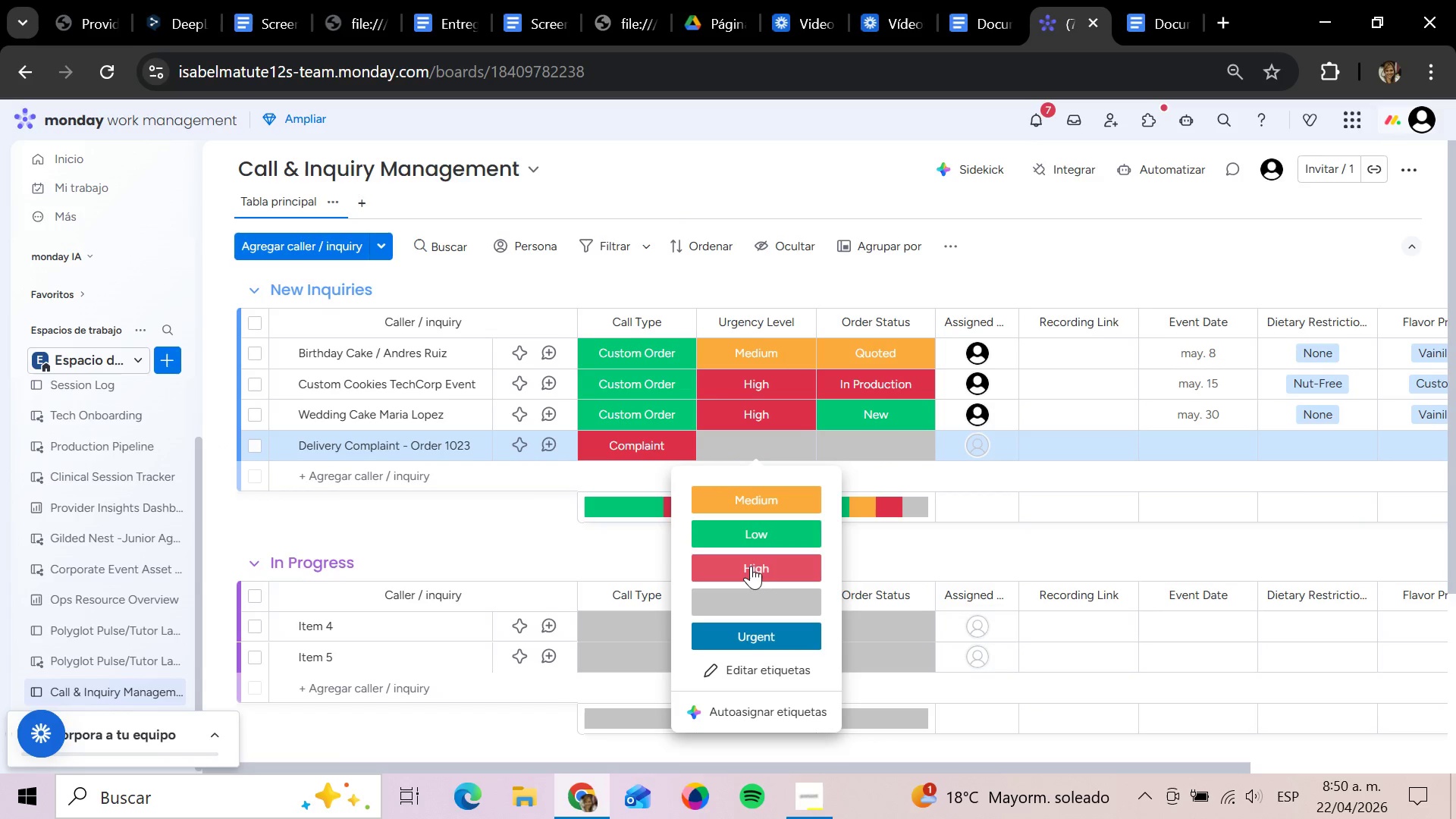 
left_click([741, 629])
 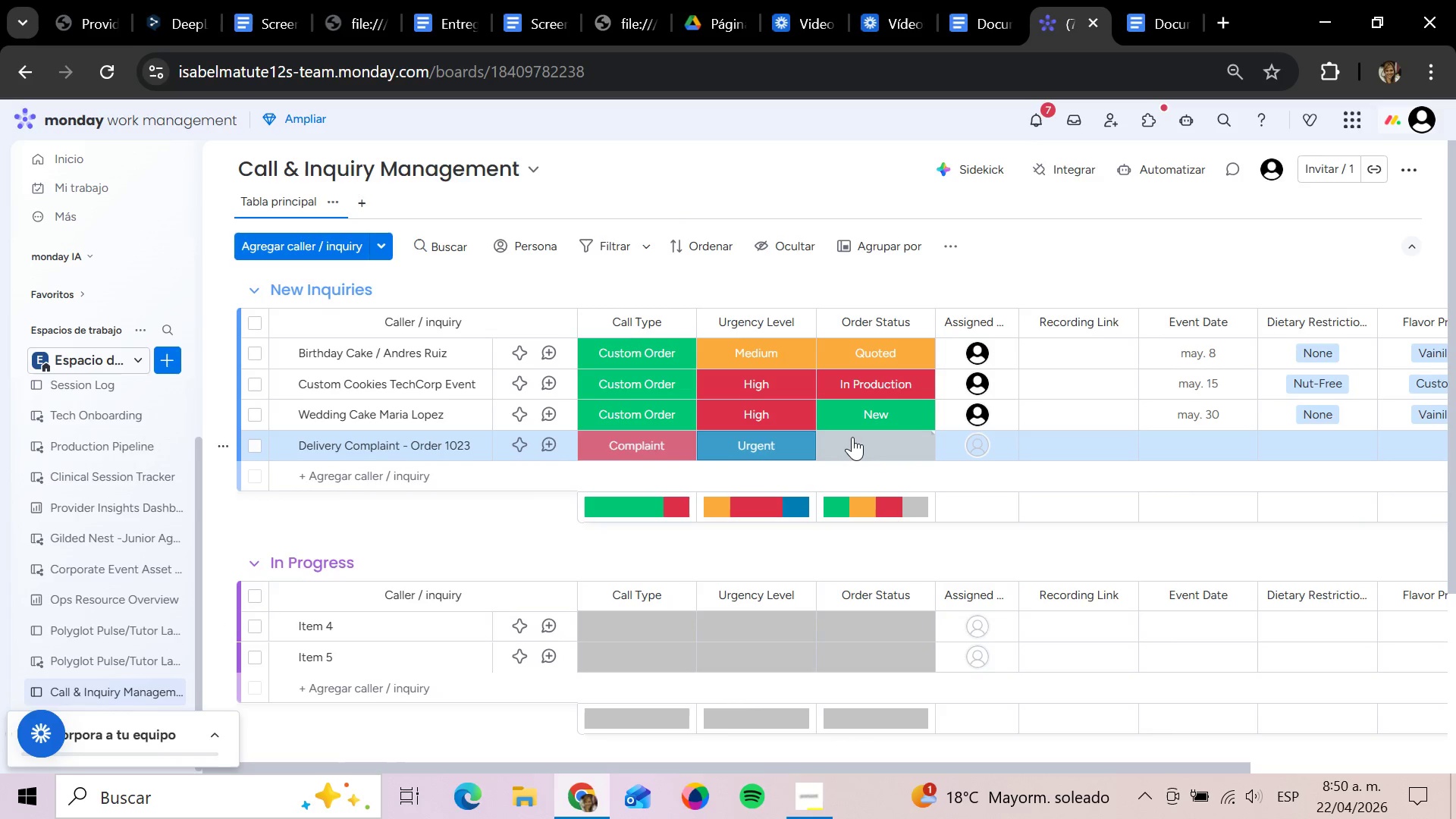 
left_click([852, 437])
 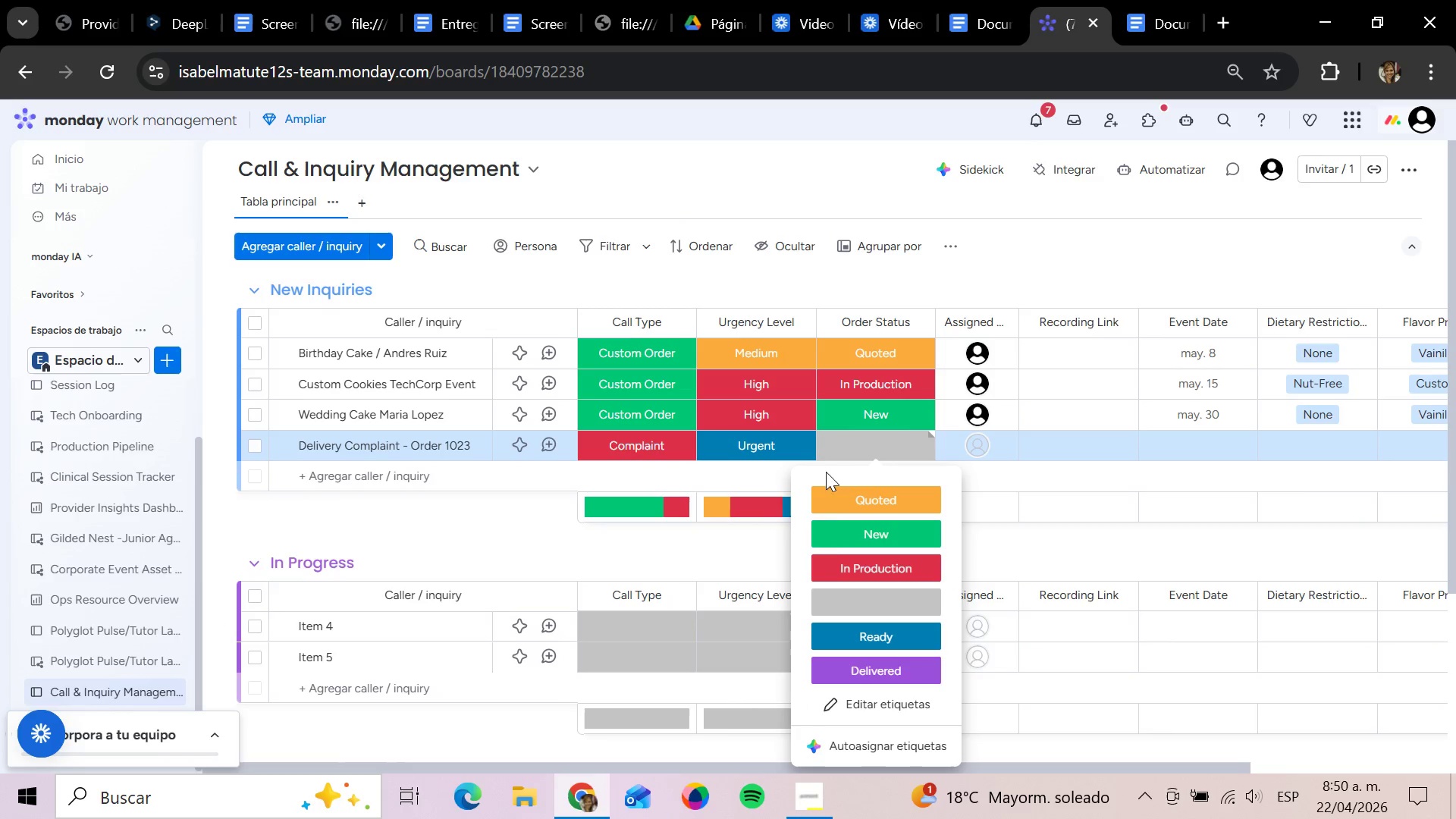 
left_click([863, 538])
 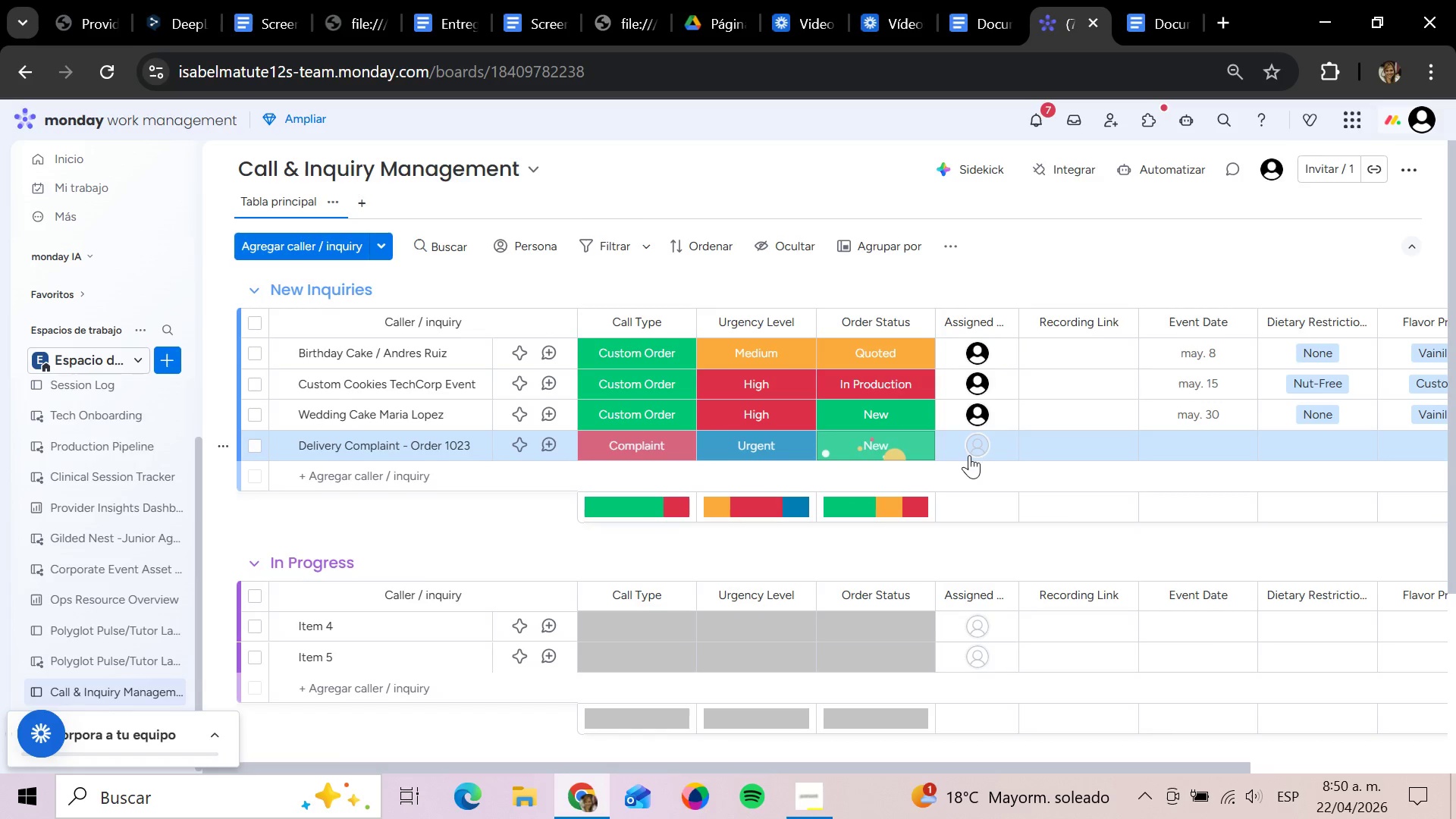 
left_click([978, 448])
 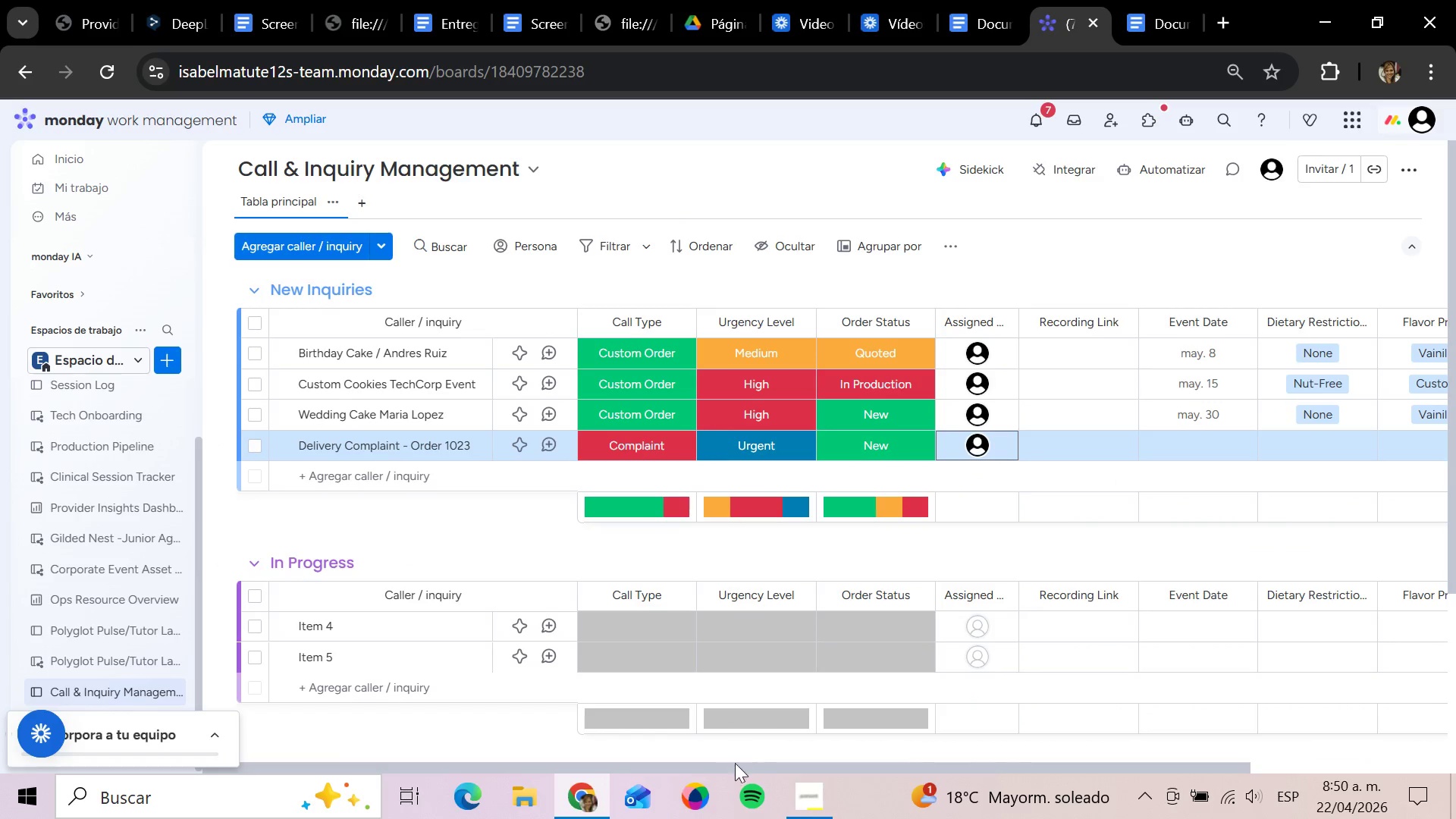 
wait(5.5)
 